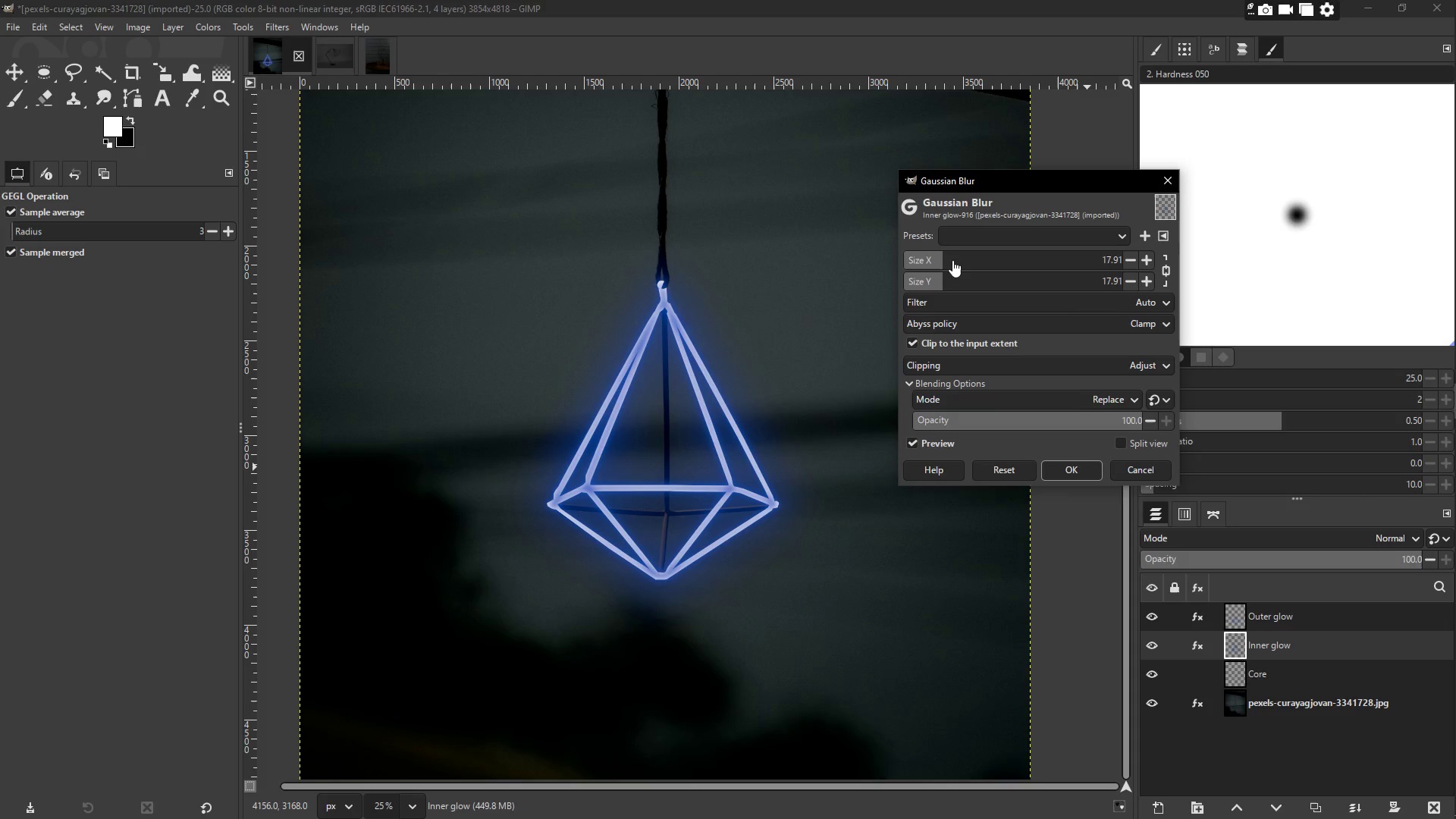 
left_click([952, 260])
 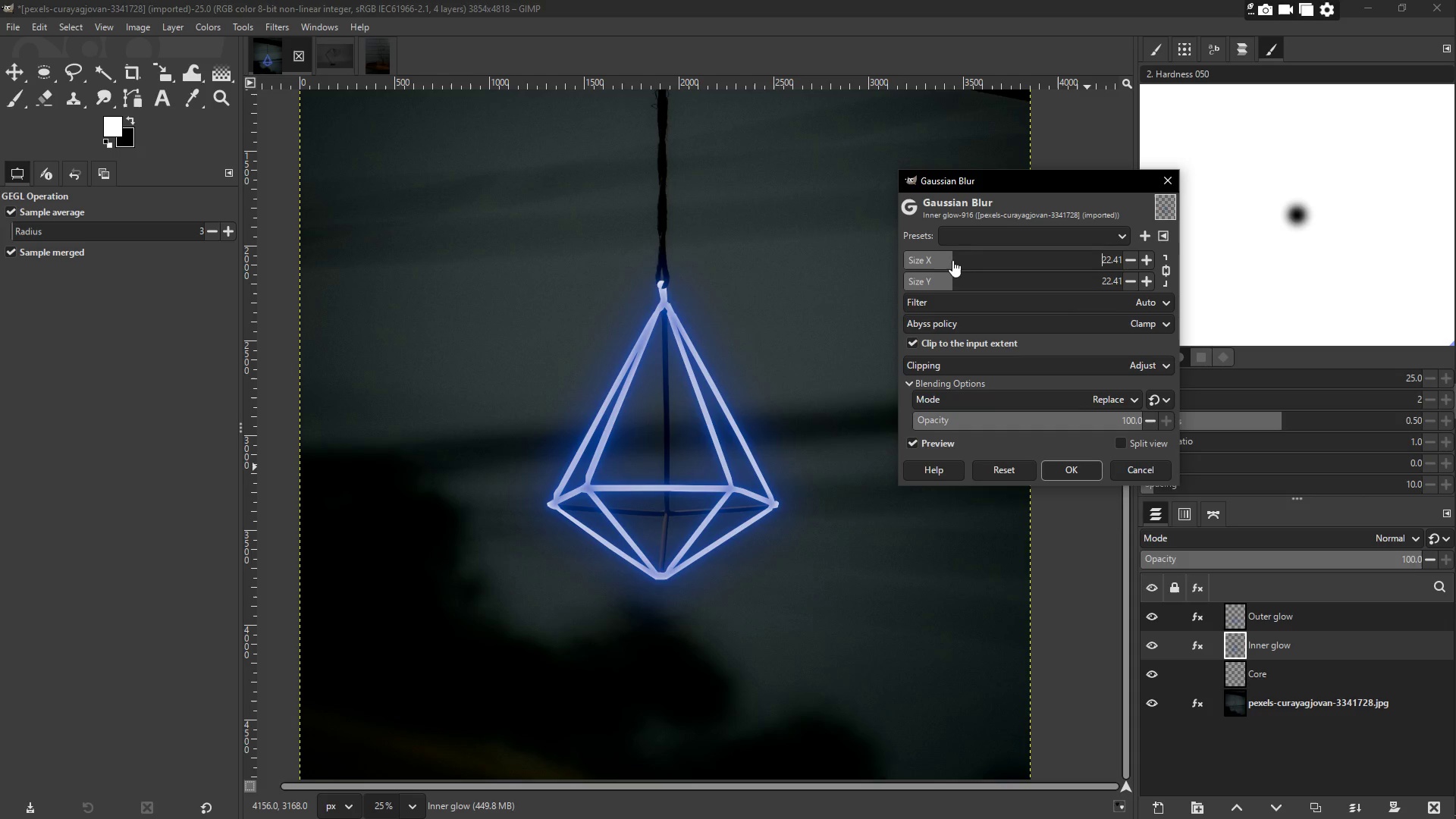 
left_click([958, 259])
 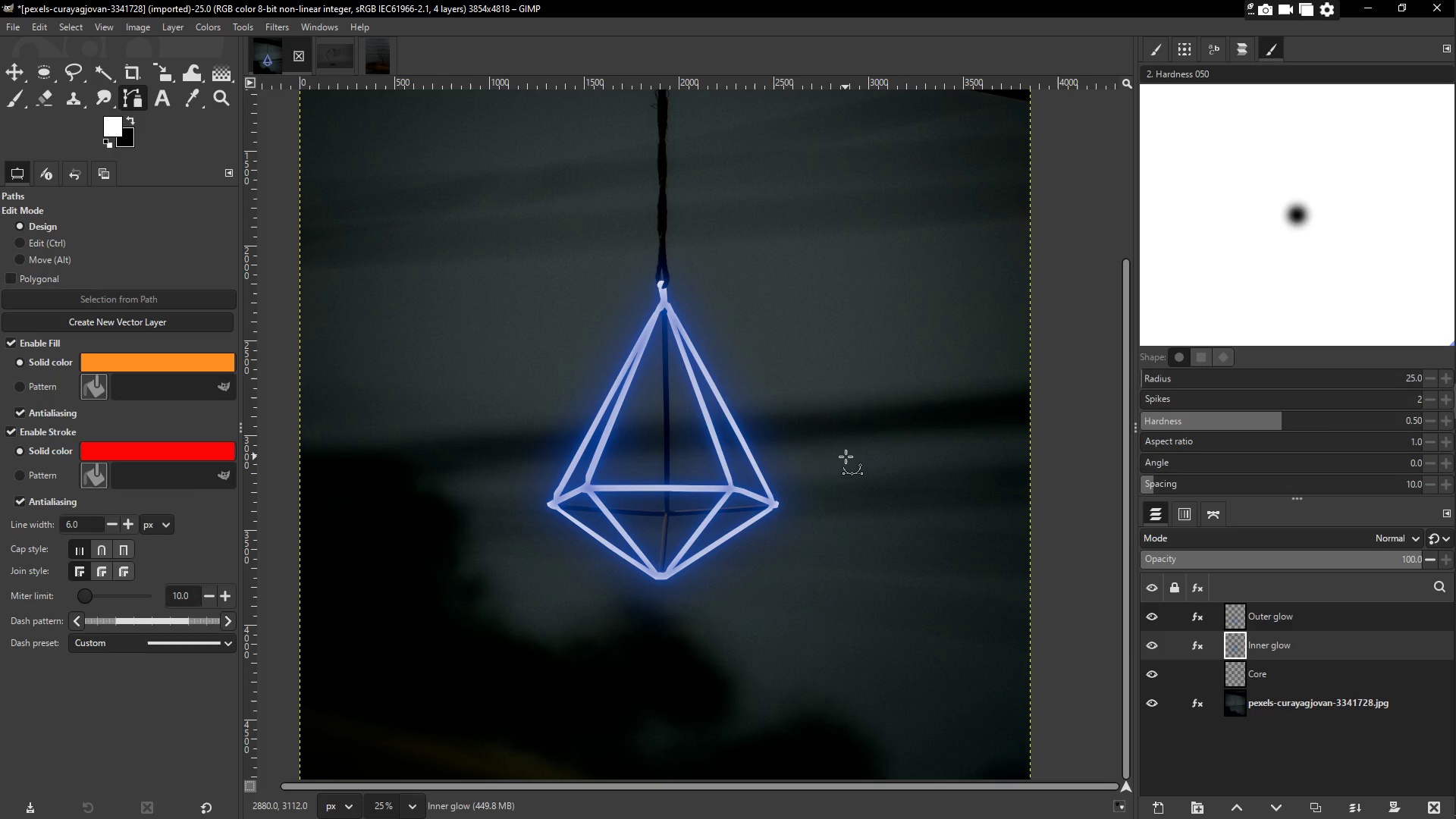 
wait(8.41)
 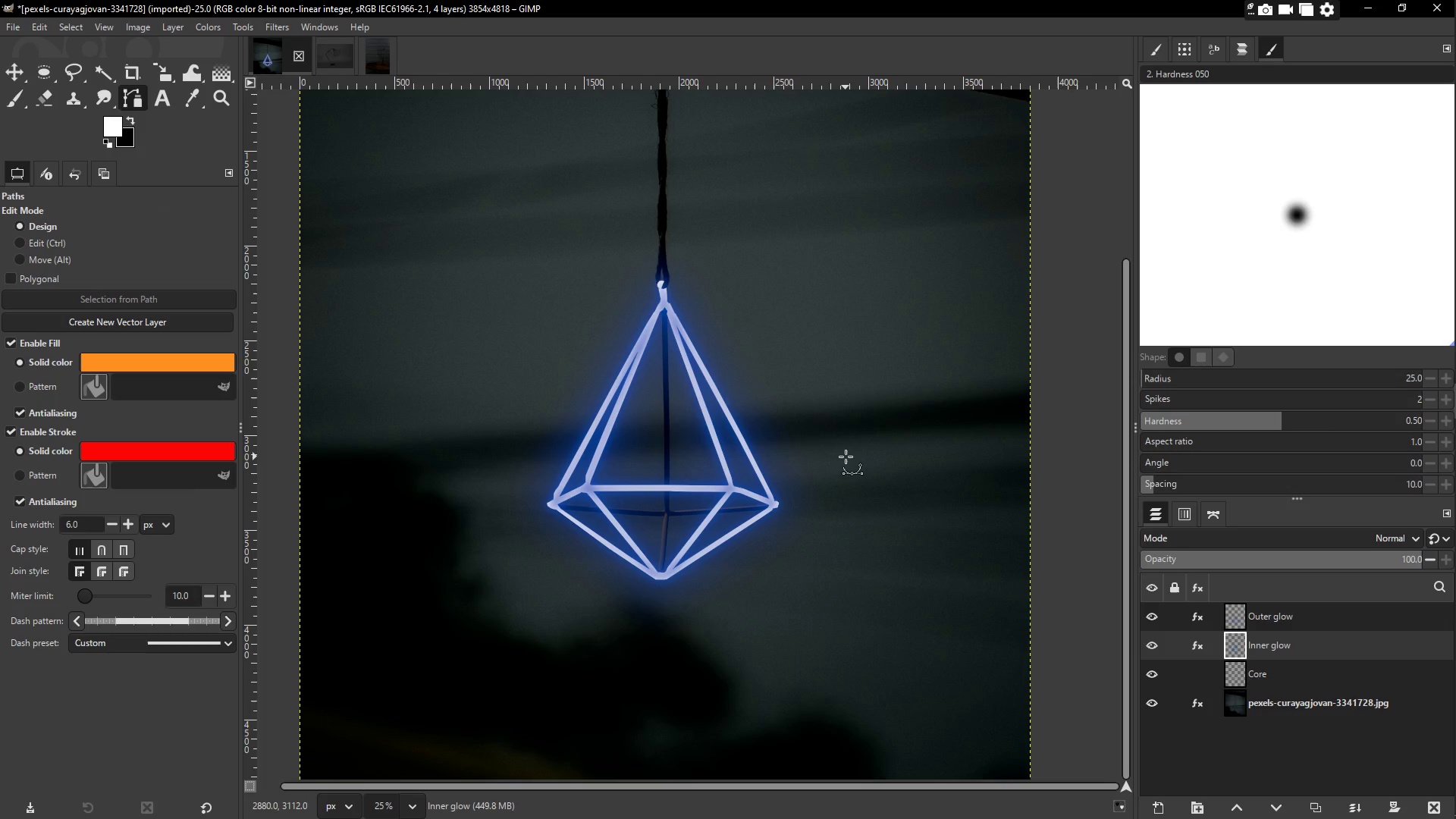 
left_click([1304, 613])
 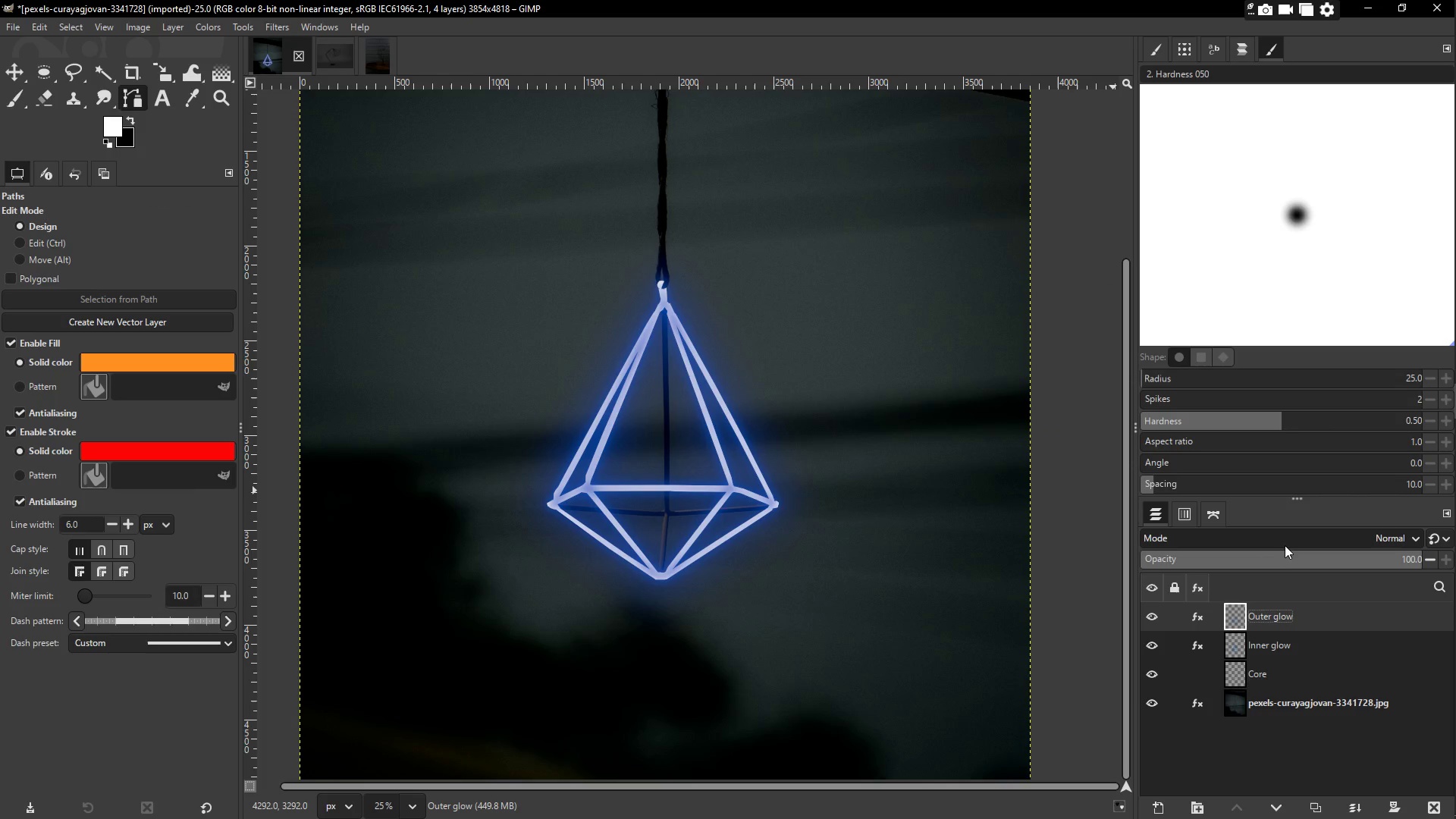 
left_click([1287, 544])
 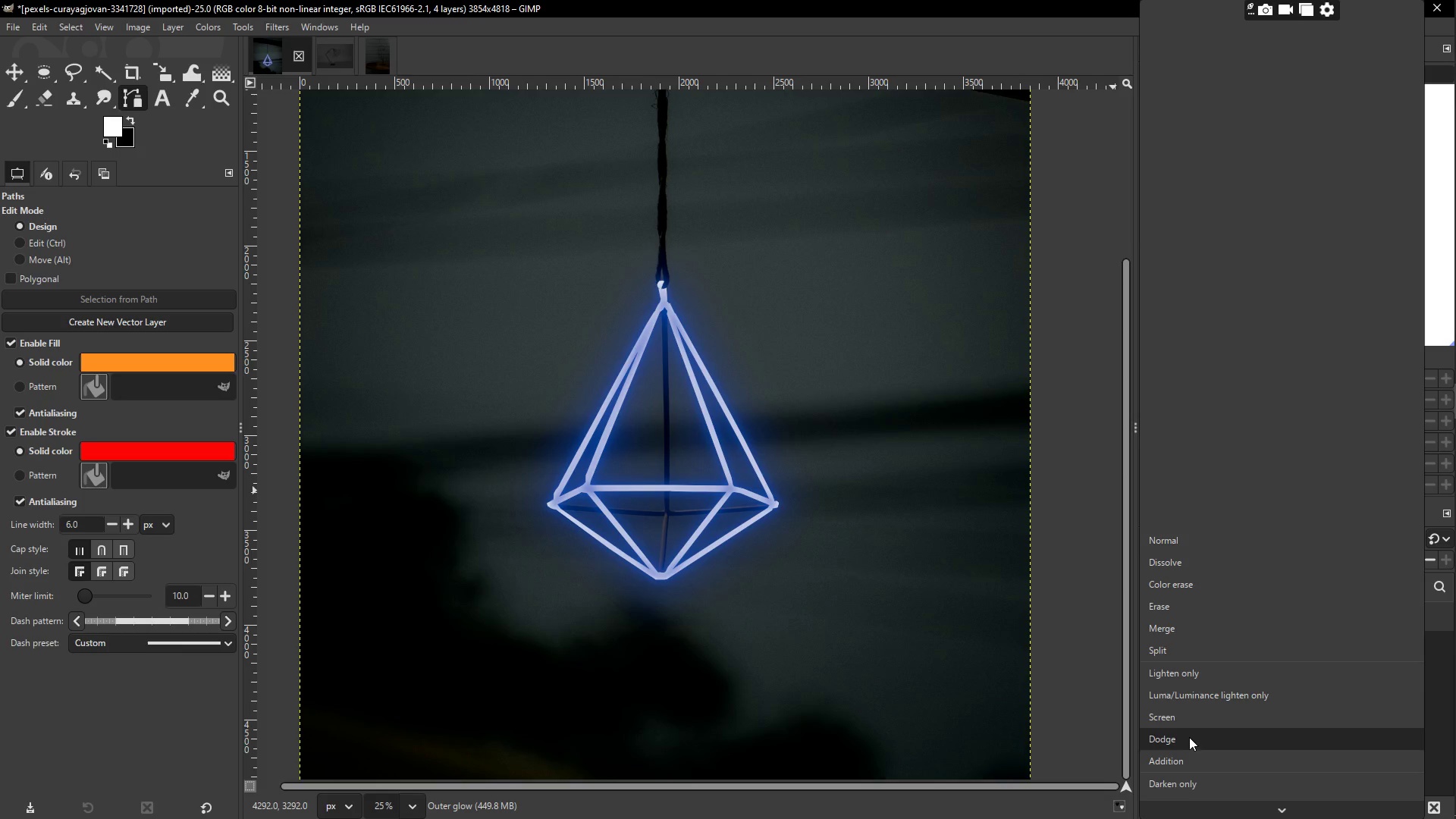 
left_click([1193, 718])
 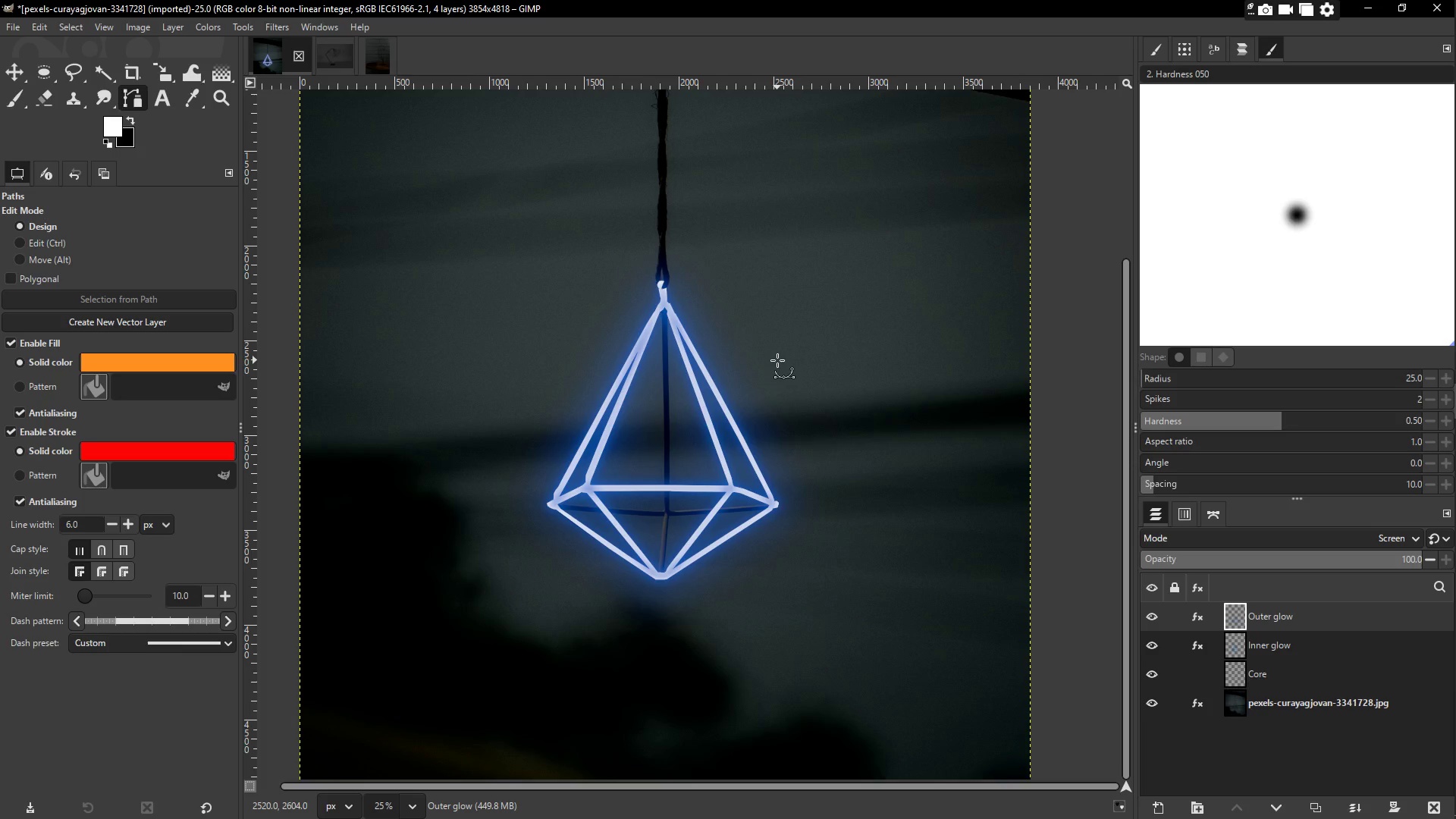 
wait(6.62)
 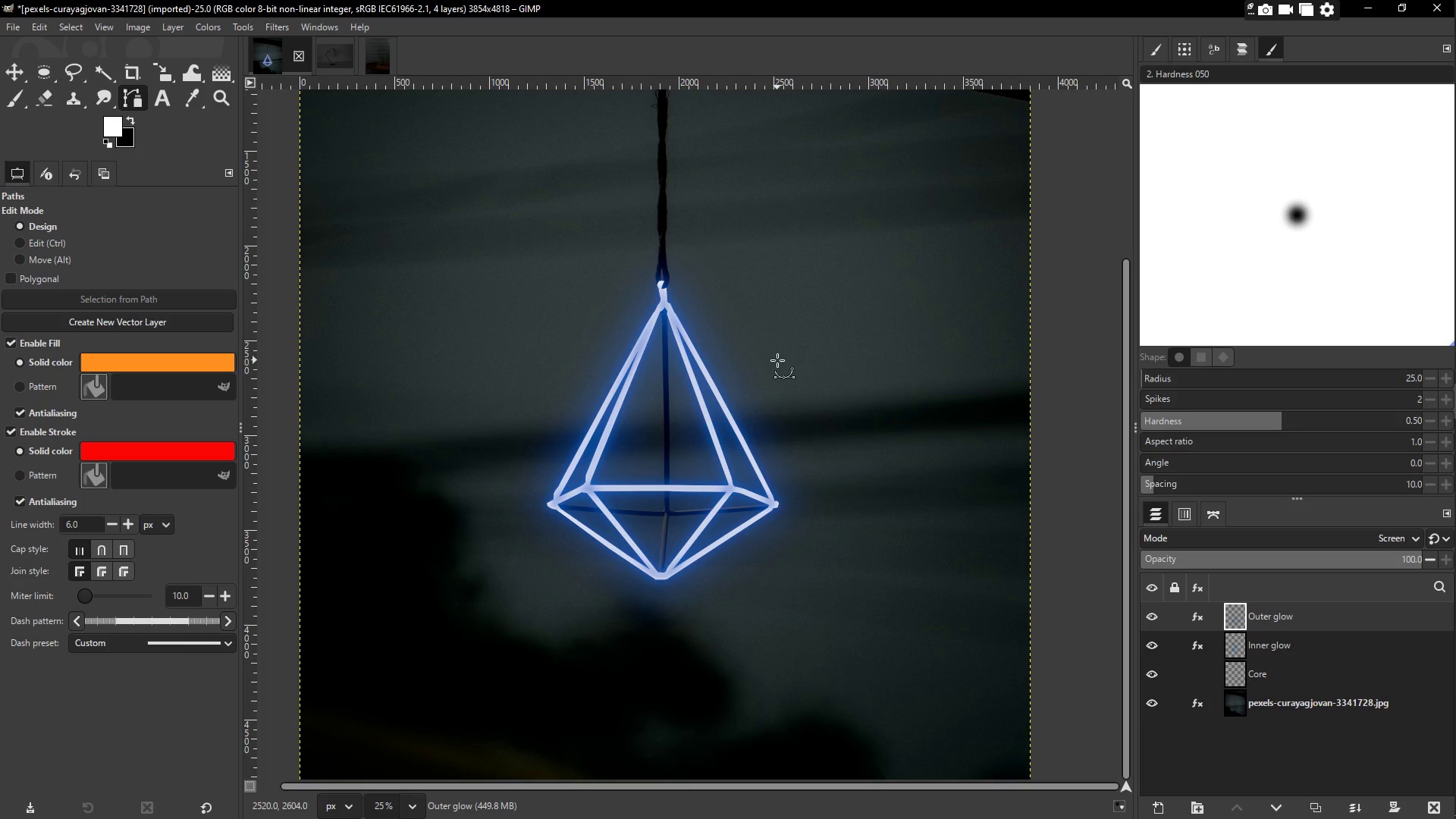 
left_click([1256, 644])
 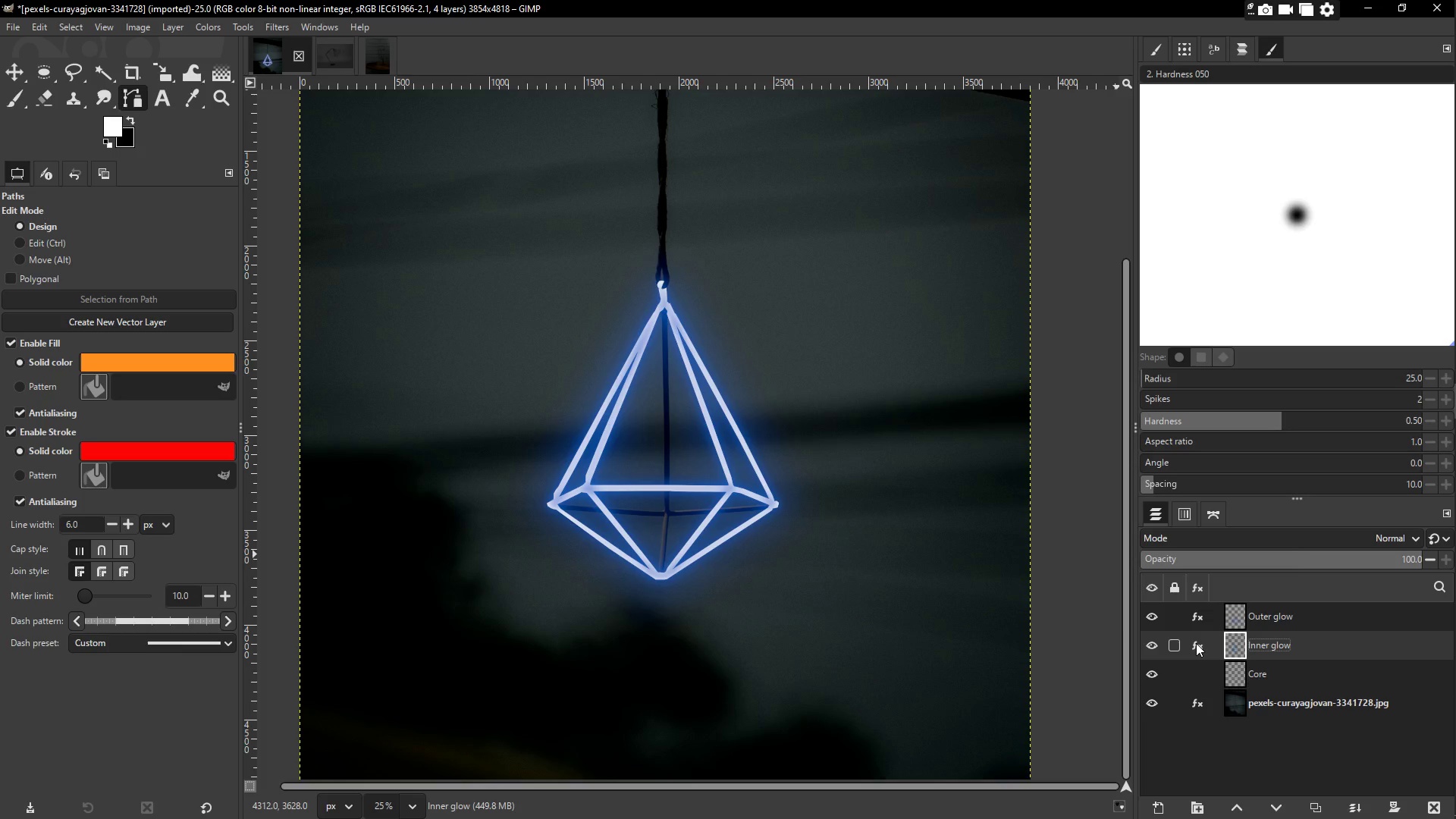 
double_click([1196, 643])
 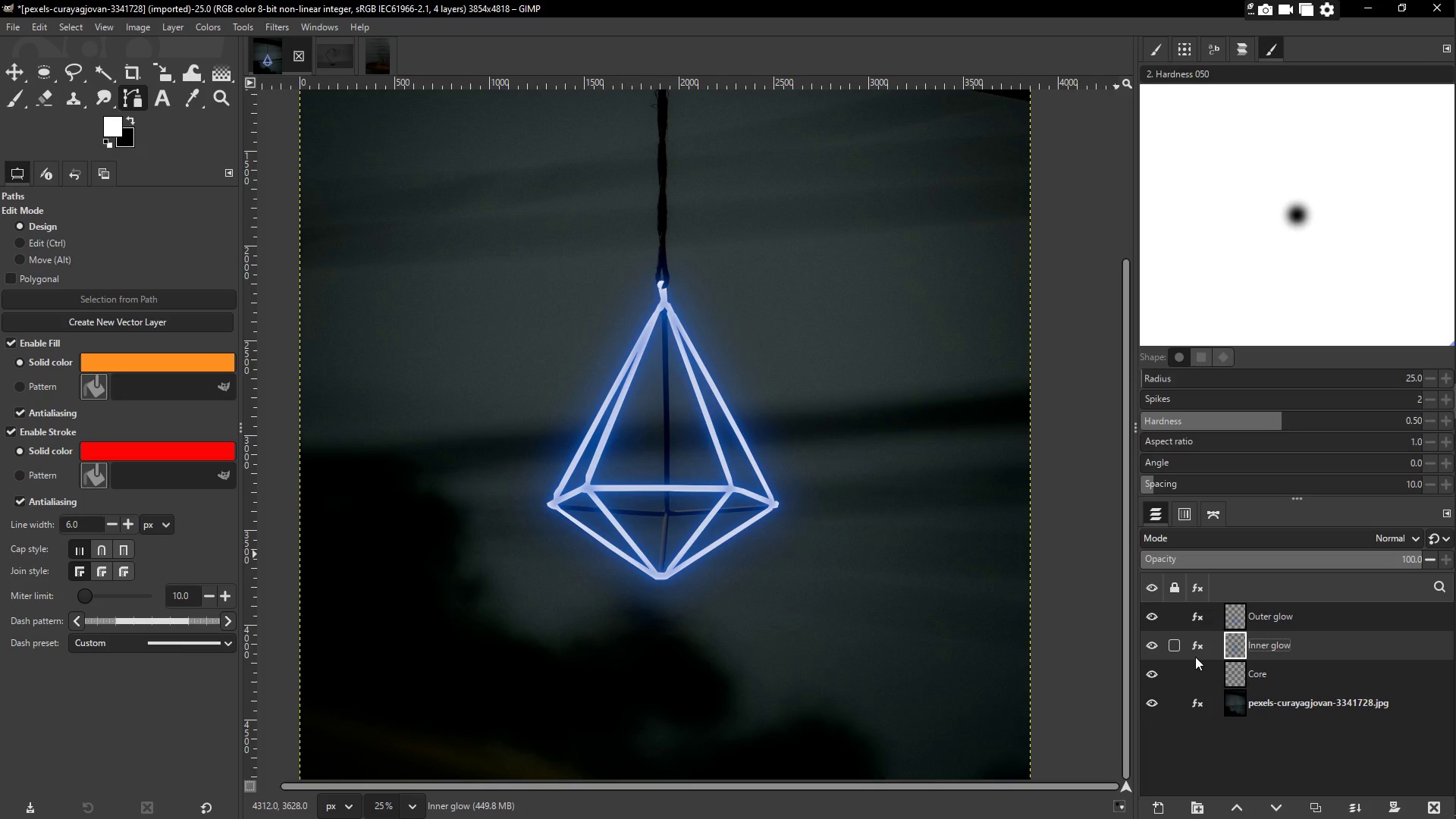 
left_click([1198, 645])
 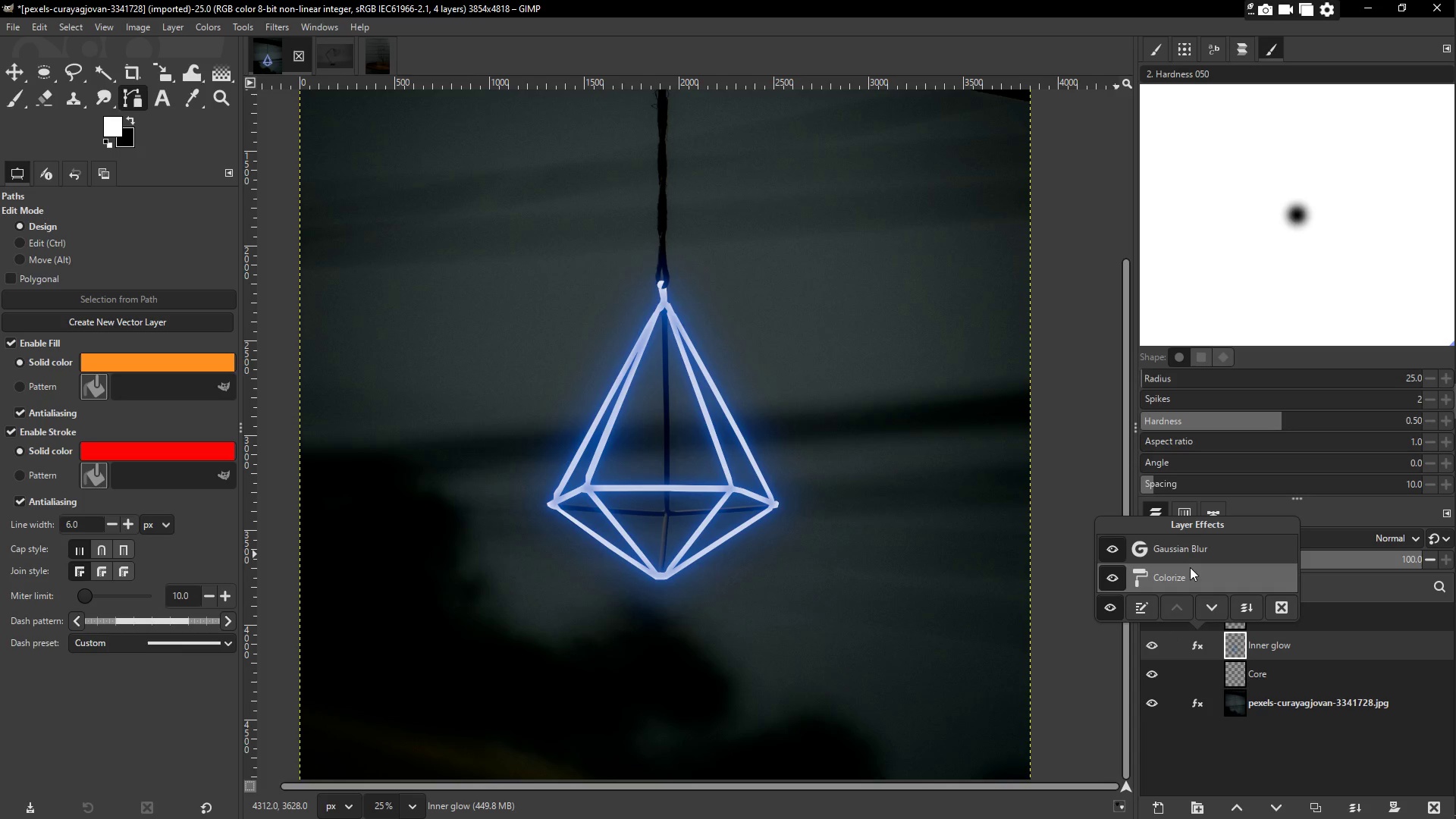 
left_click([1190, 551])
 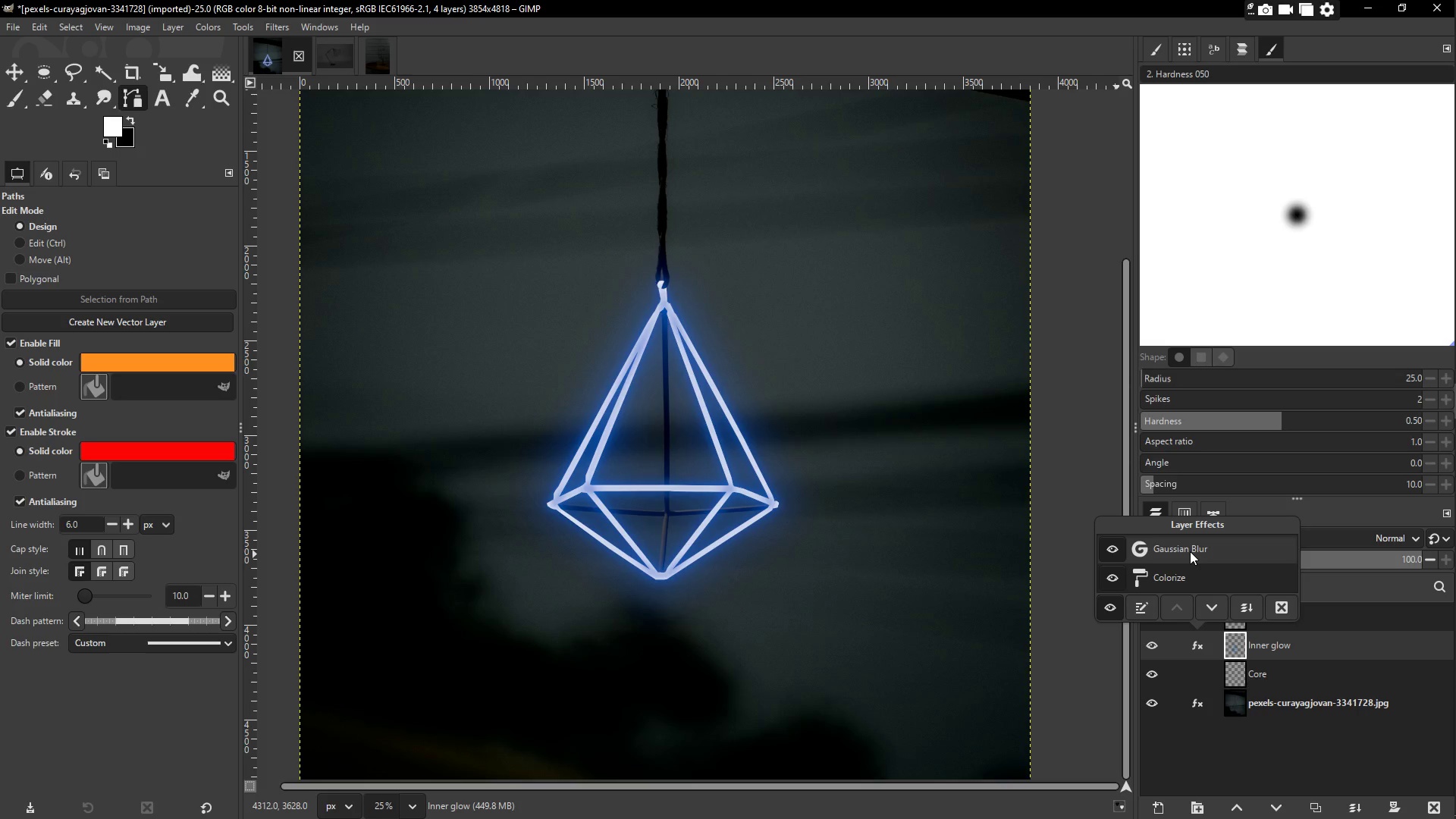 
double_click([1190, 551])
 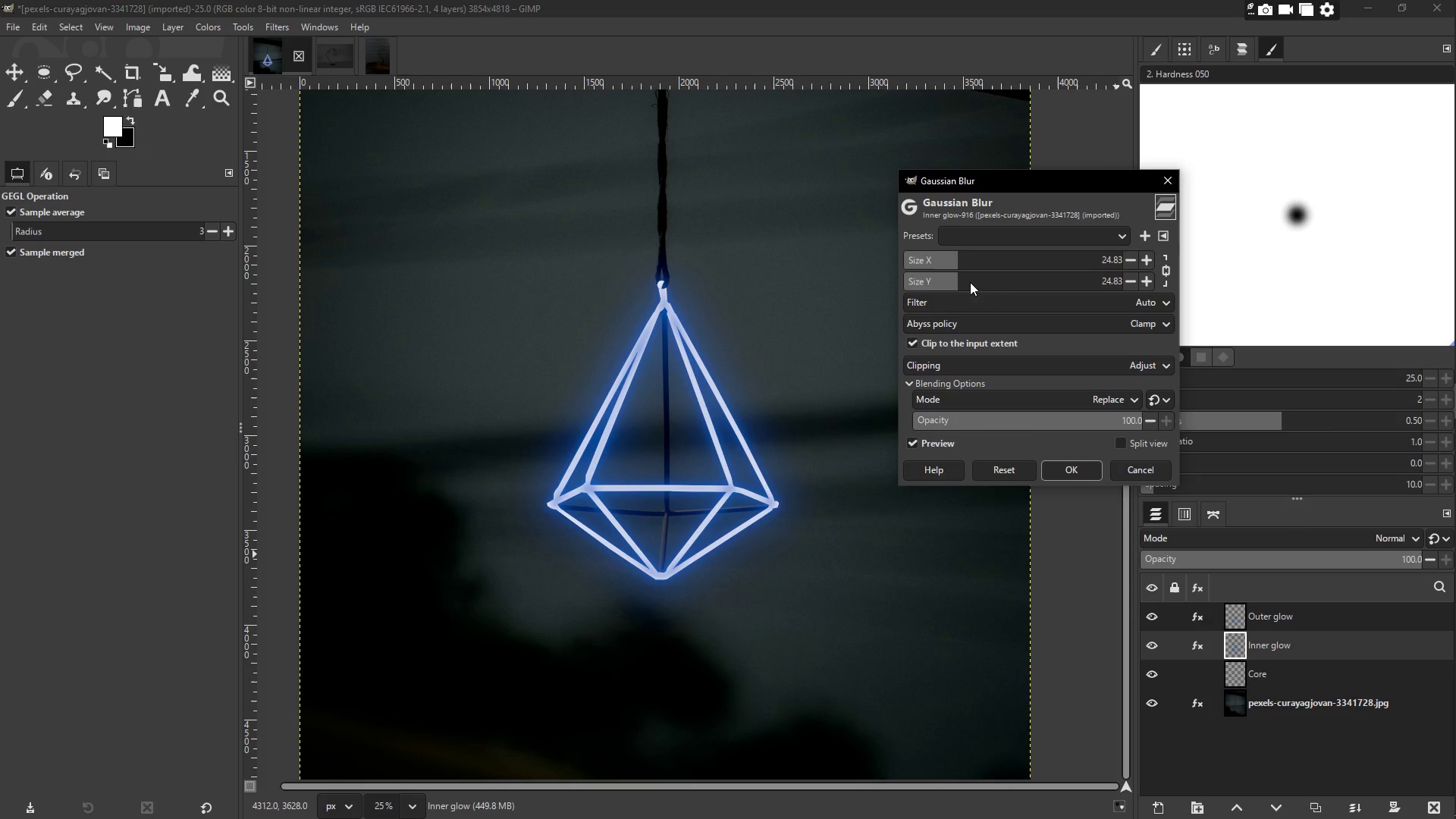 
left_click([970, 281])
 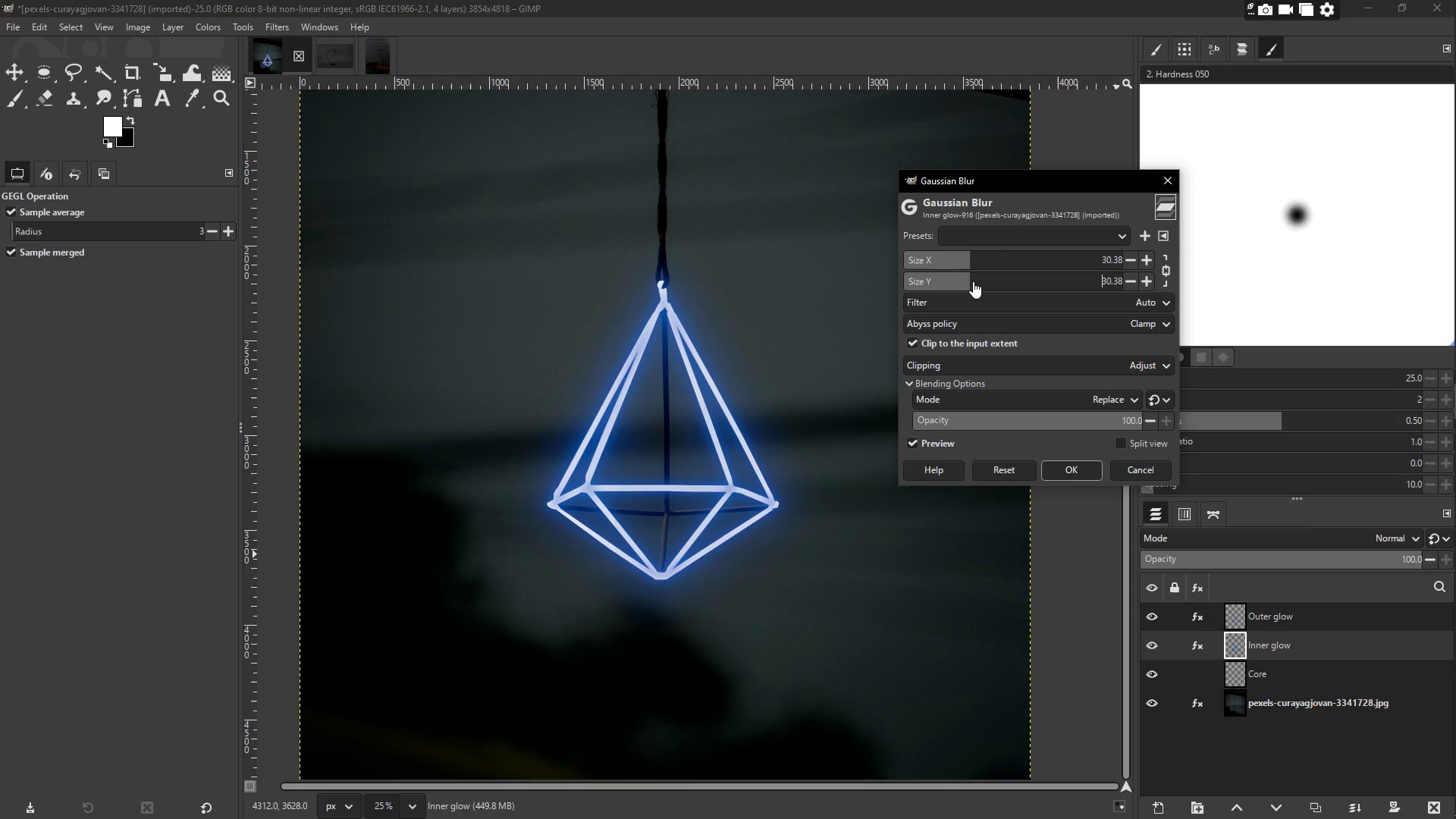 
left_click([988, 280])
 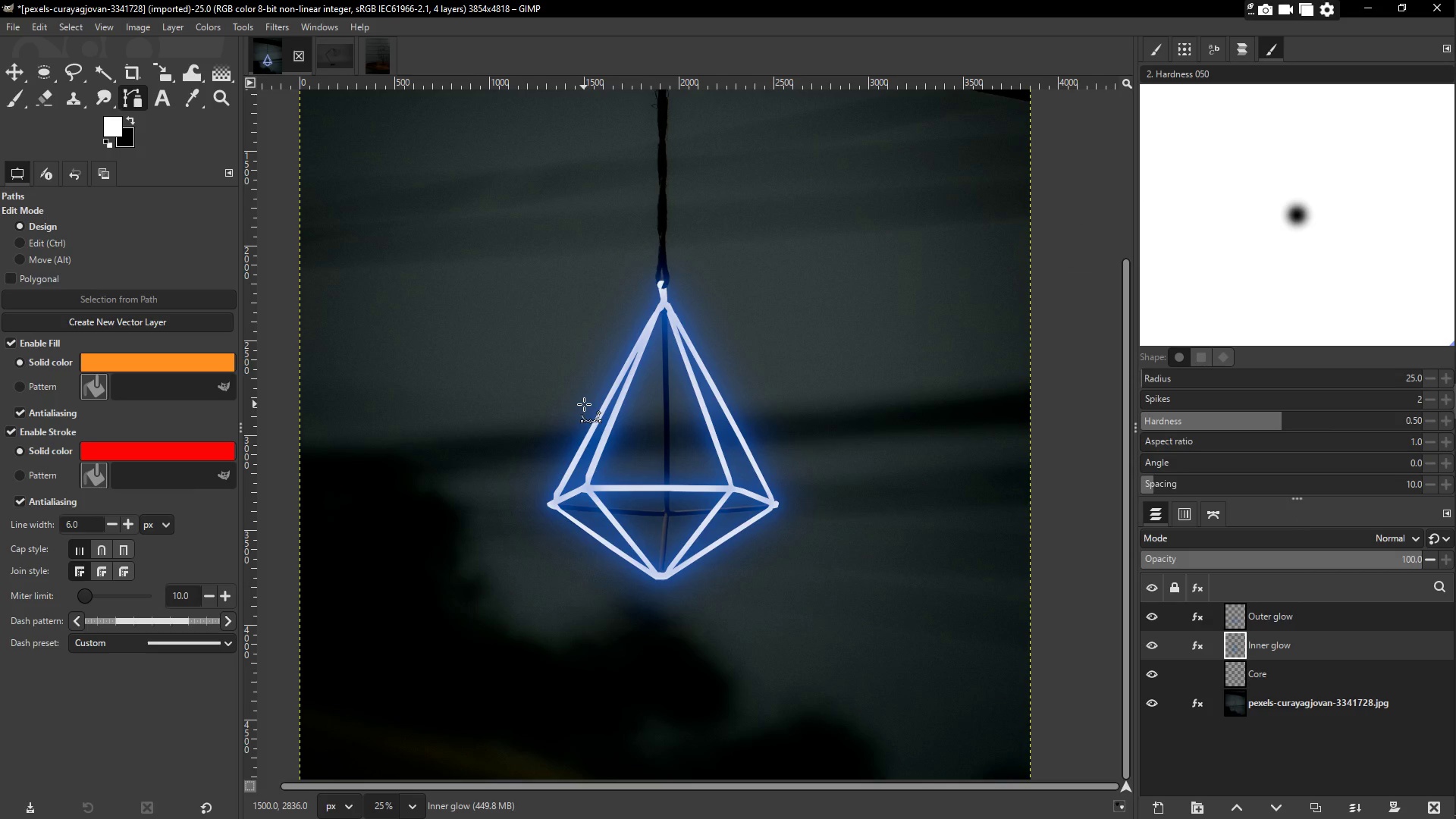 
wait(10.88)
 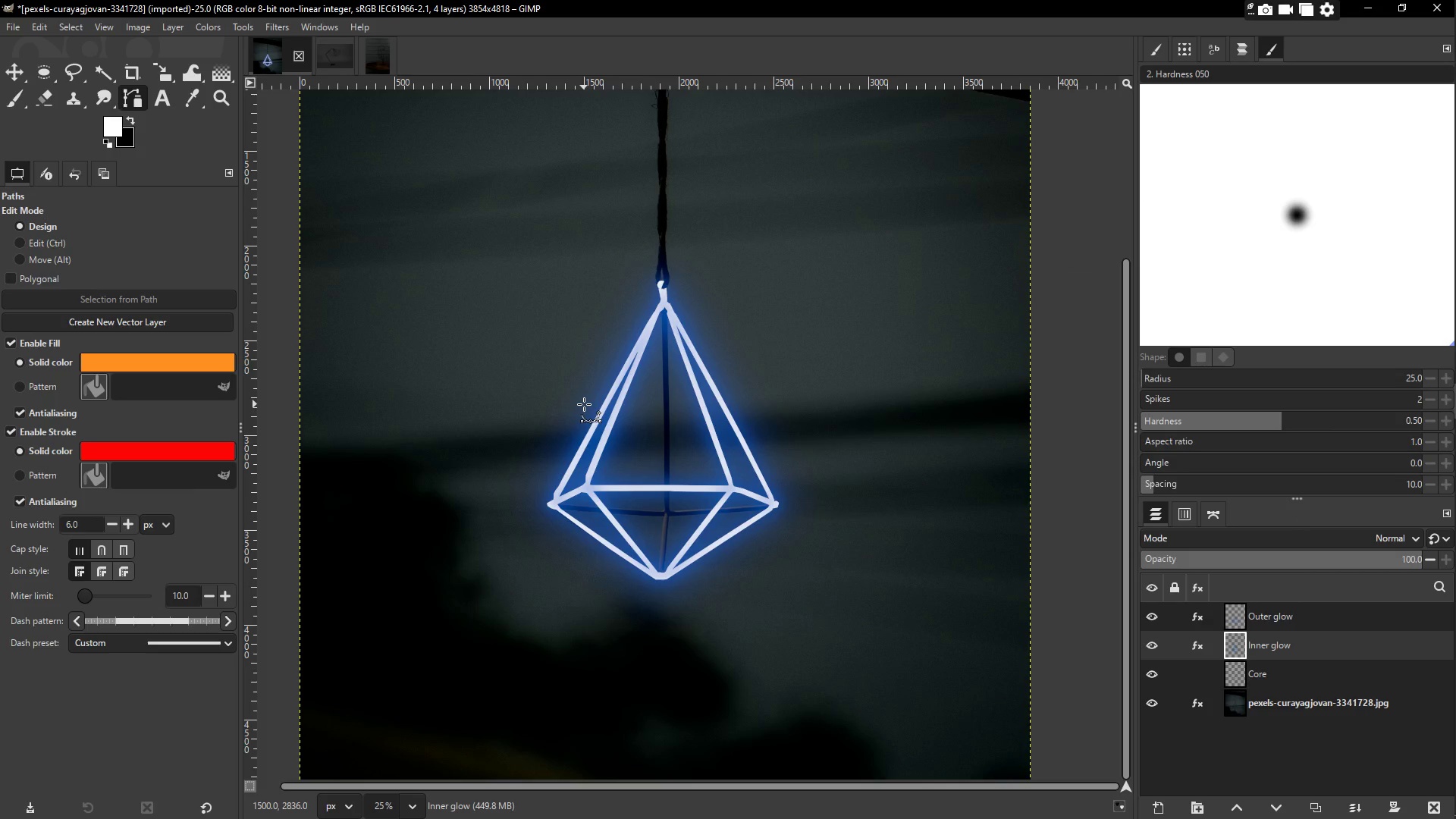 
left_click([1263, 617])
 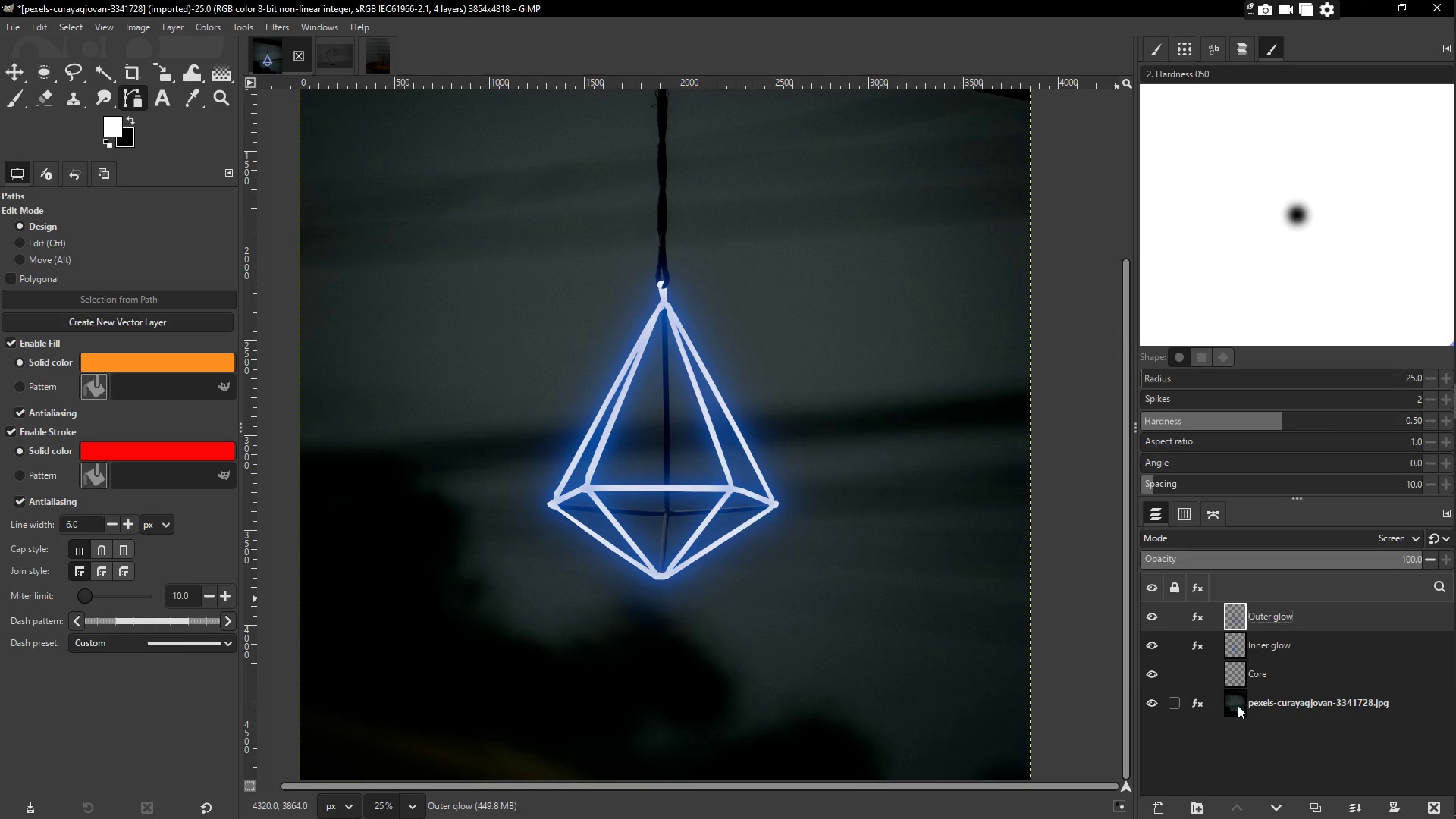 
left_click([1159, 808])
 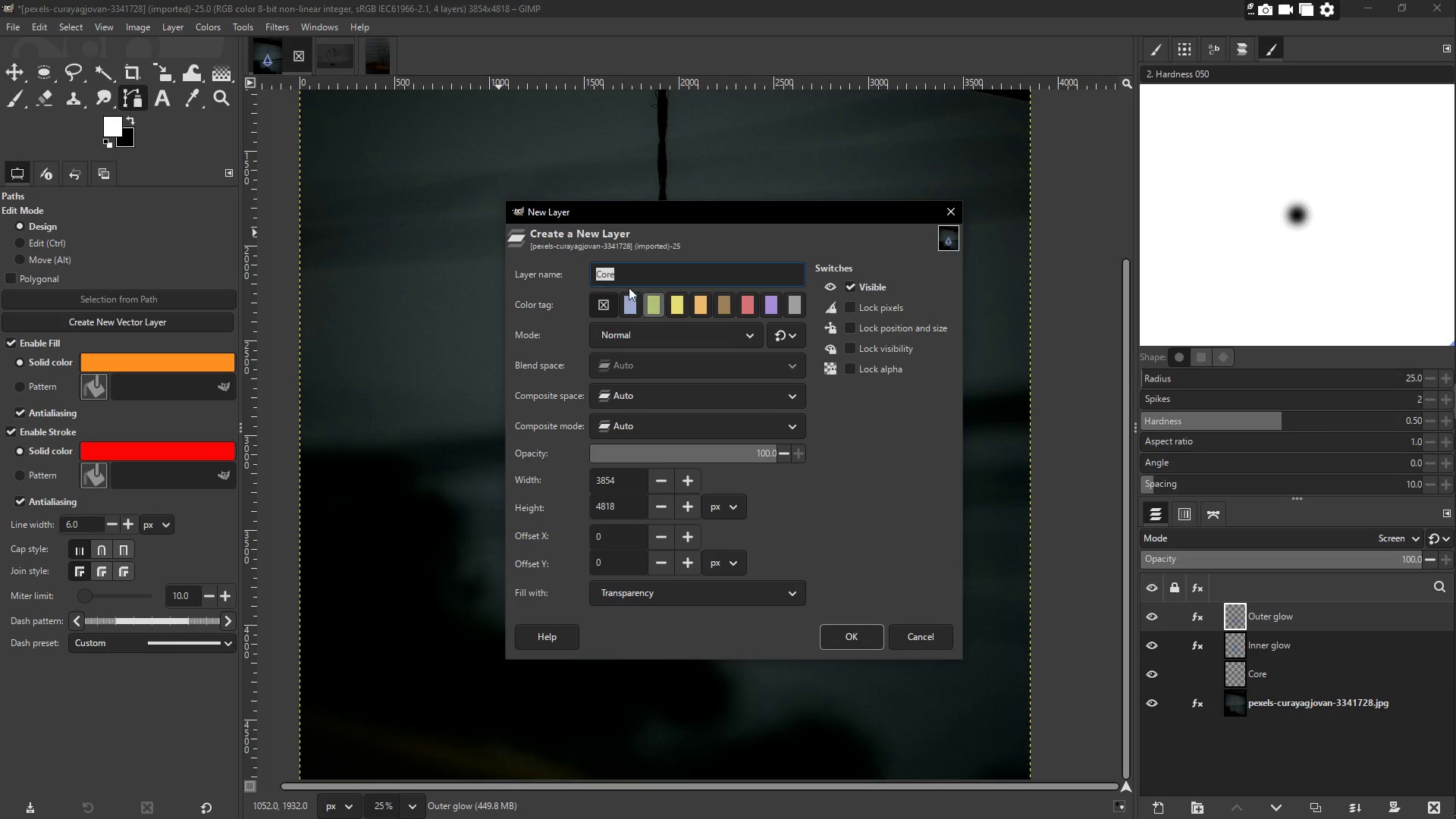 
left_click([617, 276])
 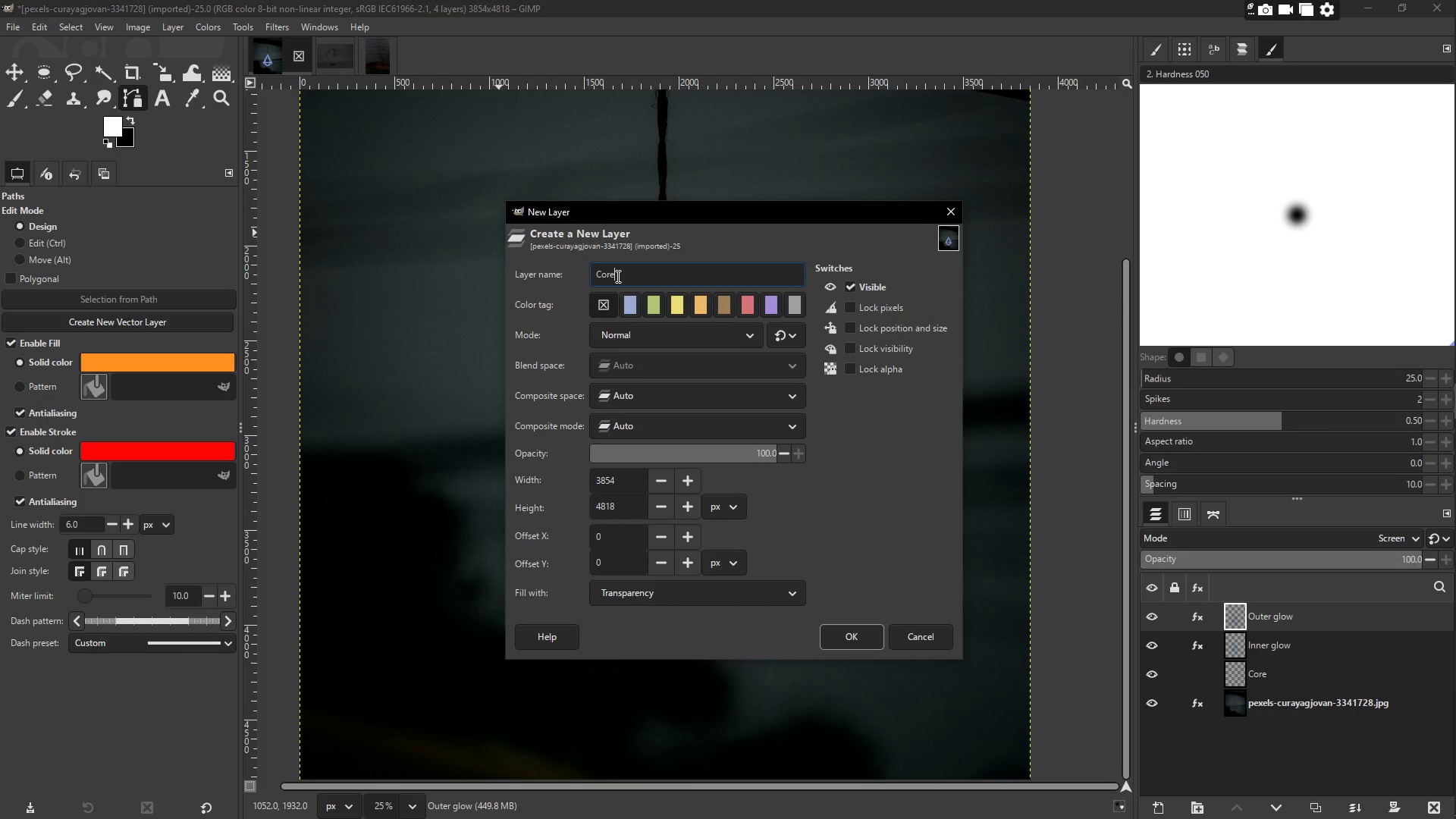 
left_click_drag(start_coordinate=[630, 276], to_coordinate=[566, 272])
 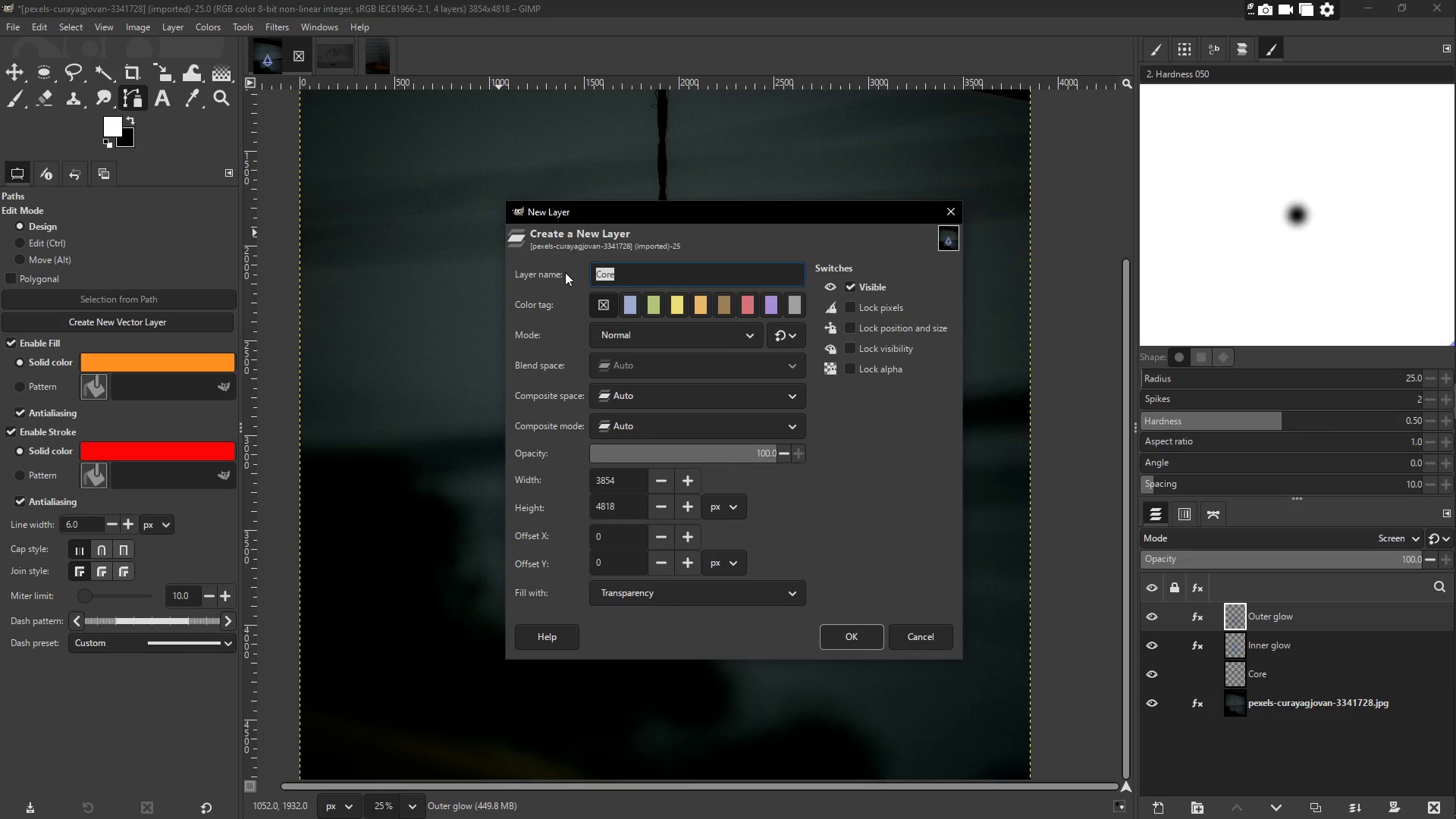 
type(Color cast)
 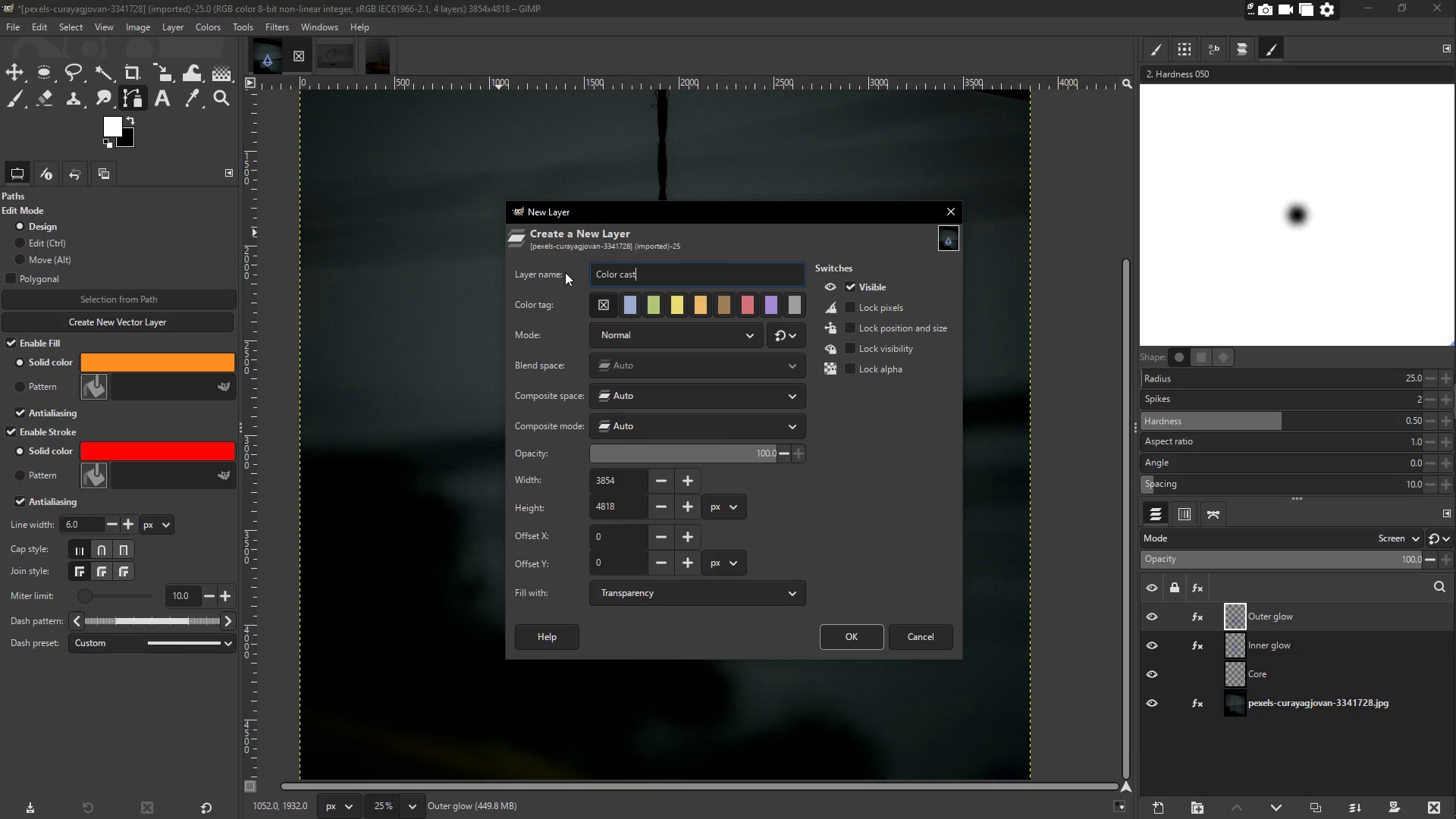 
key(Enter)
 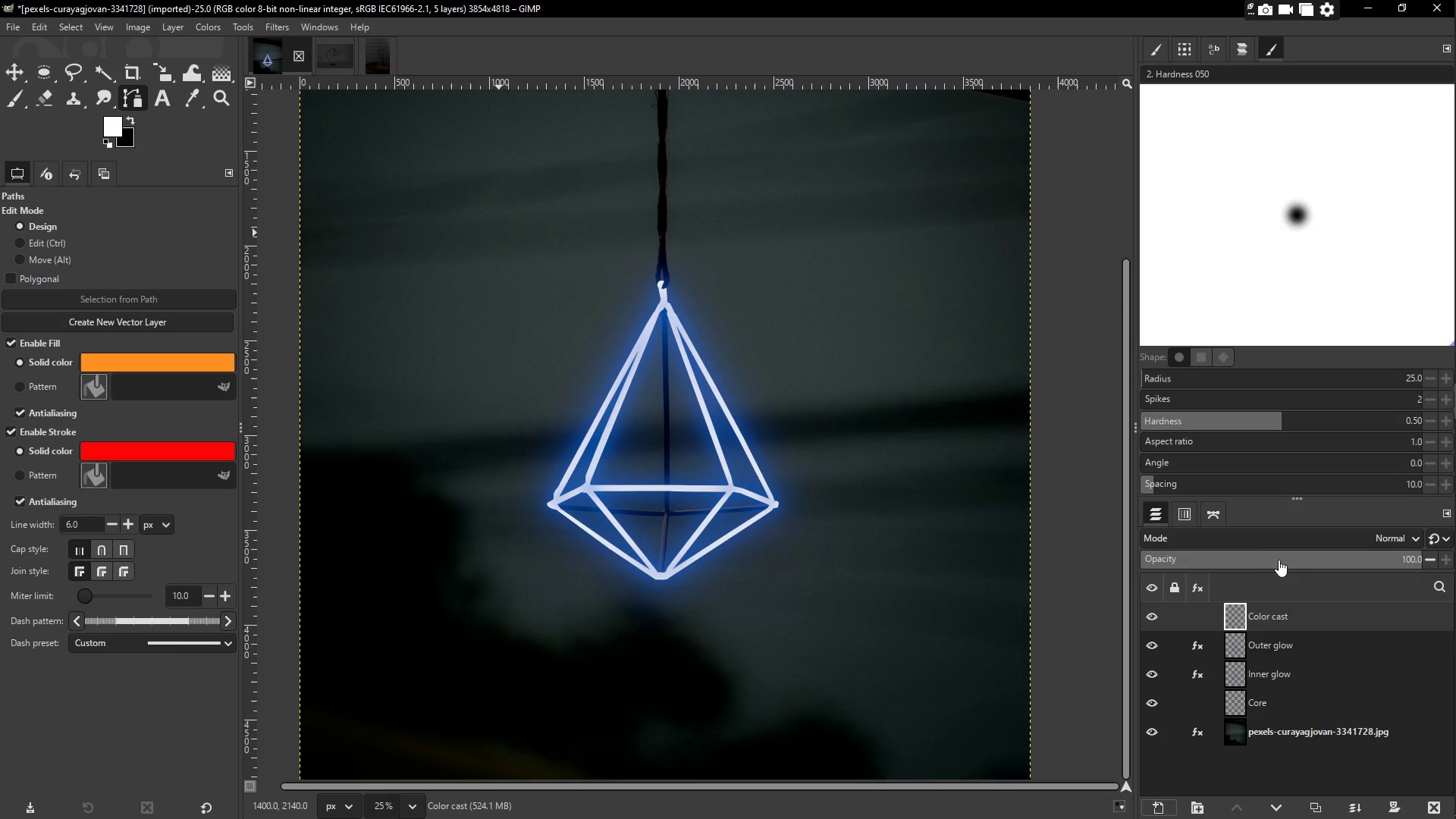 
wait(6.7)
 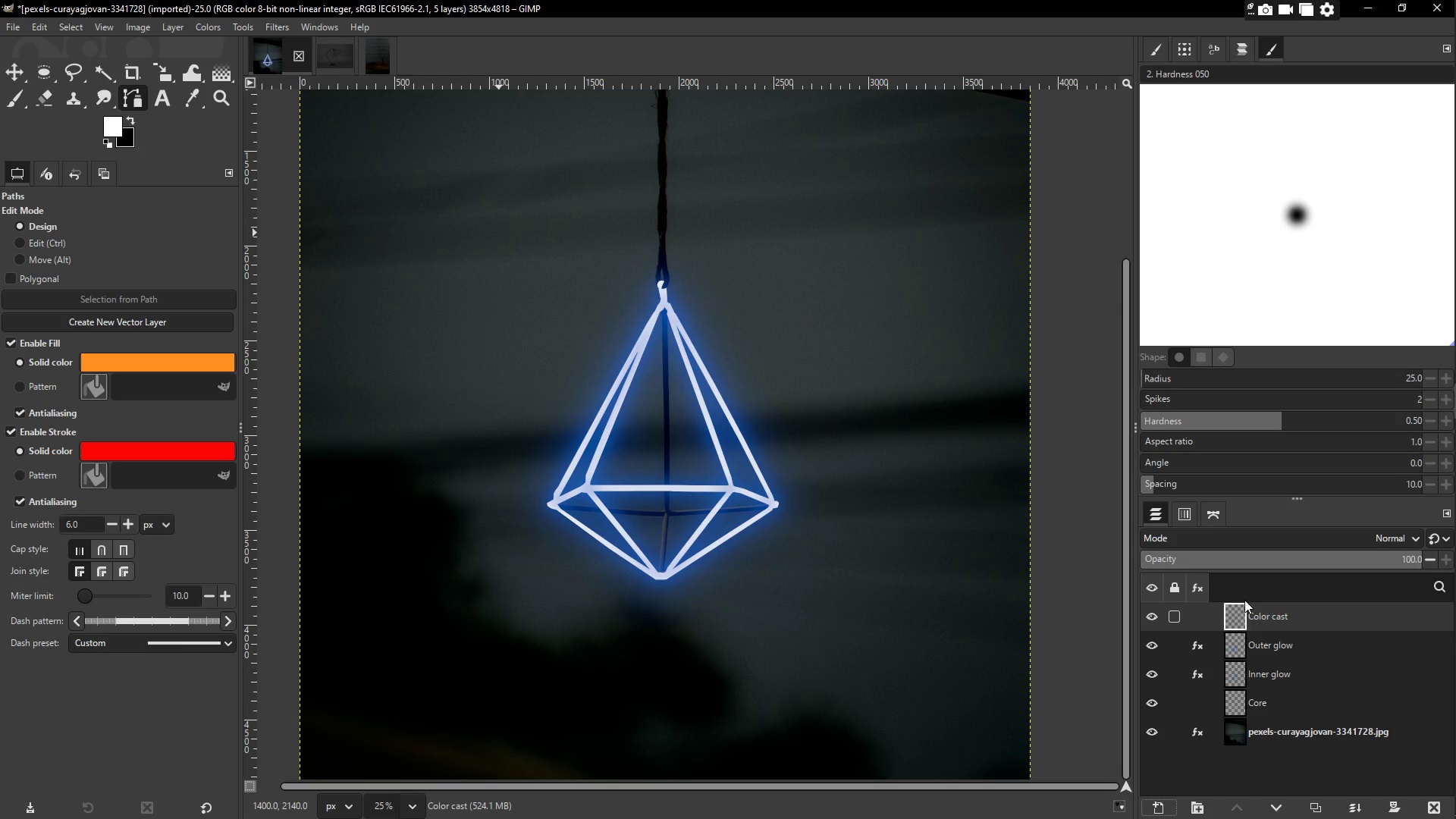 
scroll: coordinate [1193, 660], scroll_direction: down, amount: 20.0
 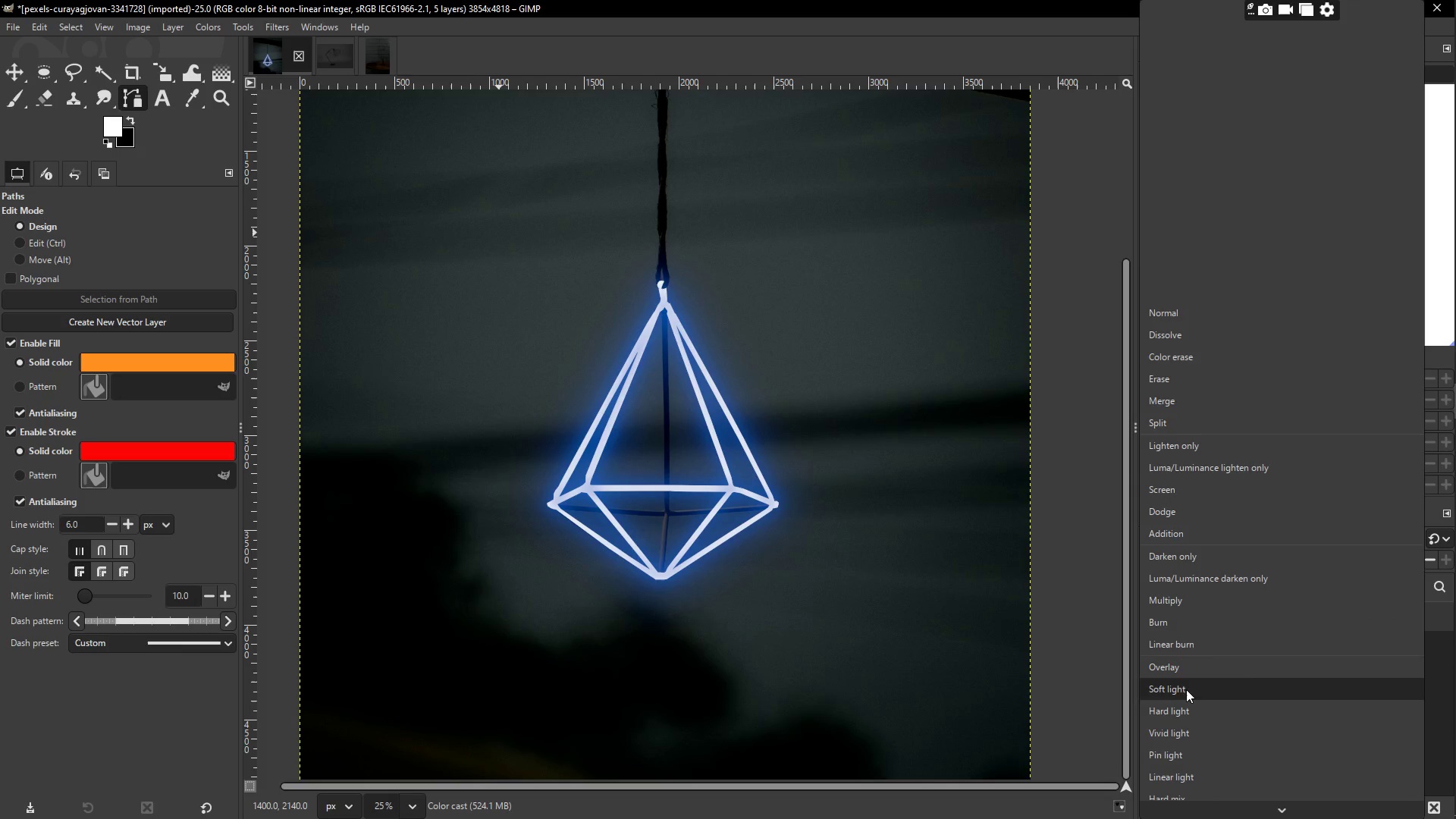 
left_click_drag(start_coordinate=[1187, 689], to_coordinate=[1193, 687])
 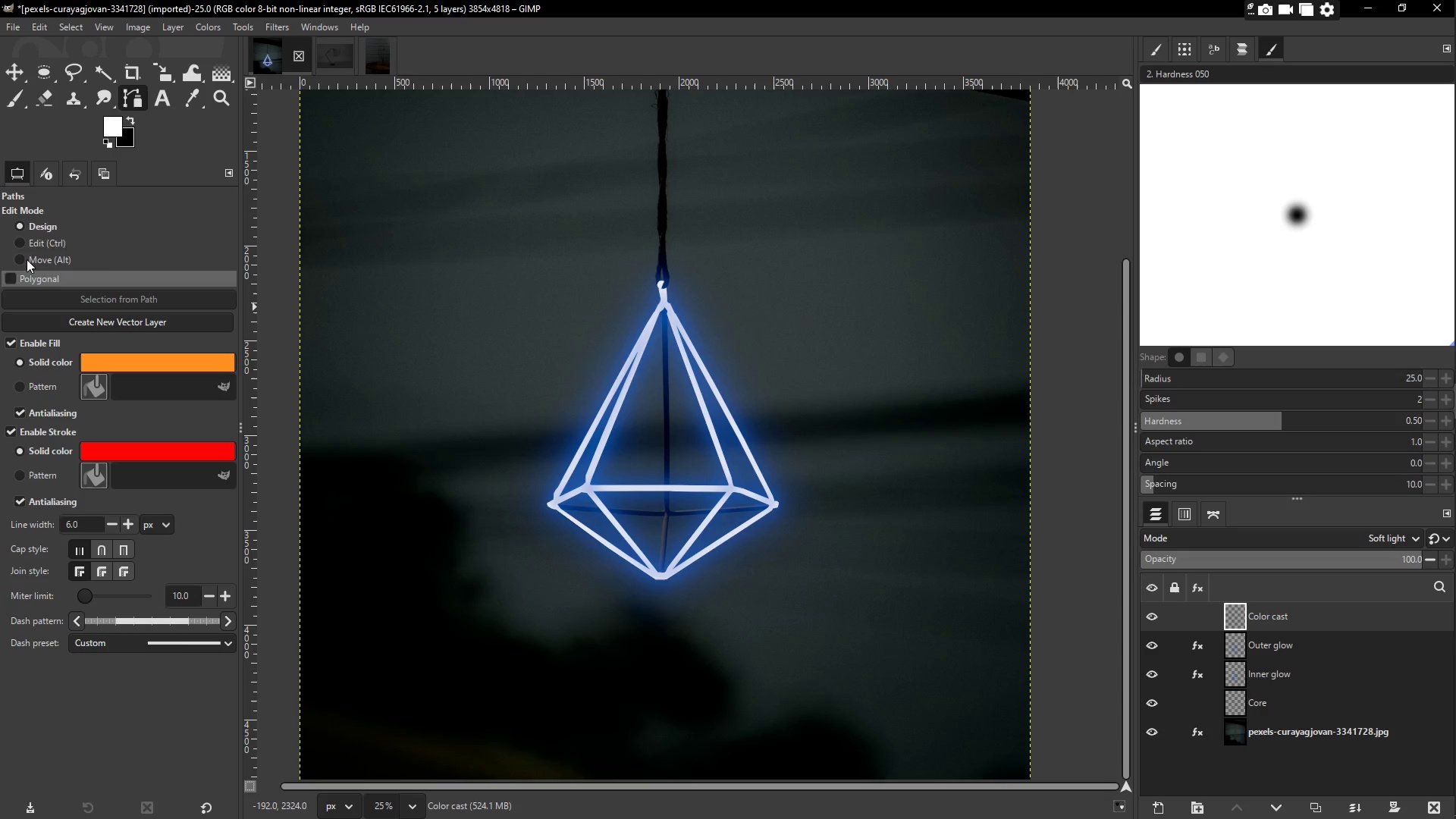 
wait(5.25)
 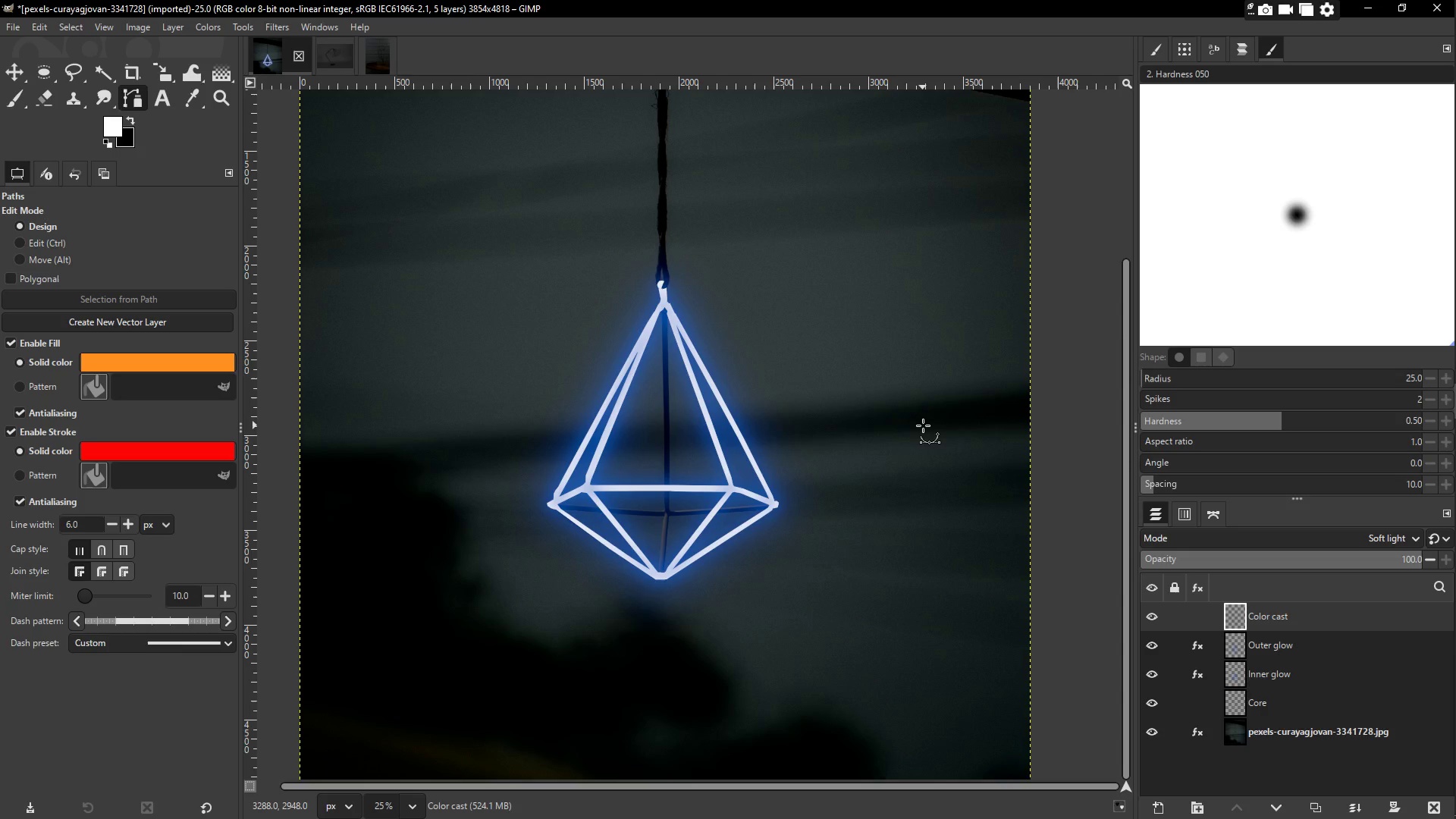 
key(P)
 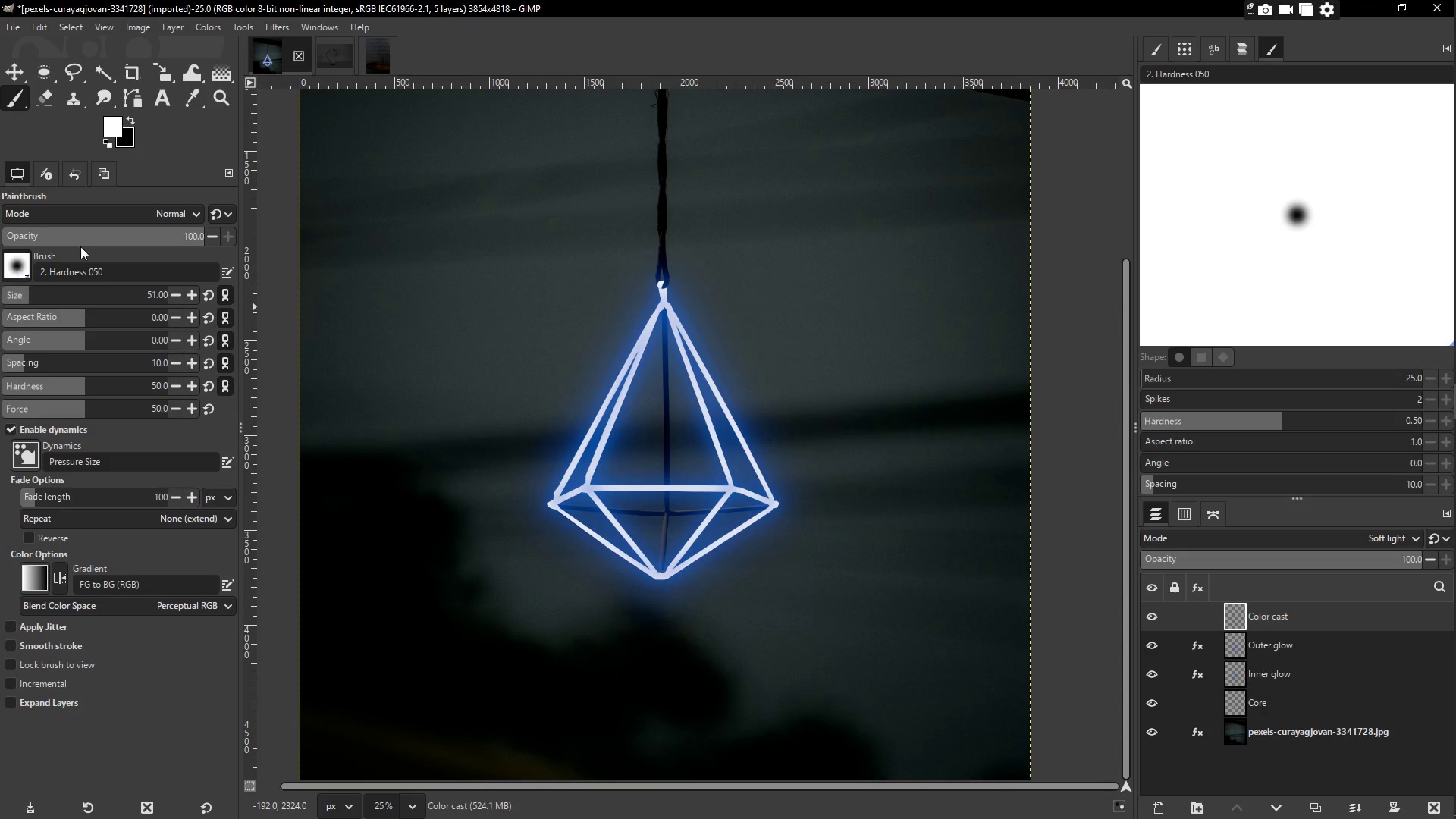 
mouse_move([24, 281])
 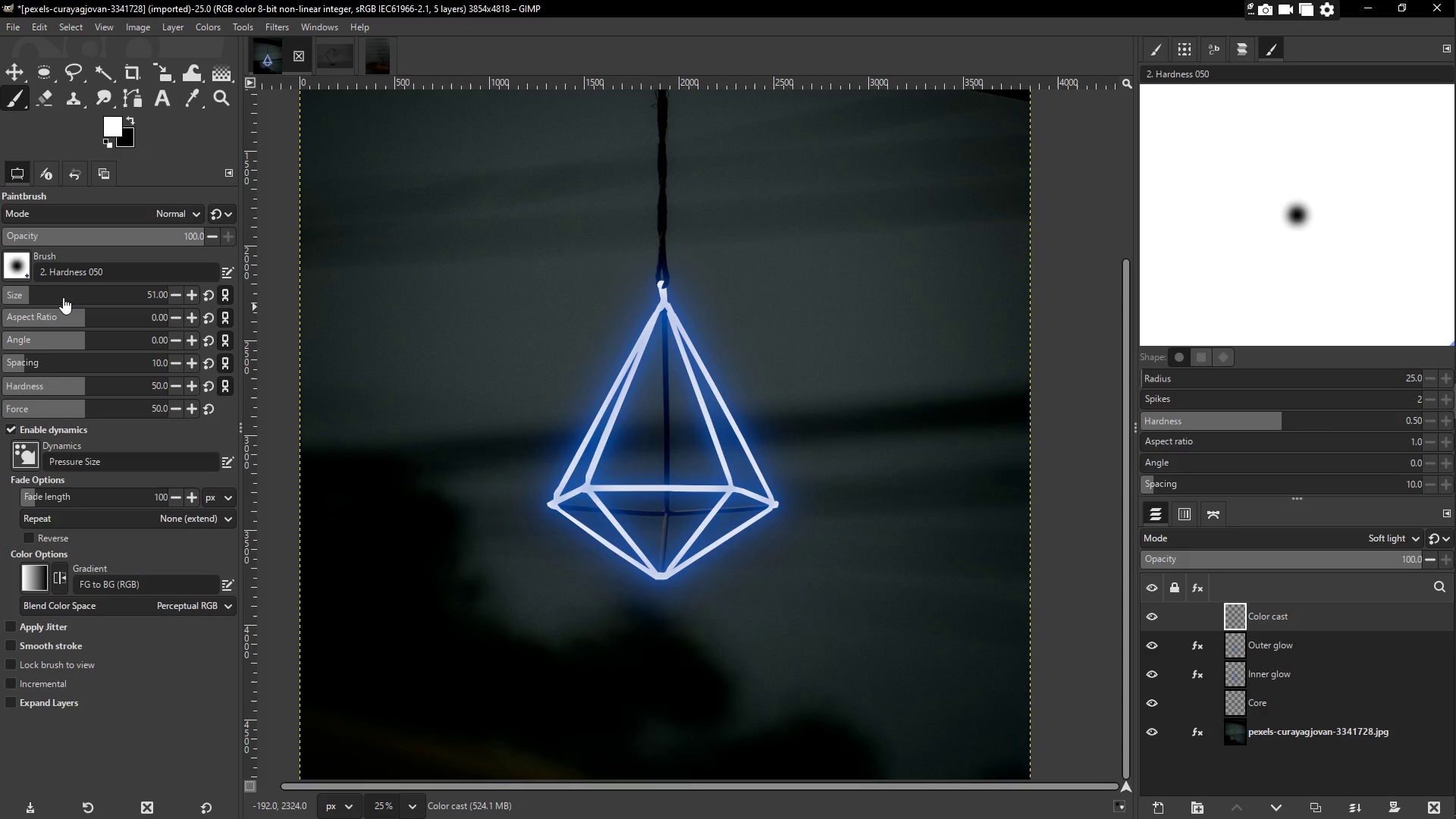 
left_click_drag(start_coordinate=[65, 295], to_coordinate=[102, 299])
 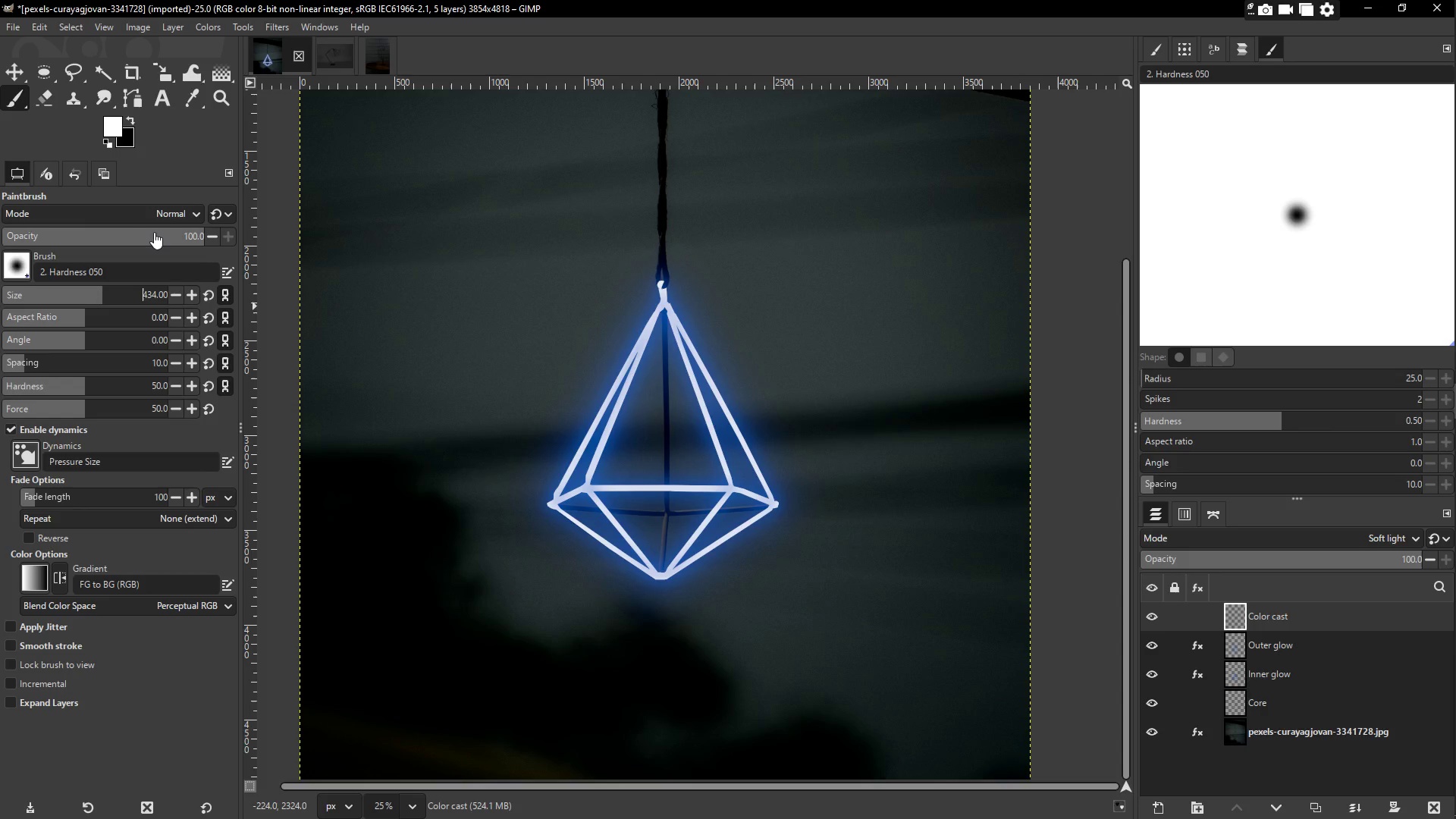 
left_click_drag(start_coordinate=[161, 233], to_coordinate=[25, 250])
 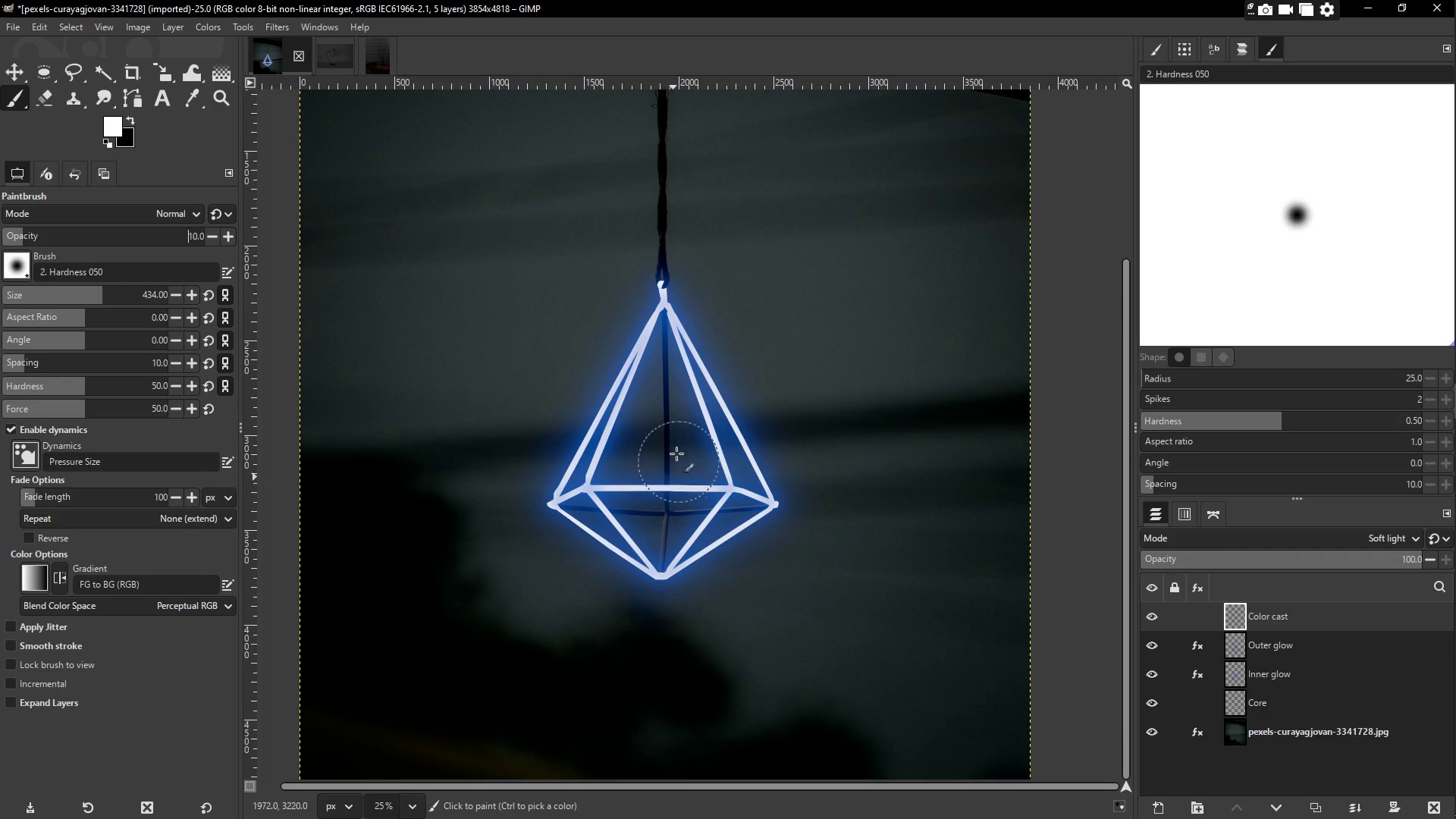 
wait(8.0)
 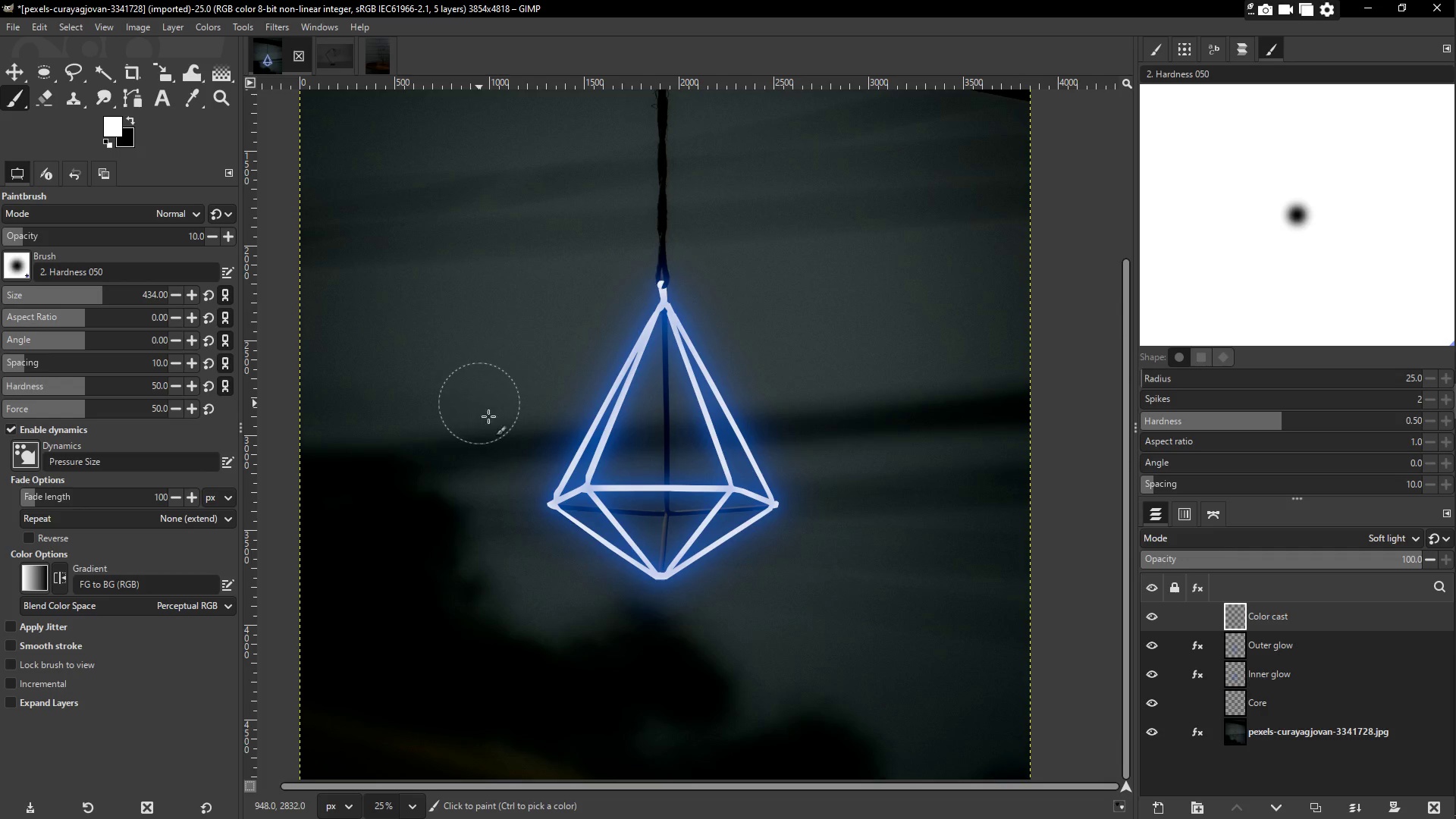 
left_click_drag(start_coordinate=[712, 312], to_coordinate=[643, 613])
 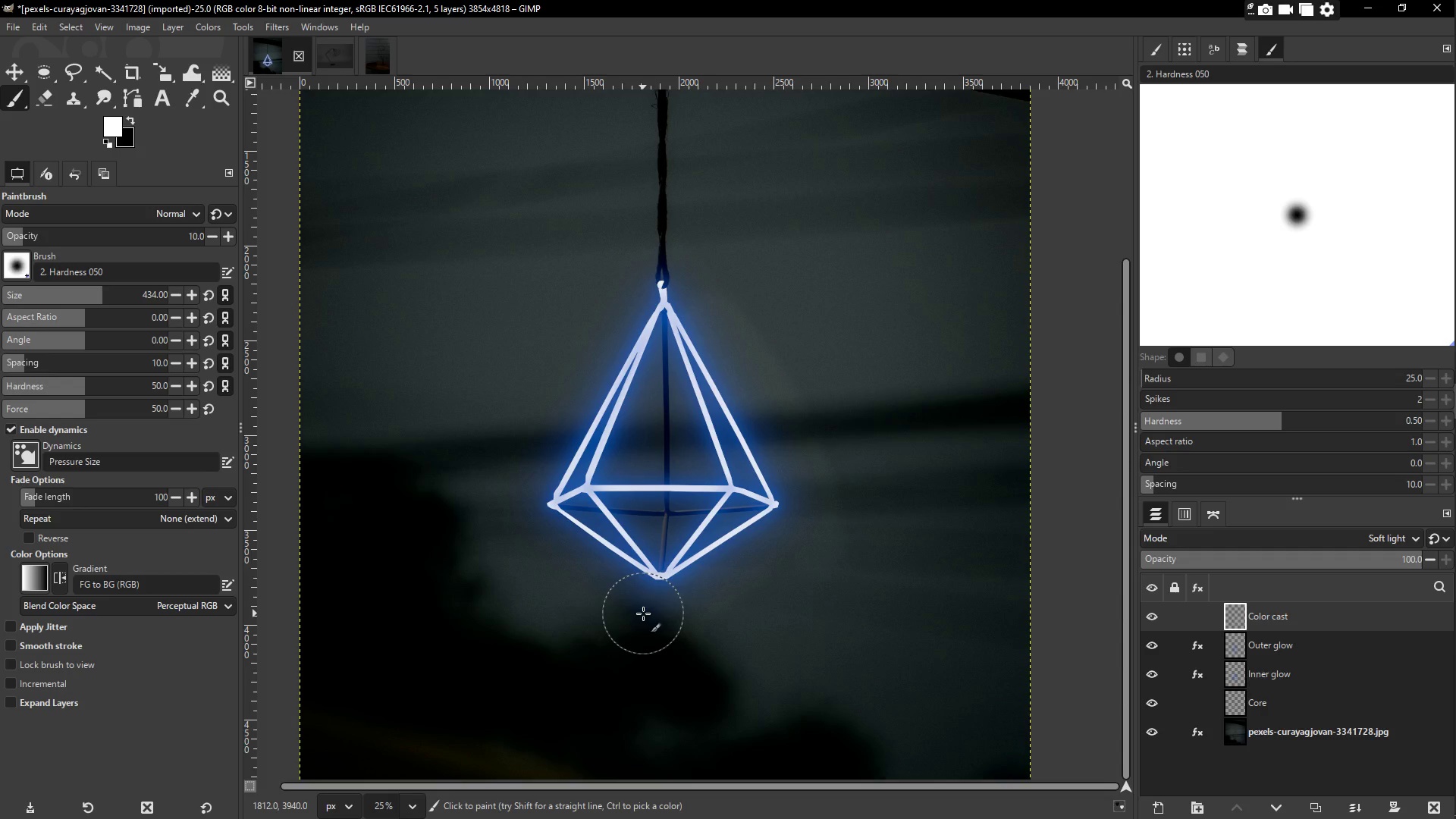 
key(Control+Z)
 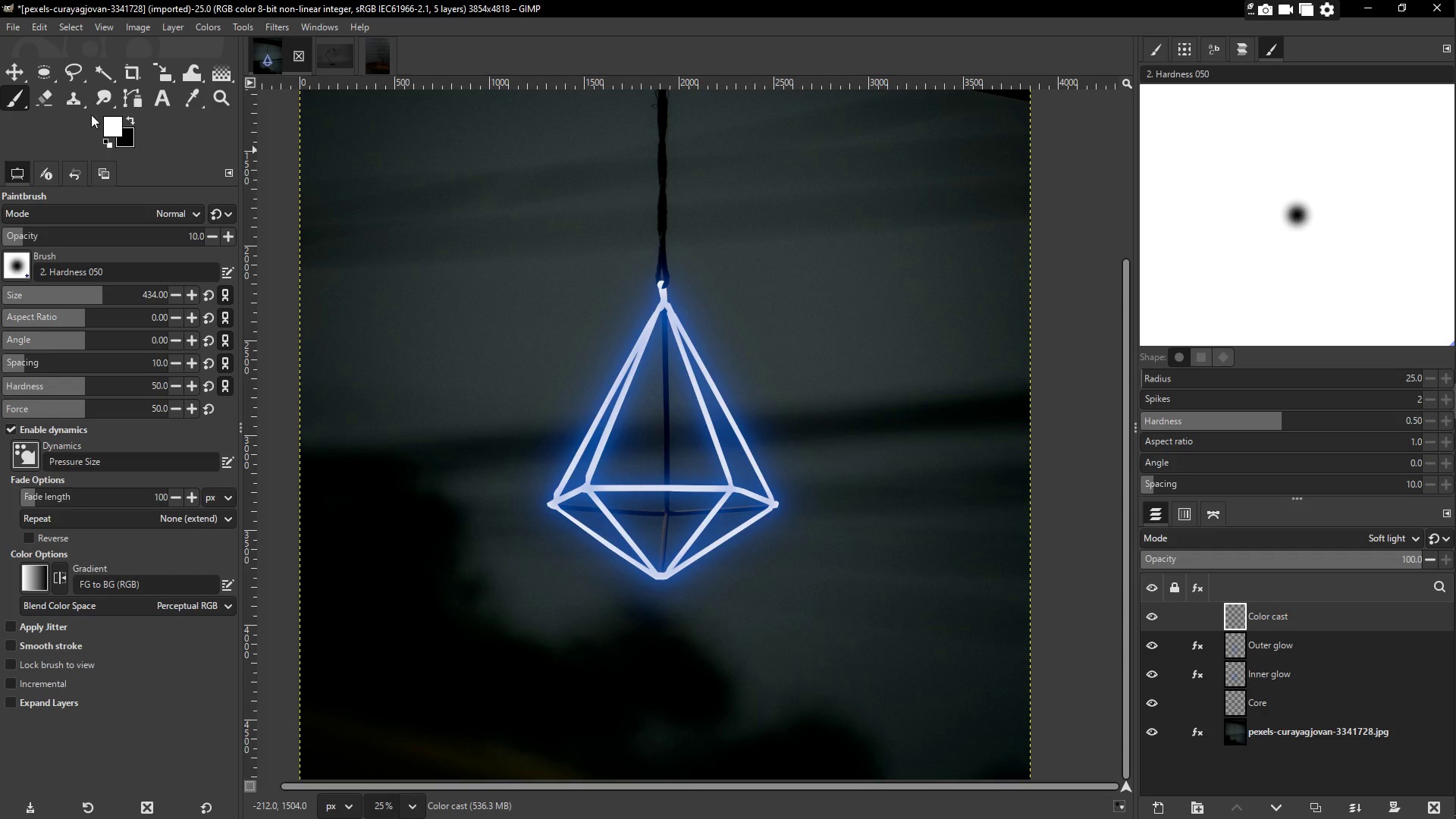 
left_click([113, 124])
 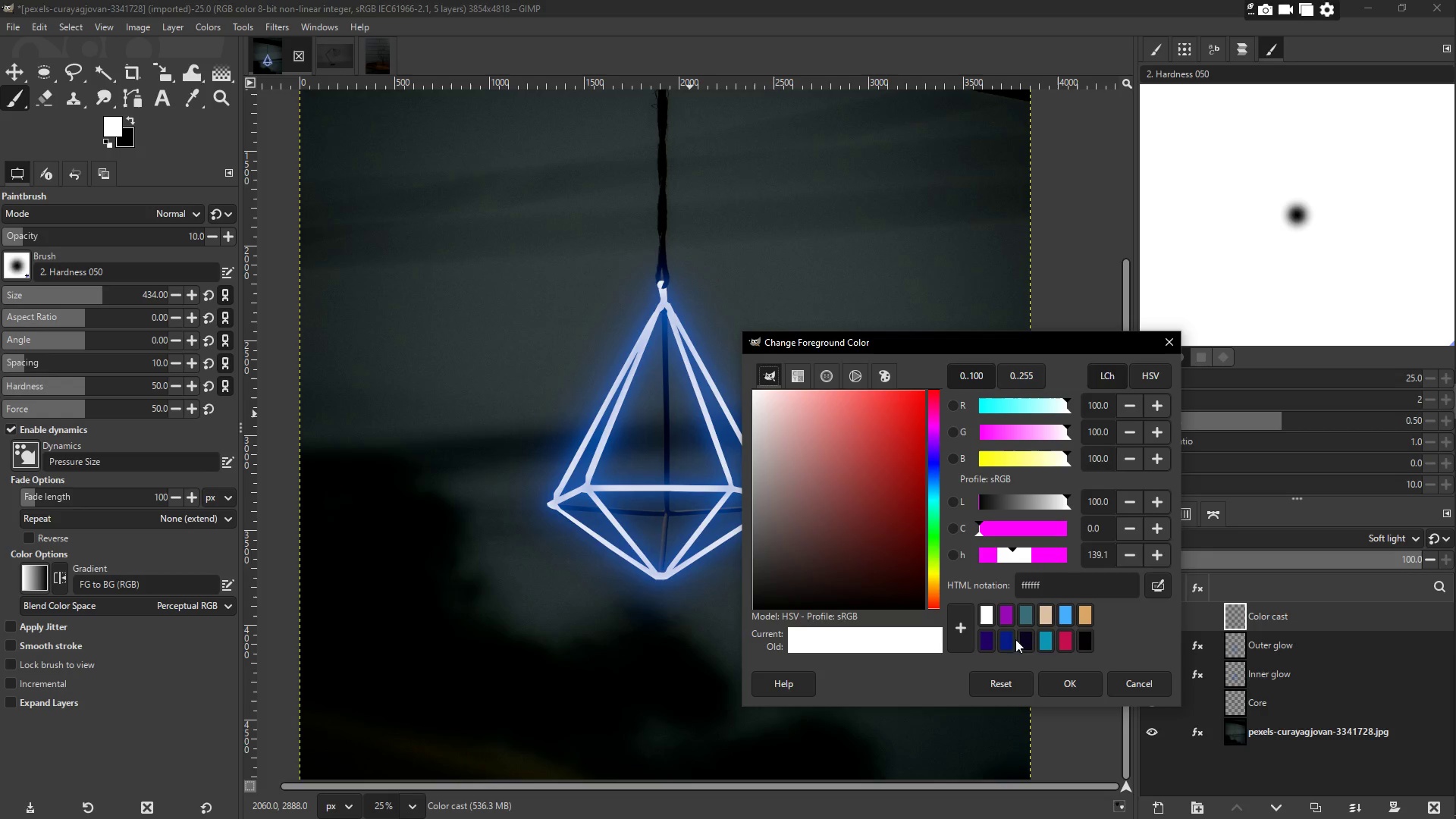 
left_click([1001, 639])
 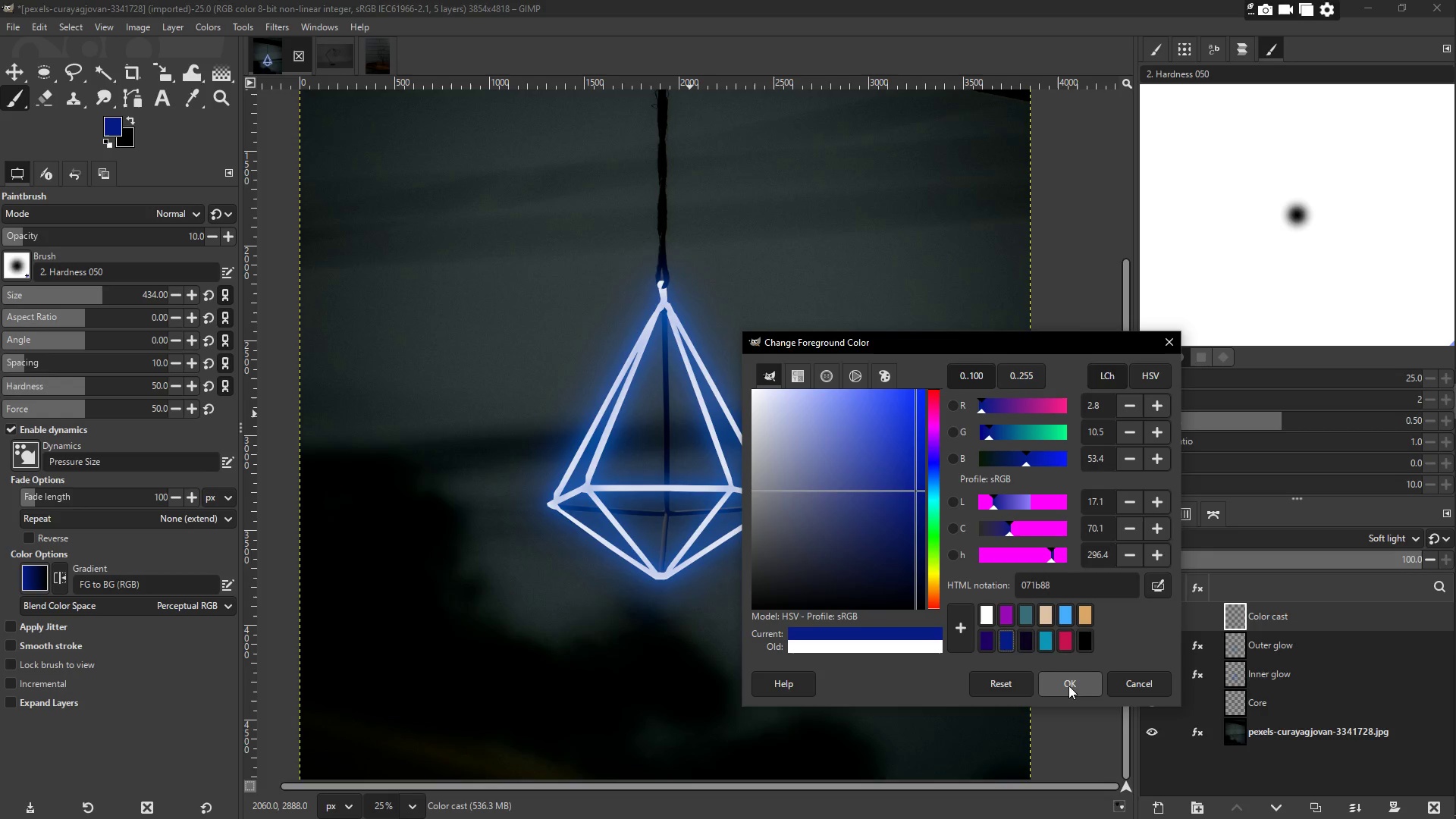 
left_click([1068, 686])
 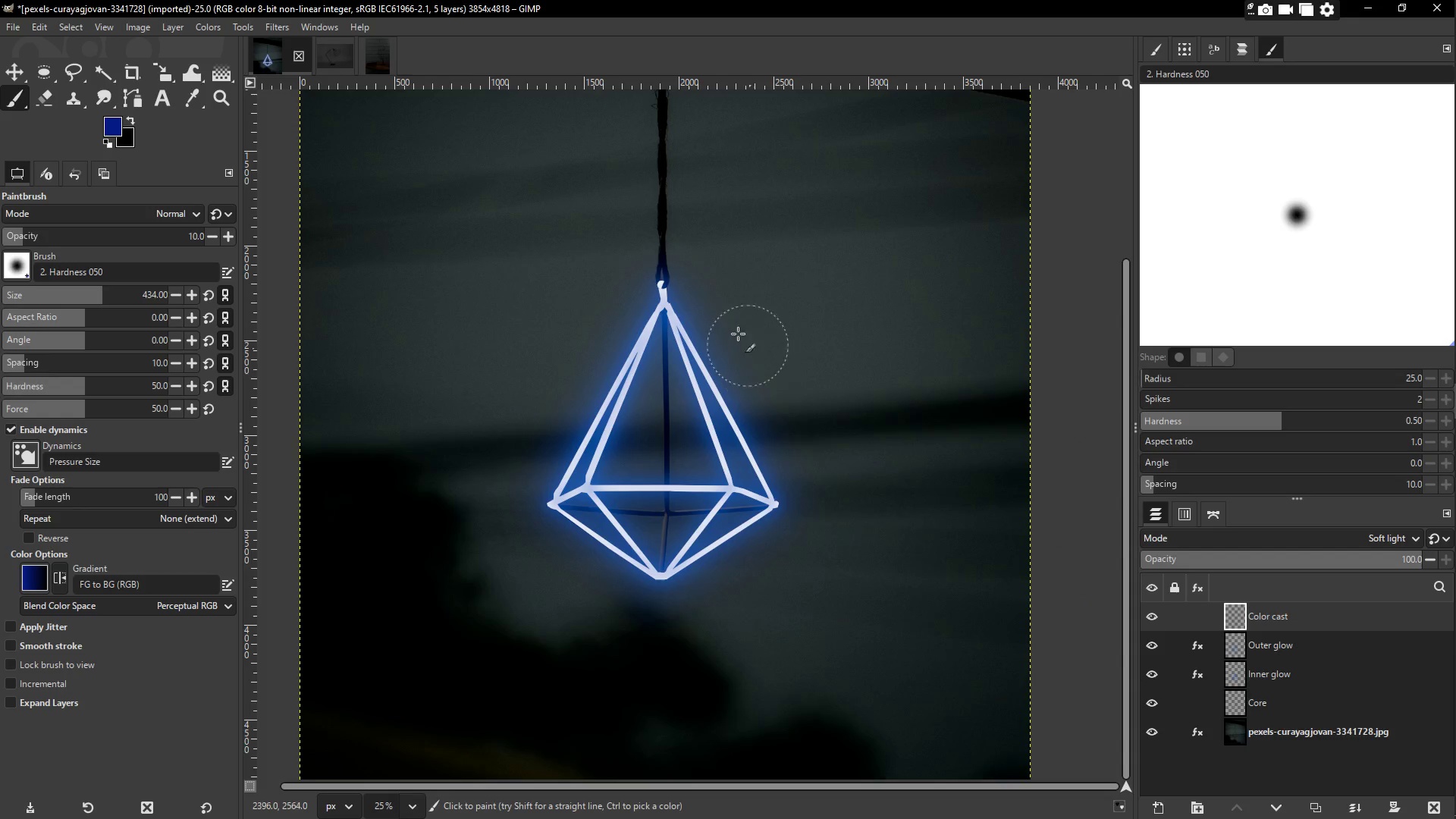 
left_click_drag(start_coordinate=[716, 305], to_coordinate=[636, 630])
 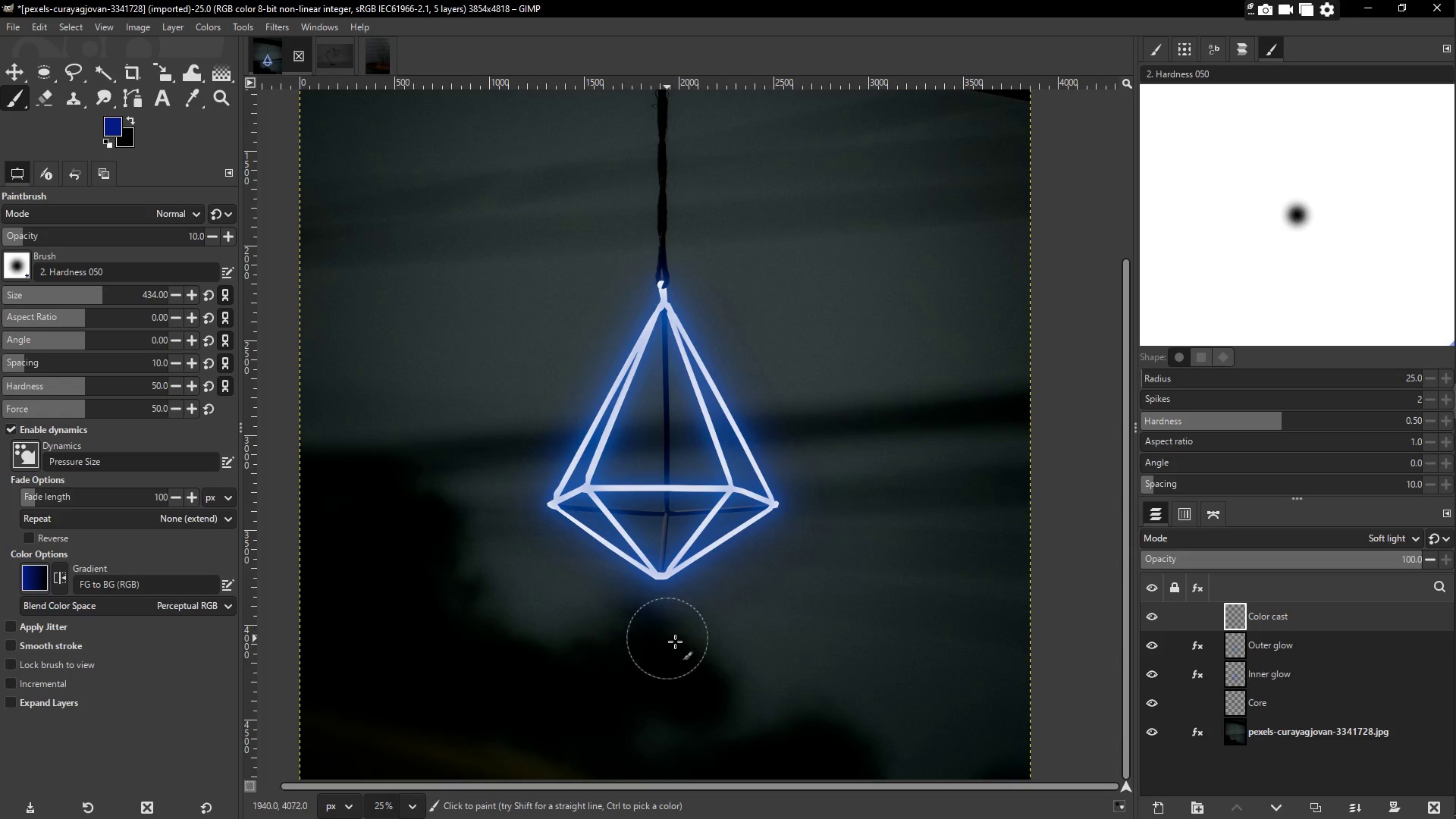 
left_click_drag(start_coordinate=[675, 642], to_coordinate=[526, 529])
 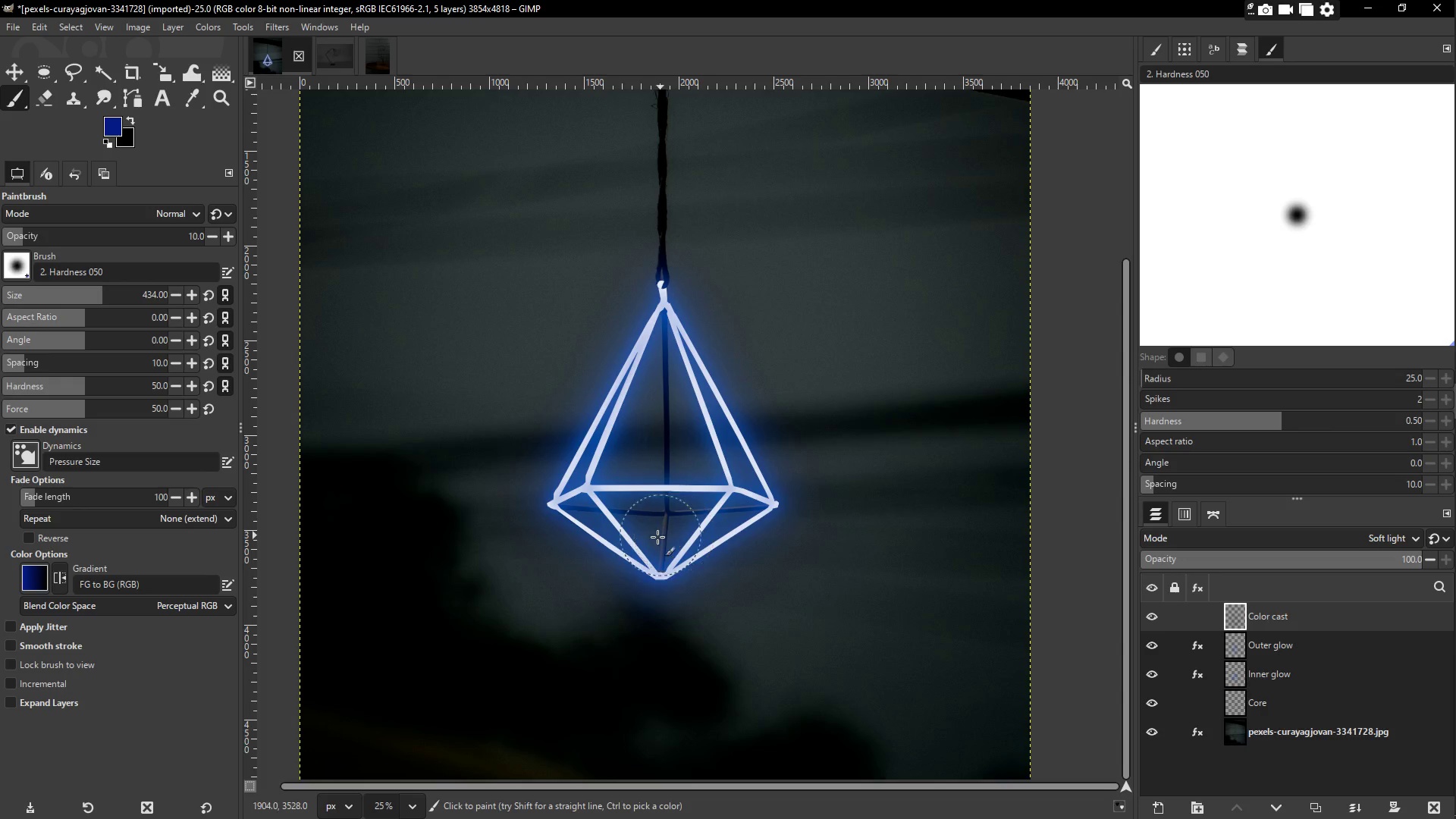 
left_click_drag(start_coordinate=[658, 538], to_coordinate=[635, 359])
 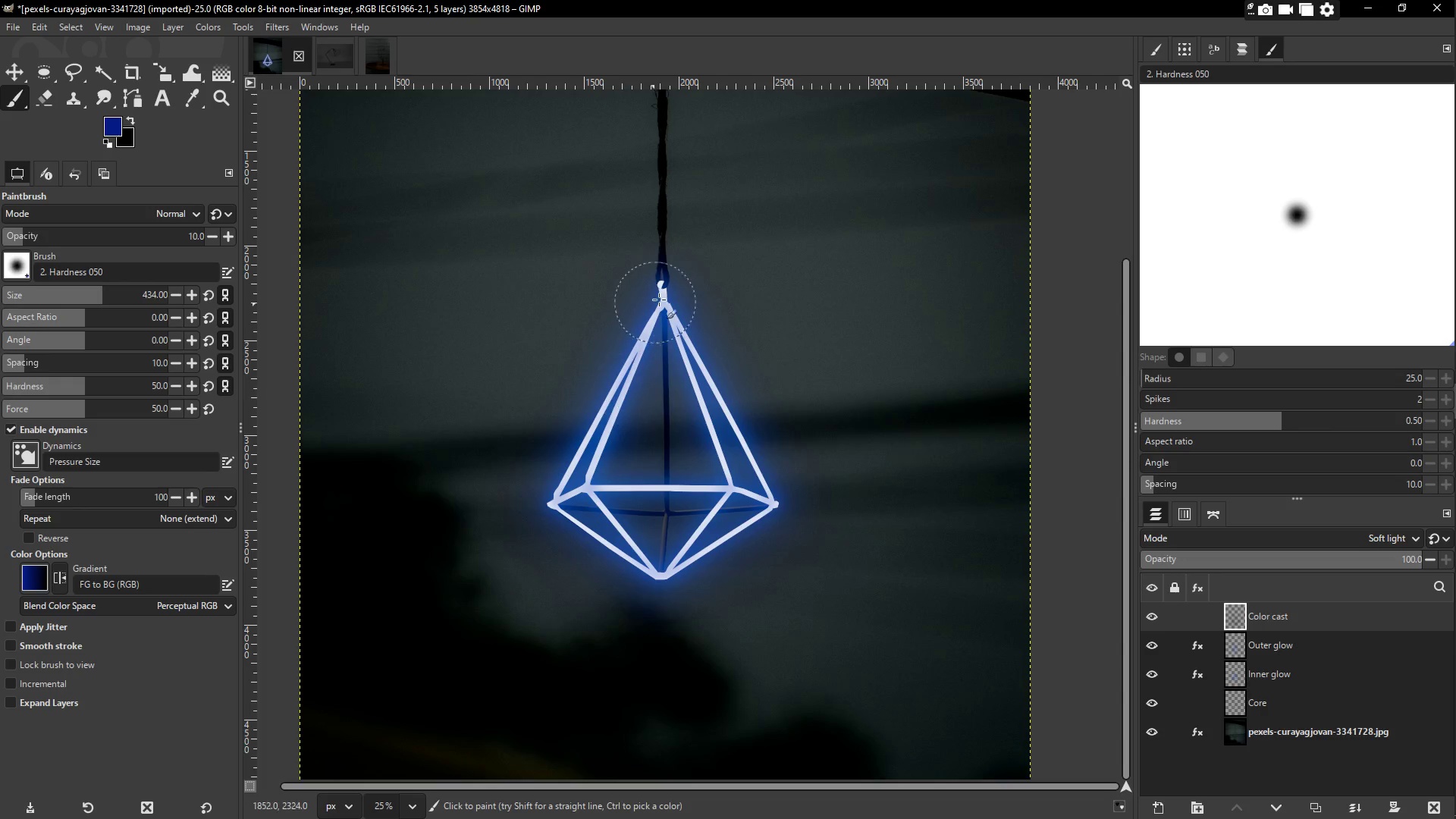 
left_click_drag(start_coordinate=[661, 296], to_coordinate=[666, 284])
 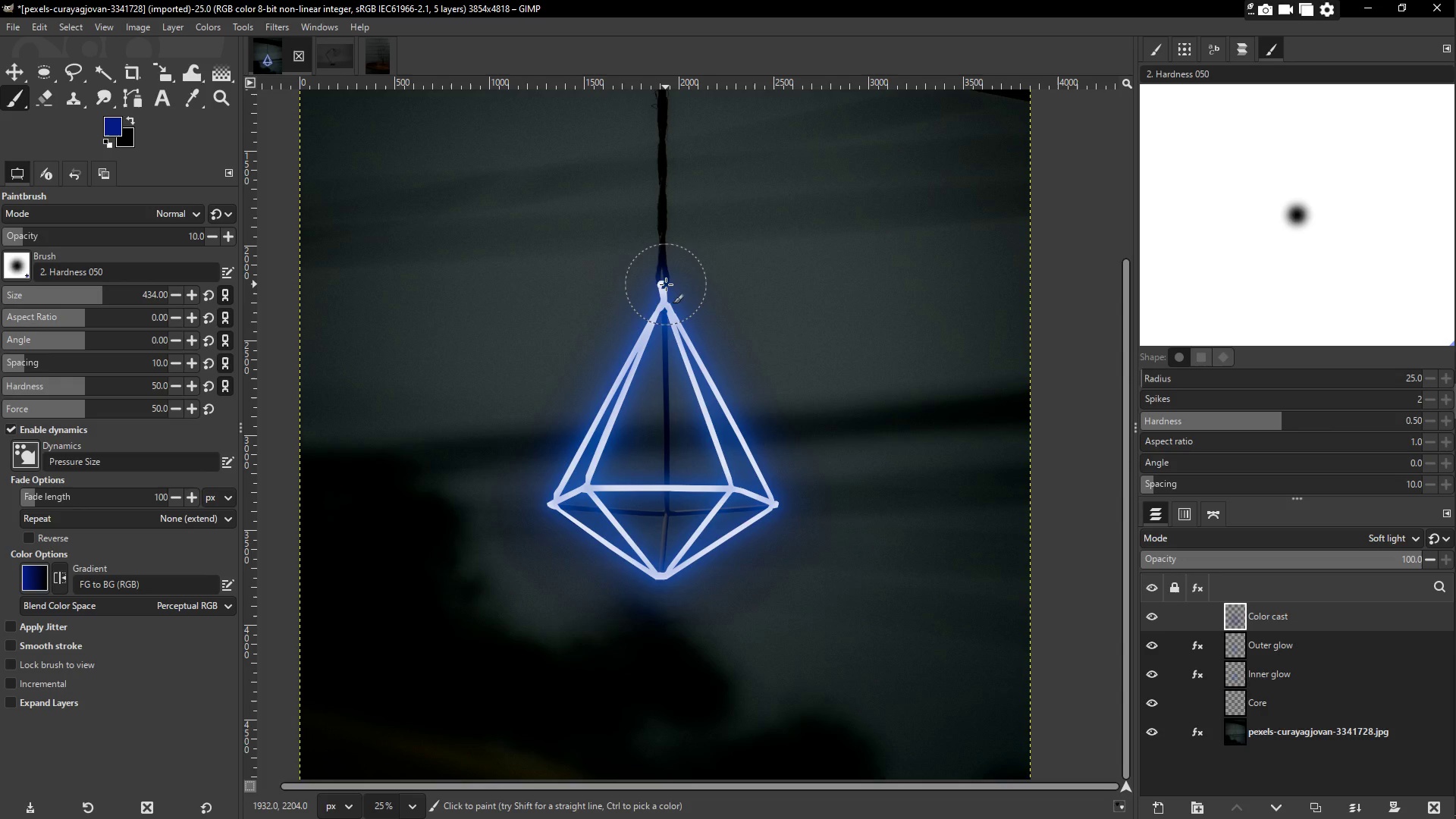 
left_click_drag(start_coordinate=[666, 284], to_coordinate=[591, 401])
 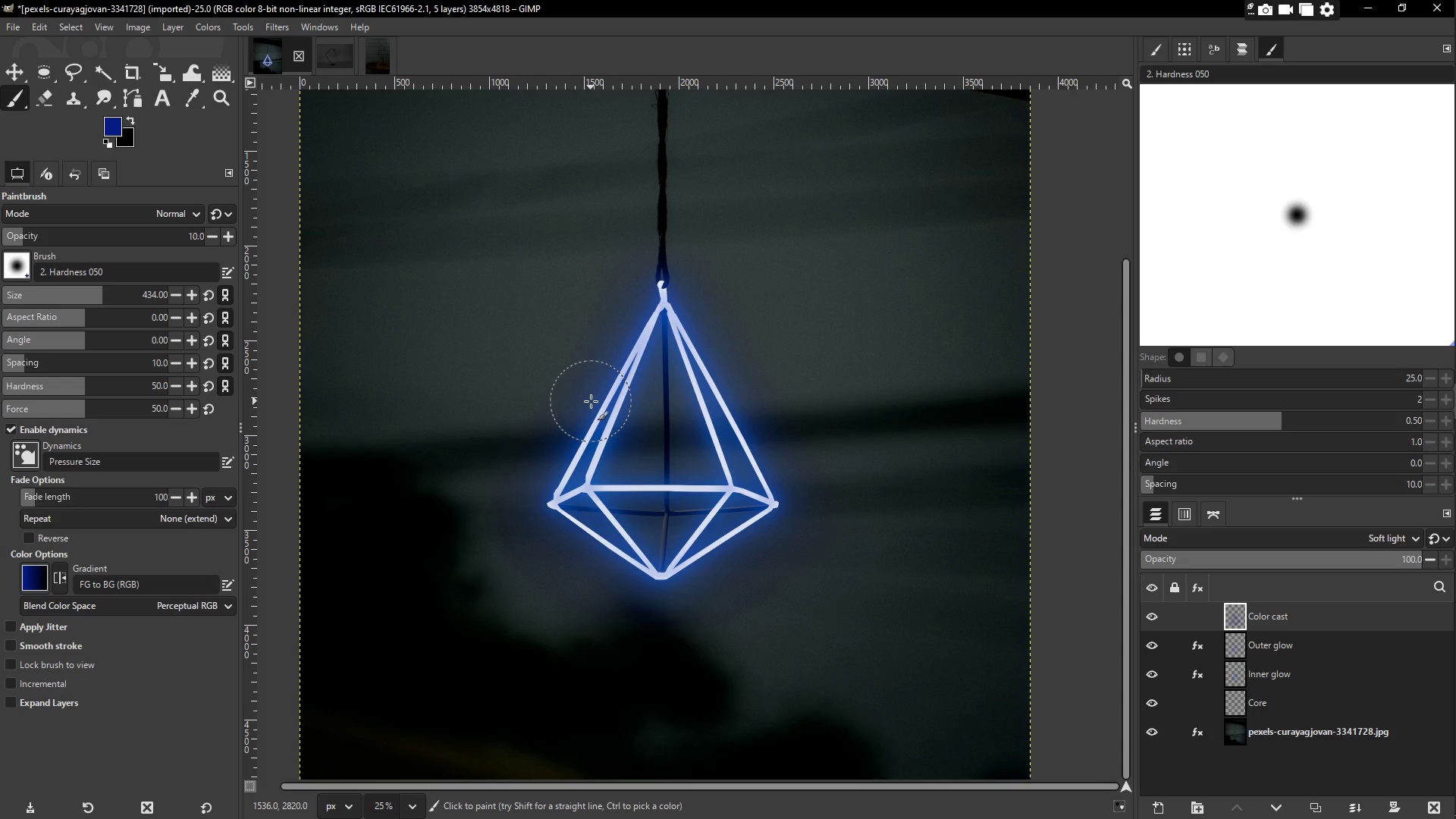 
wait(14.94)
 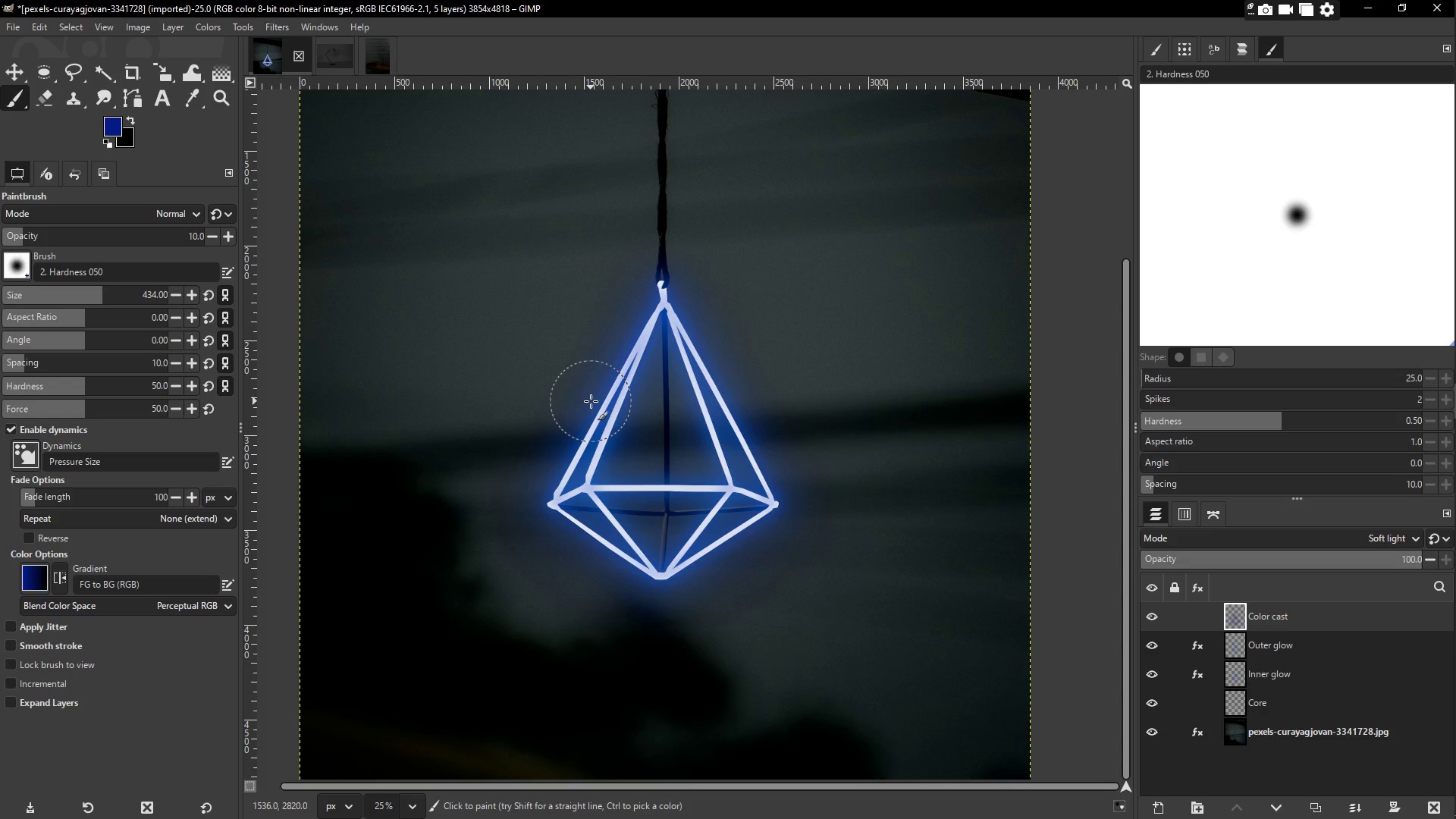 
scroll: coordinate [528, 309], scroll_direction: up, amount: 3.0
 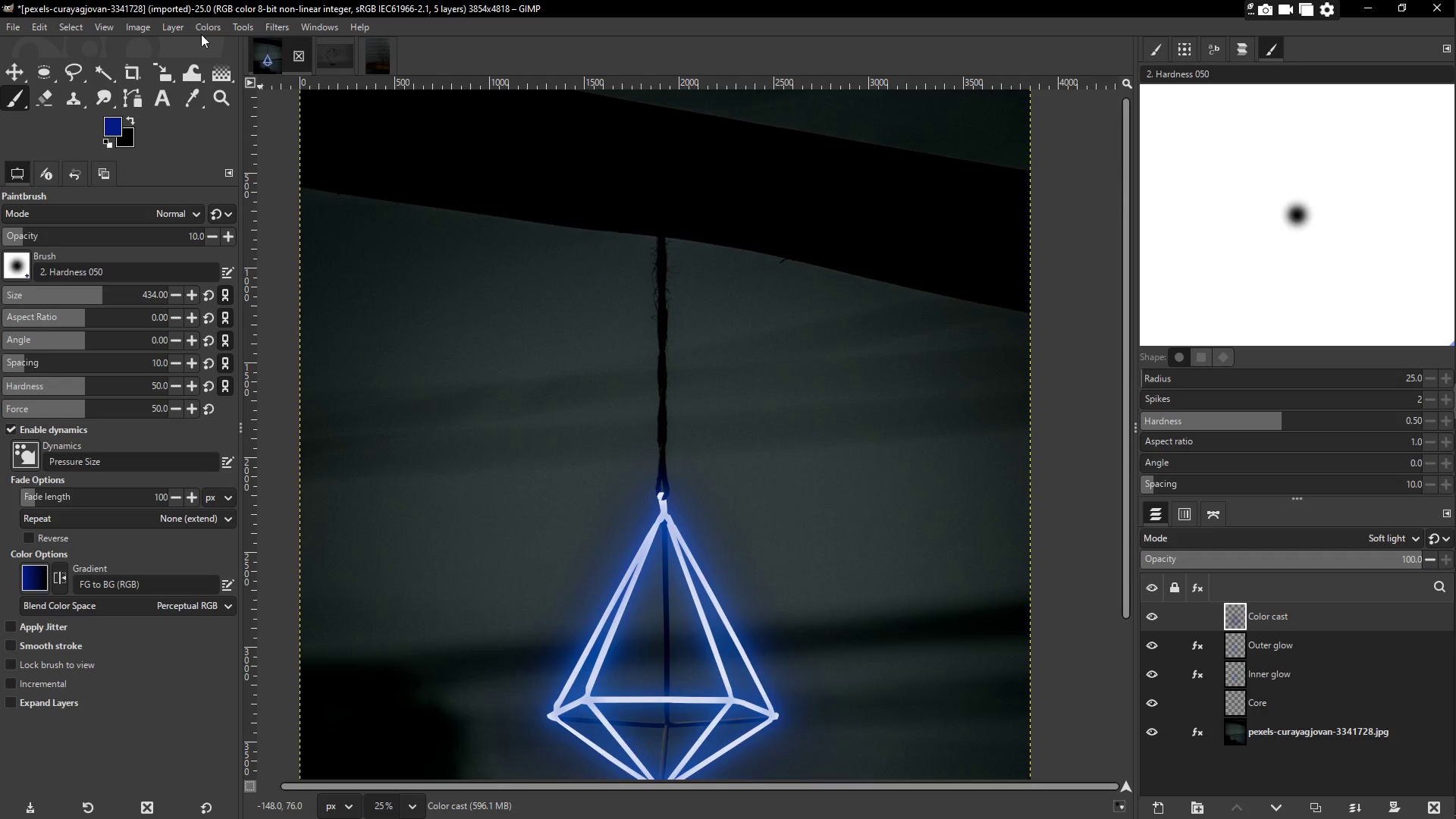 
left_click([214, 24])
 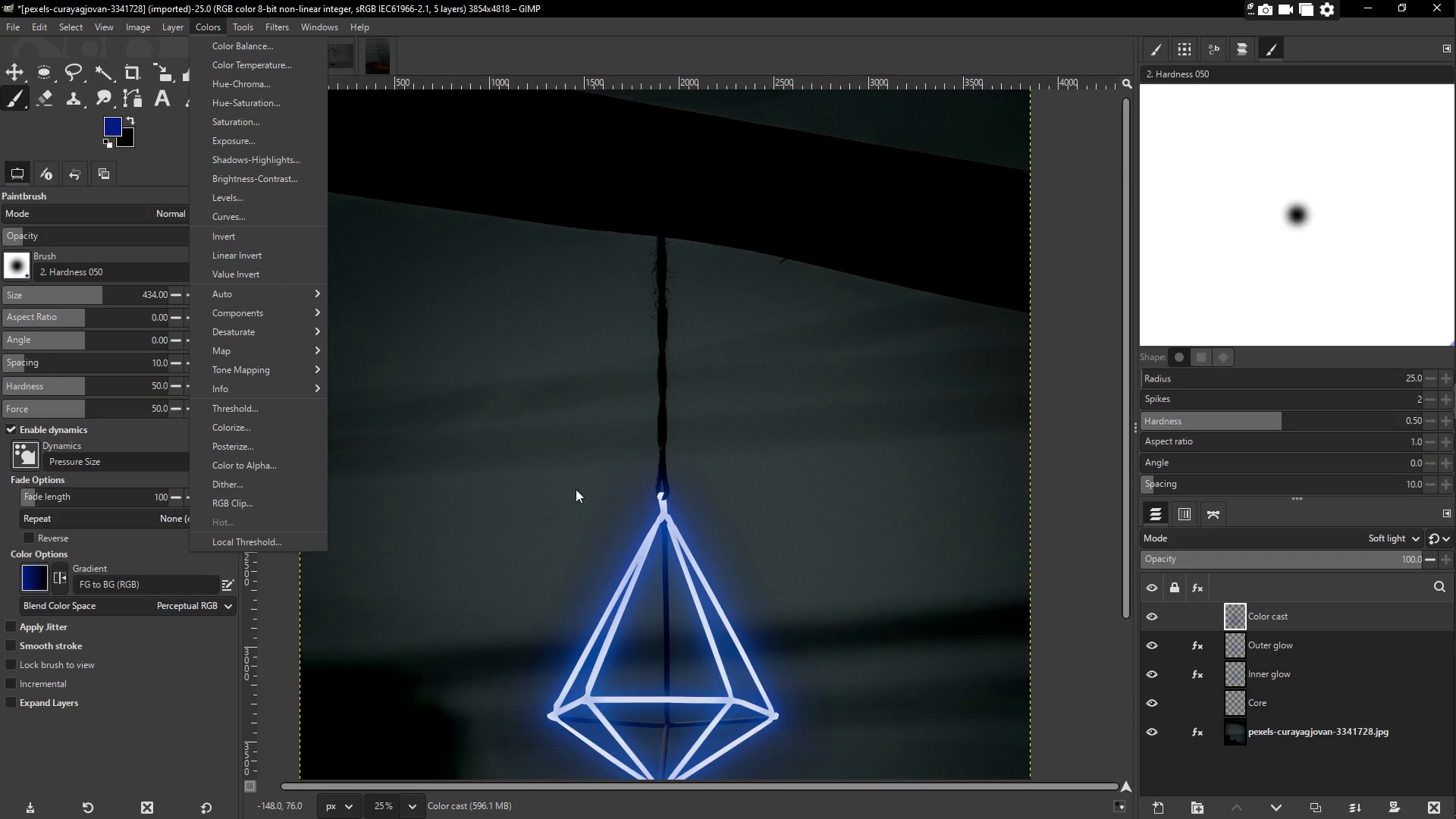 
wait(6.28)
 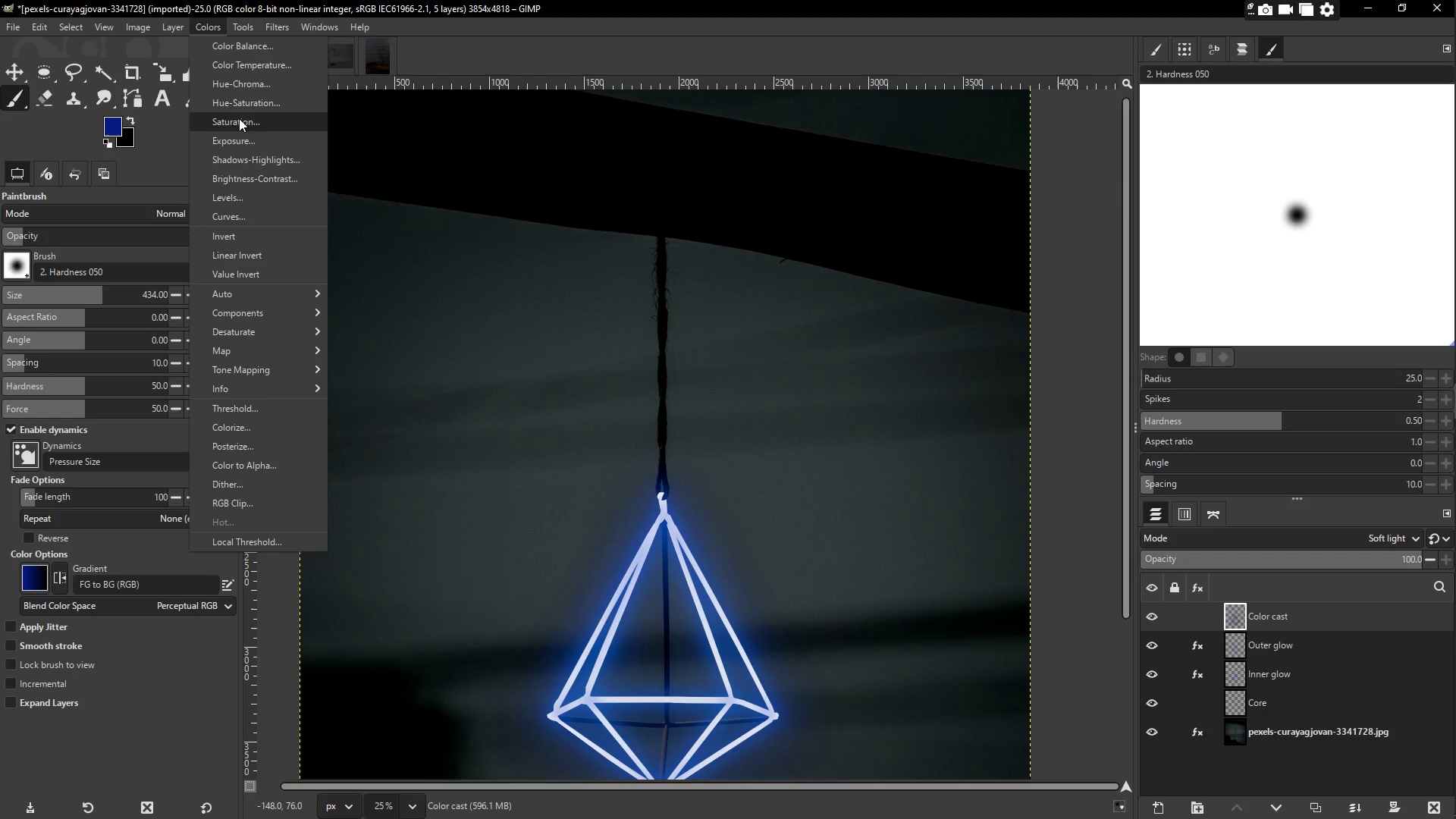 
left_click([18, 75])
 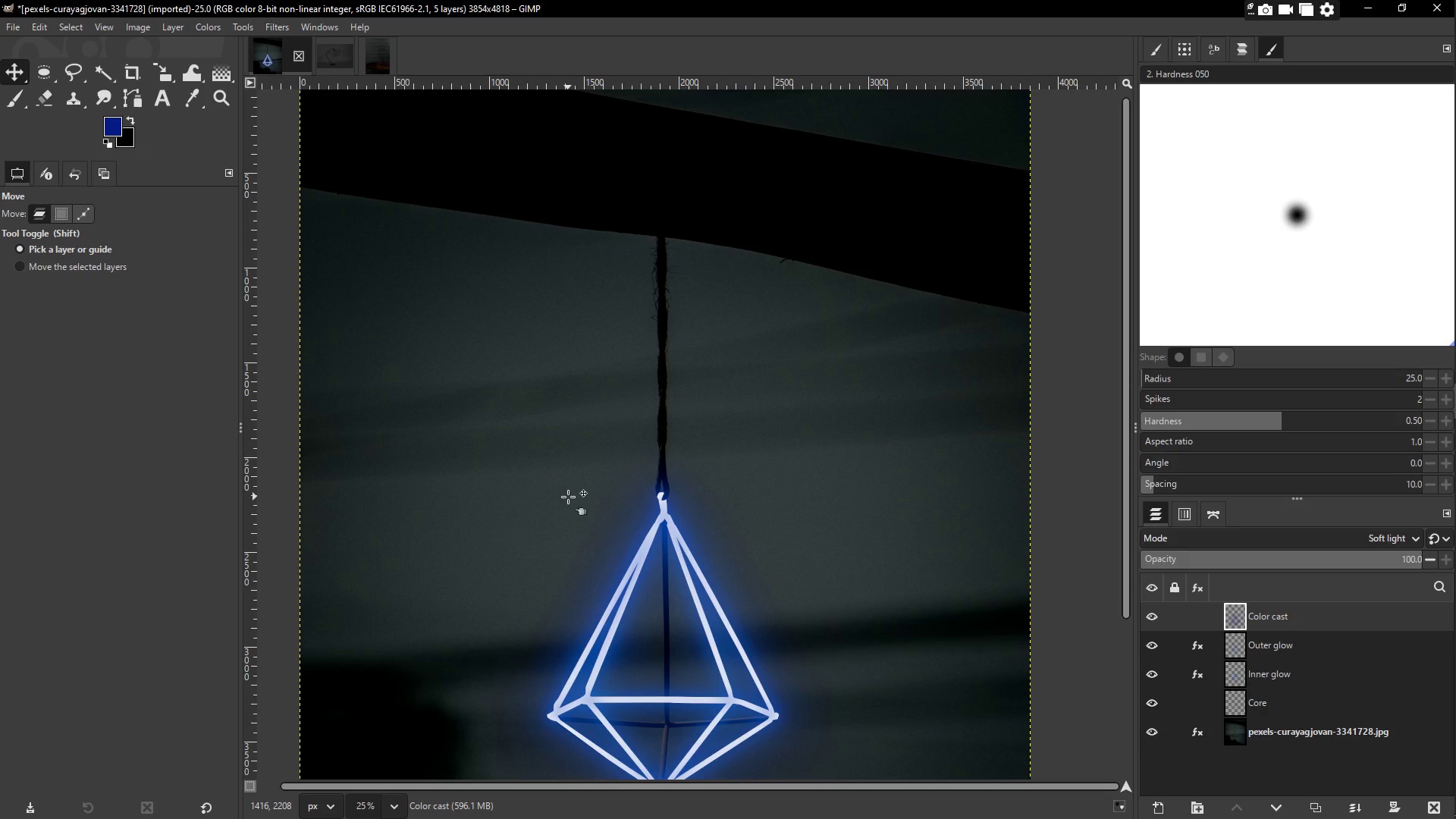 
wait(6.08)
 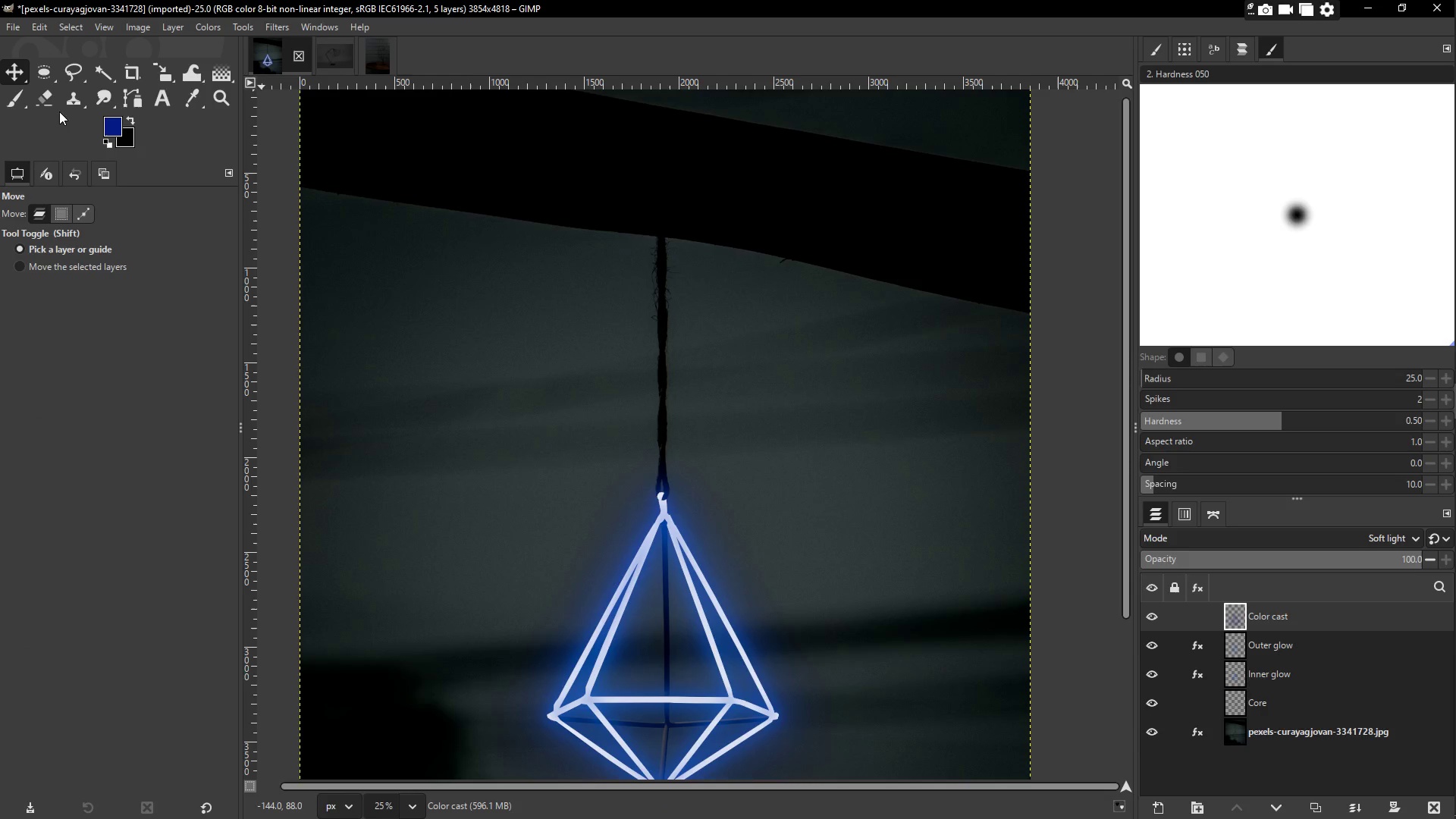 
right_click([651, 510])
 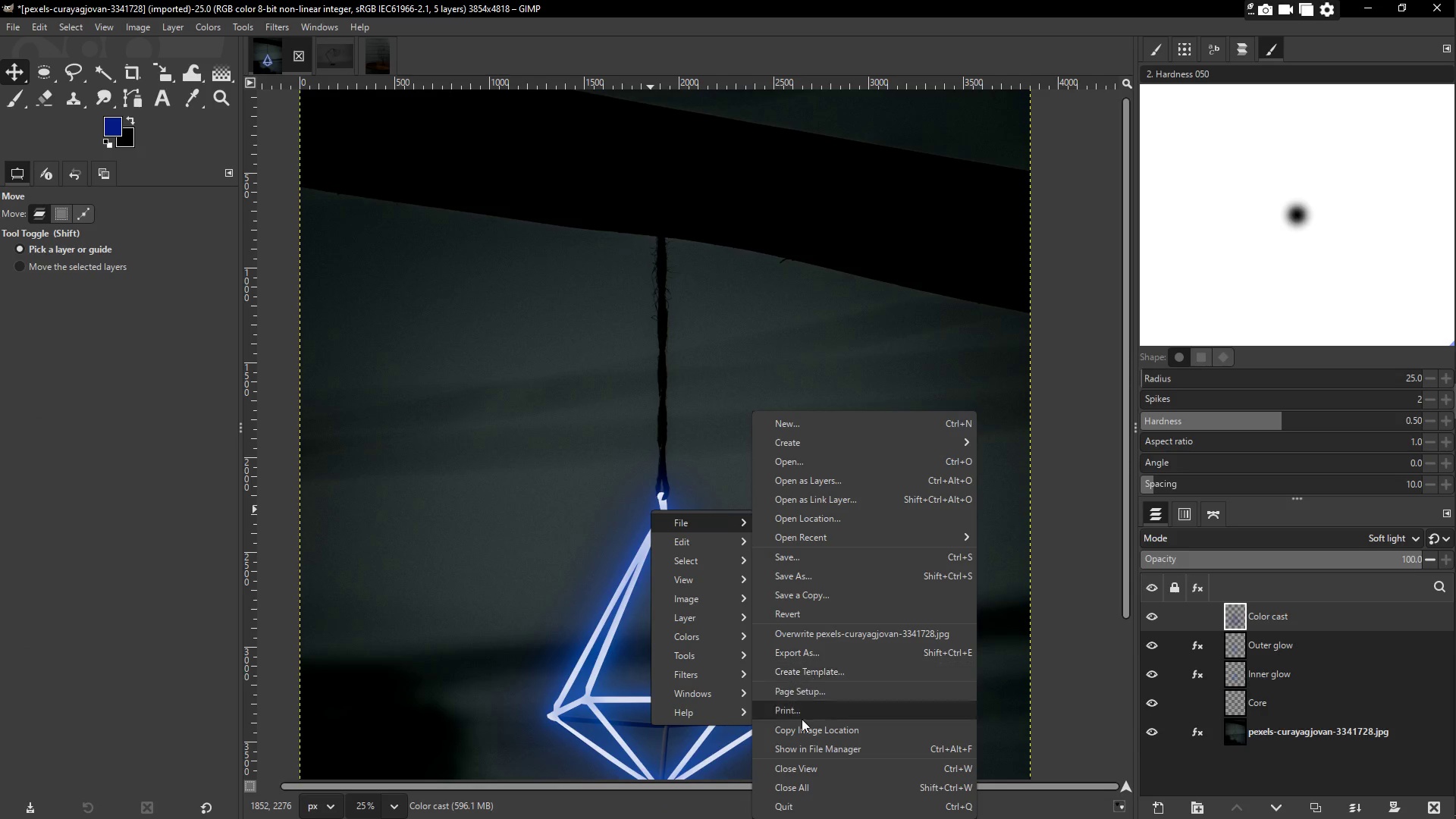 
left_click([726, 637])
 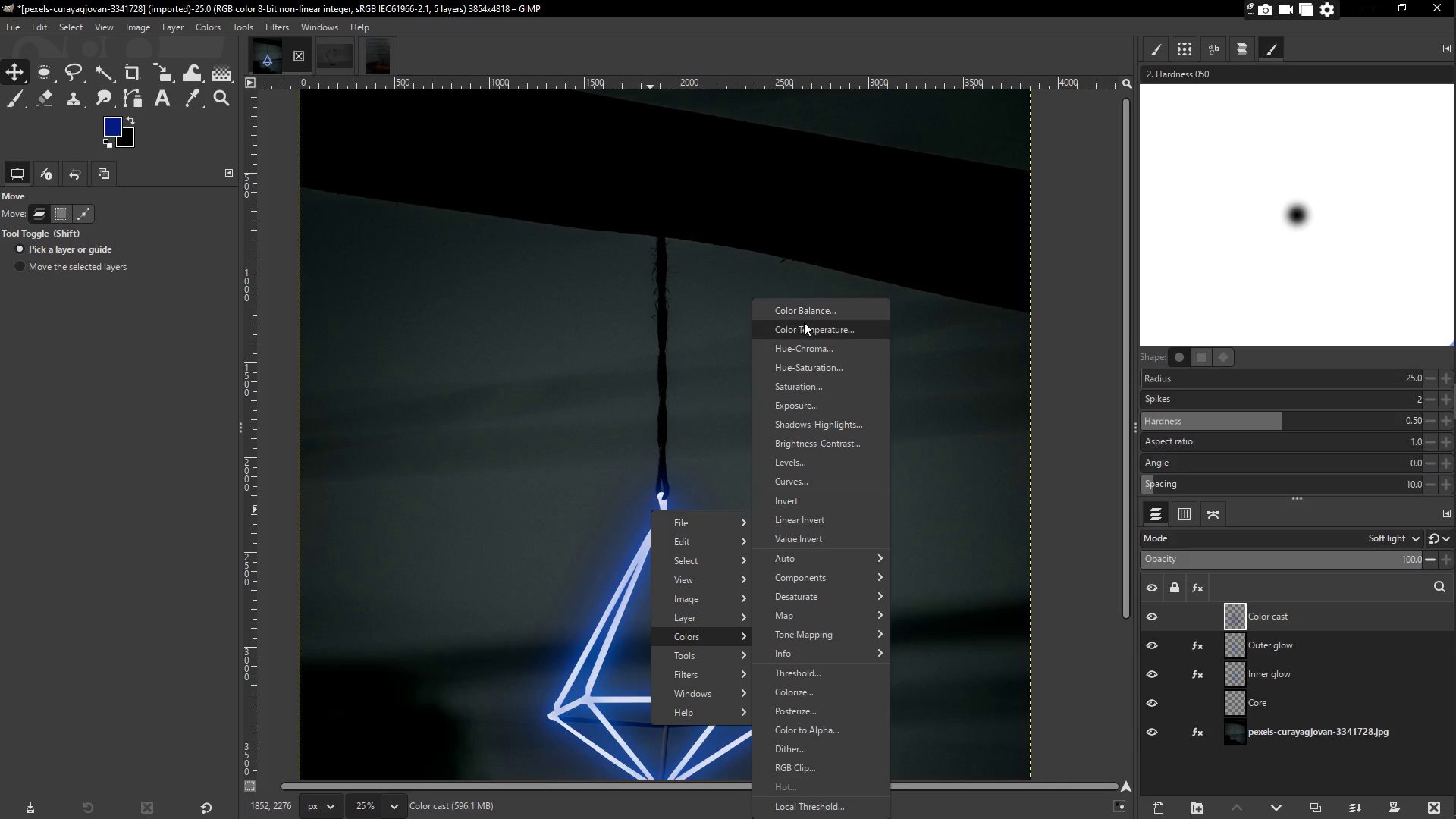 
left_click([808, 318])
 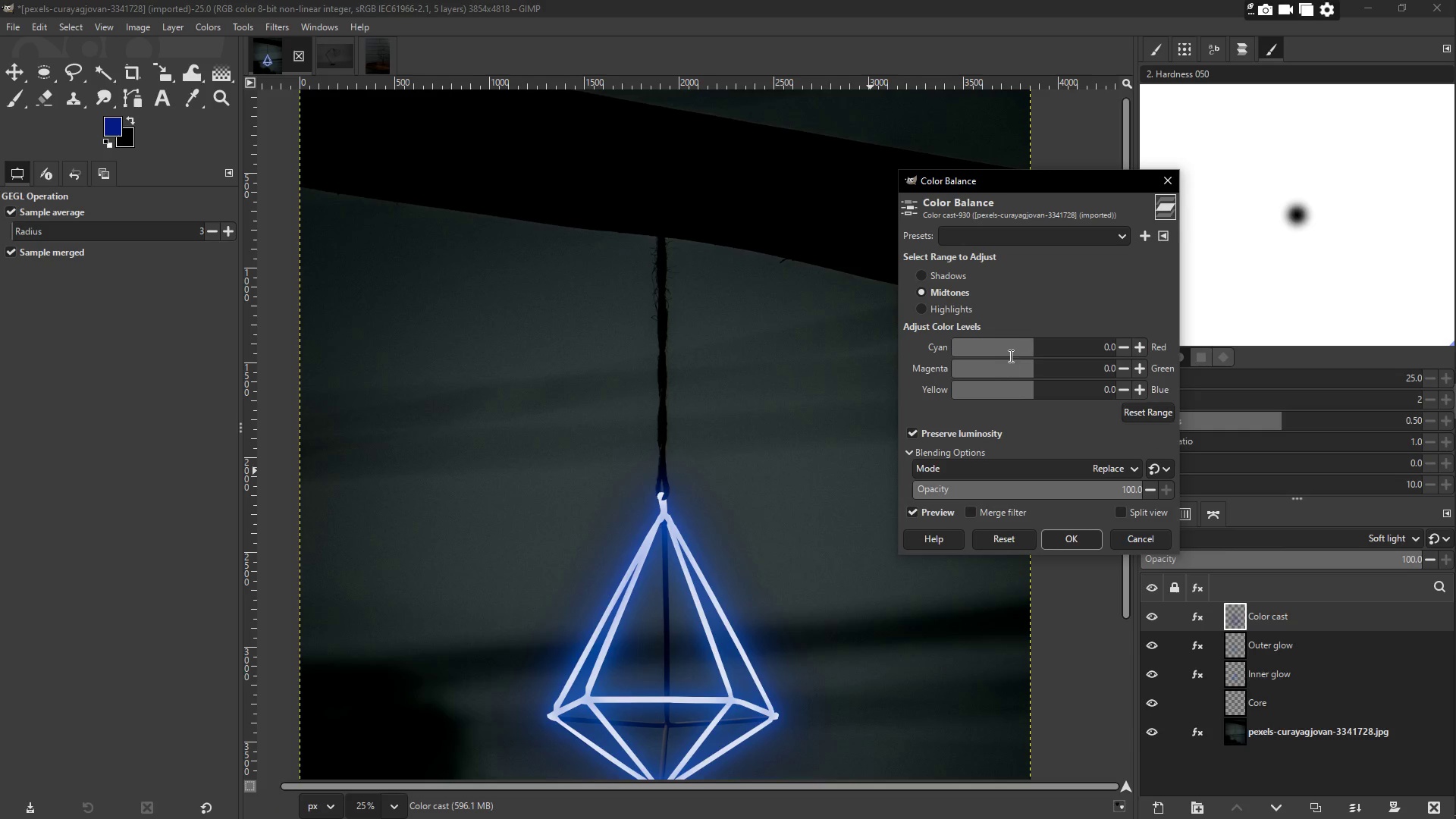 
left_click_drag(start_coordinate=[1050, 349], to_coordinate=[1079, 356])
 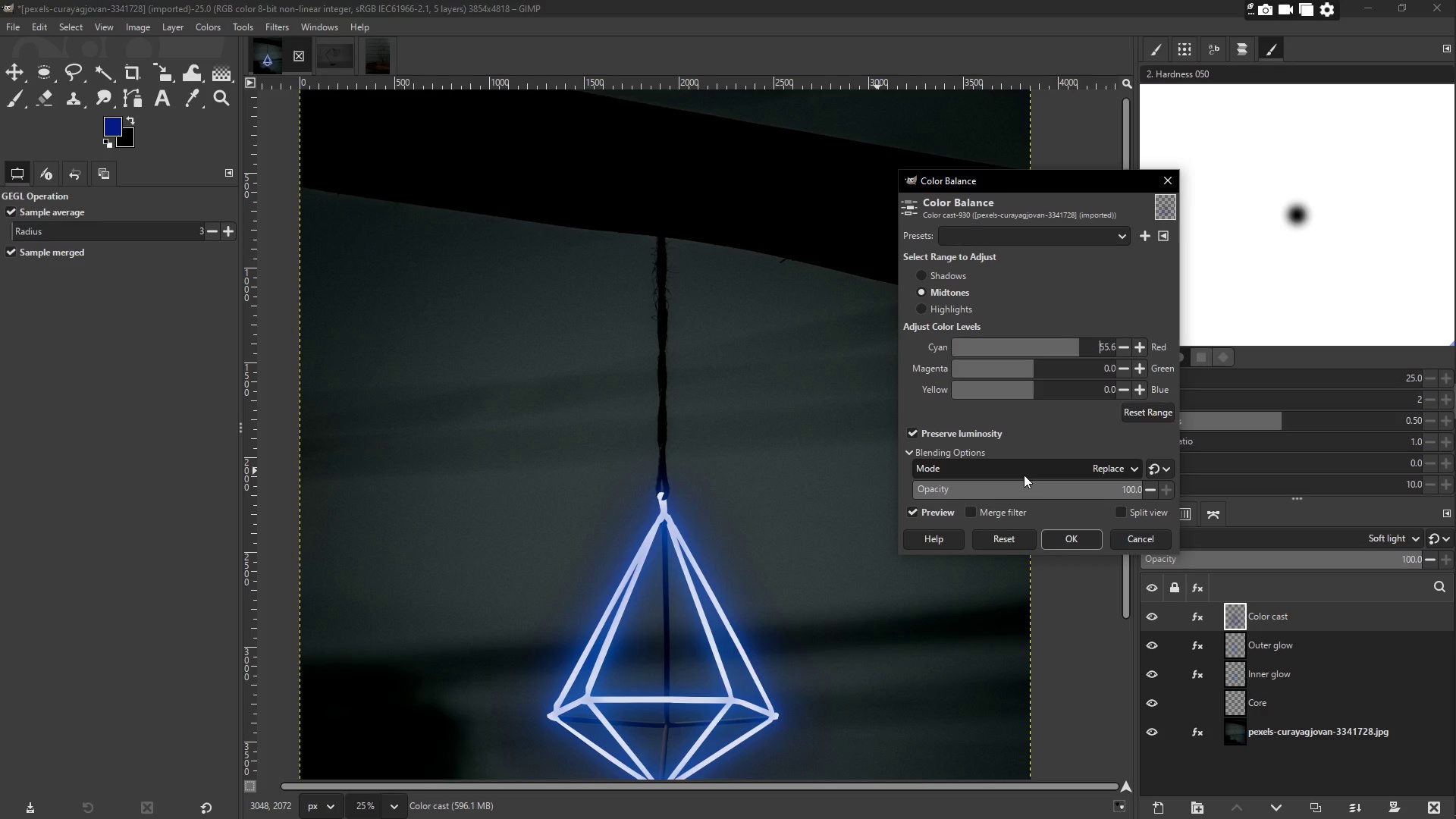 
wait(6.98)
 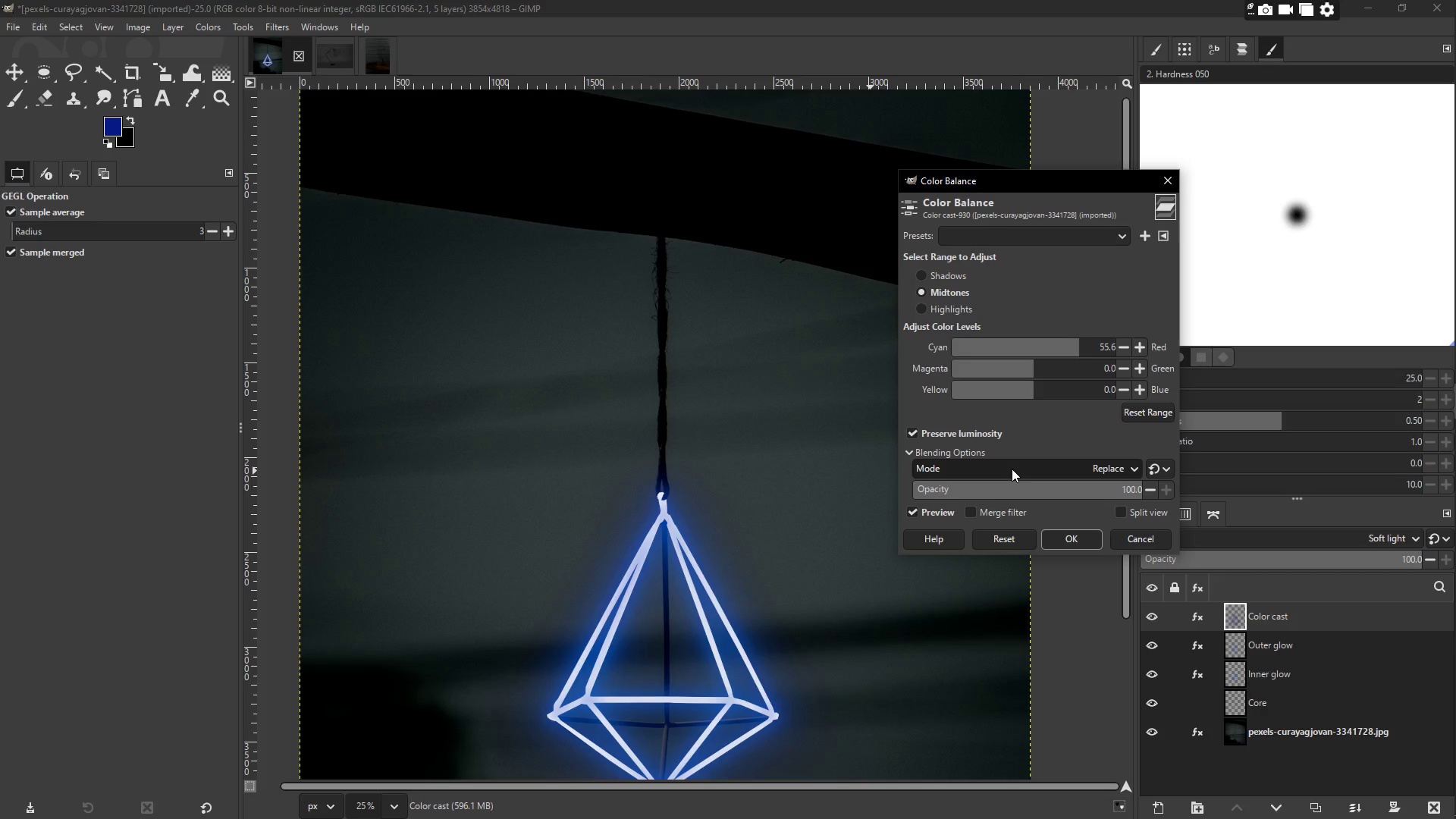 
left_click([1077, 532])
 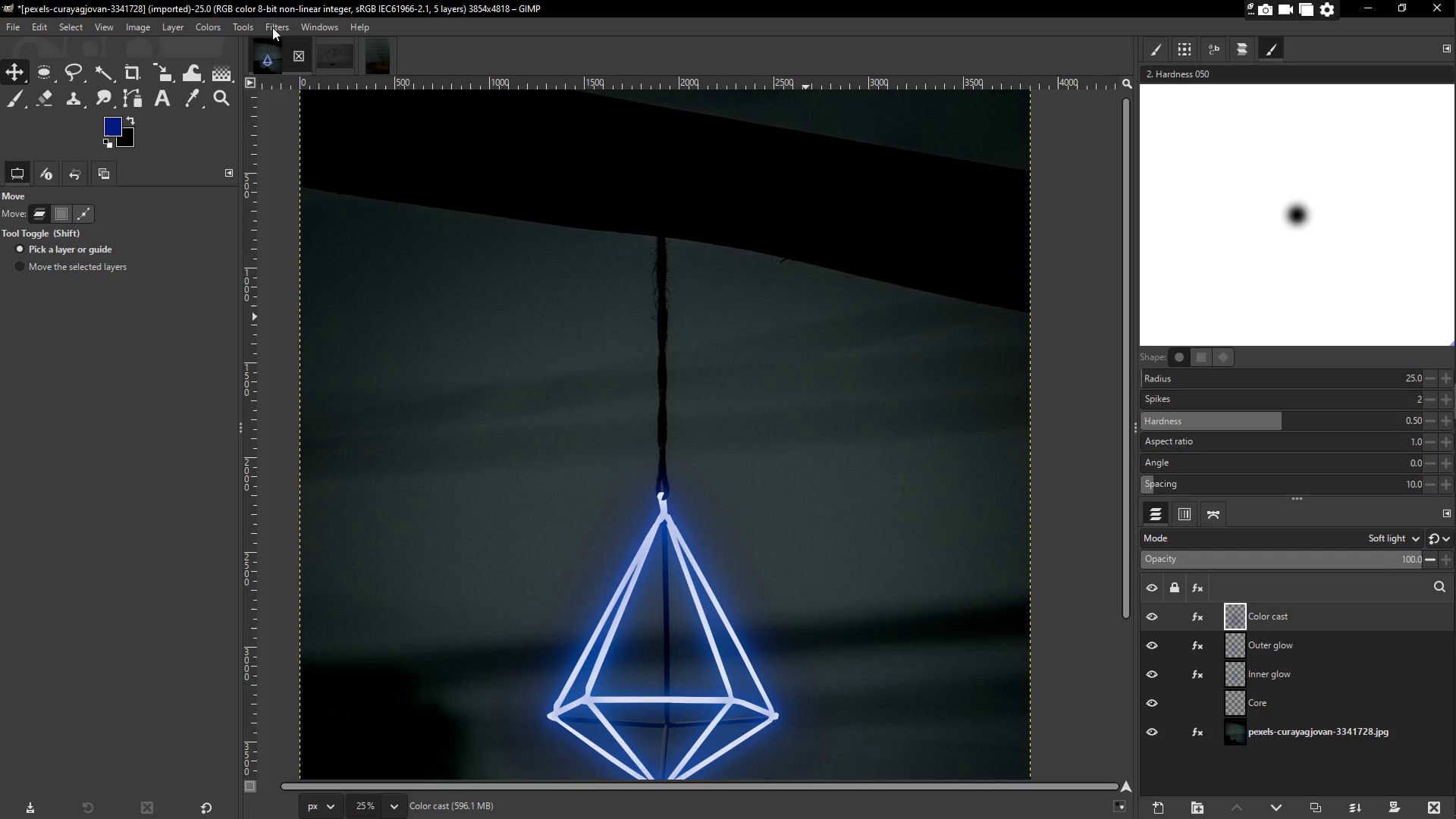 
left_click([272, 27])
 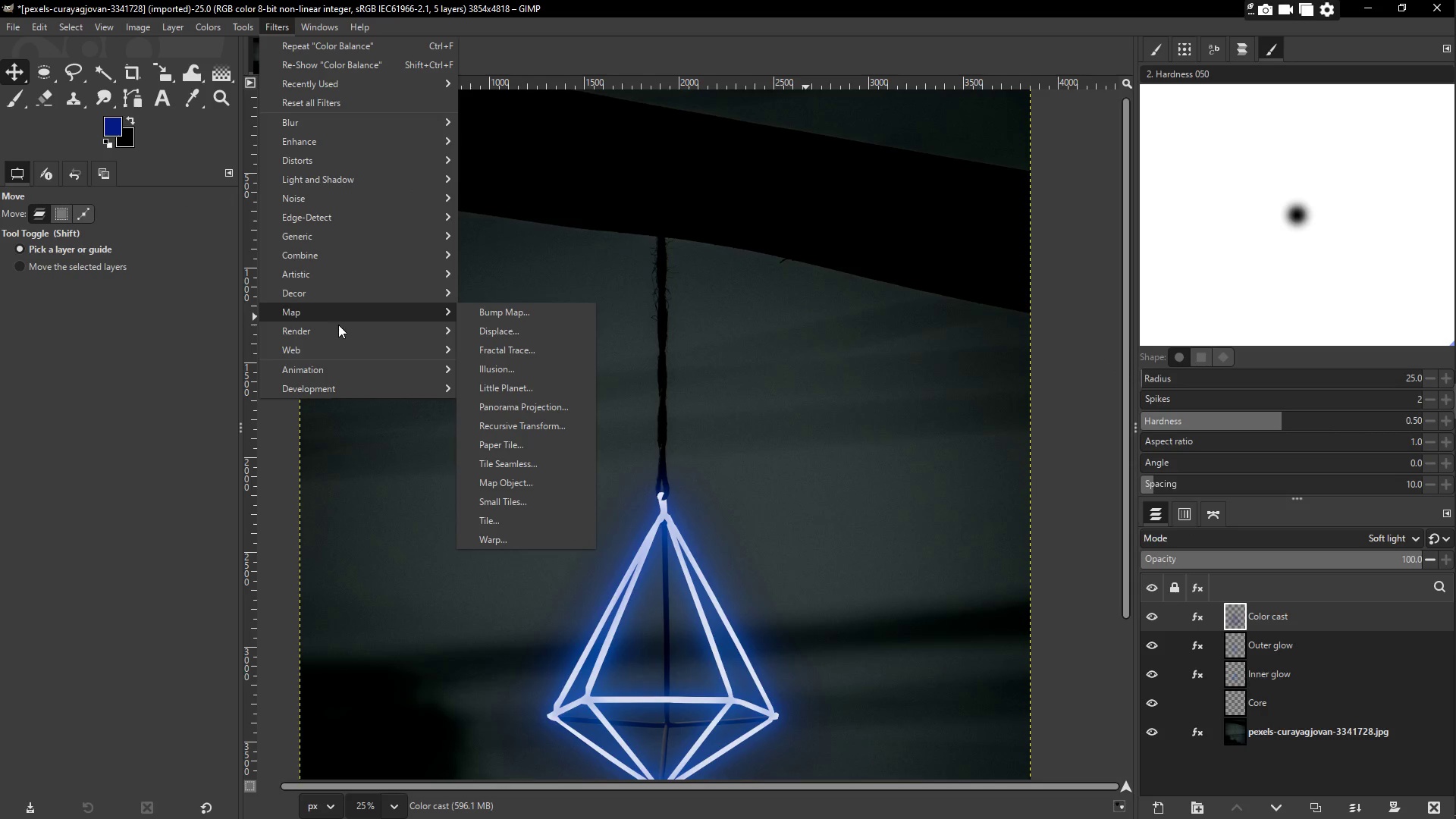 
mouse_move([384, 249])
 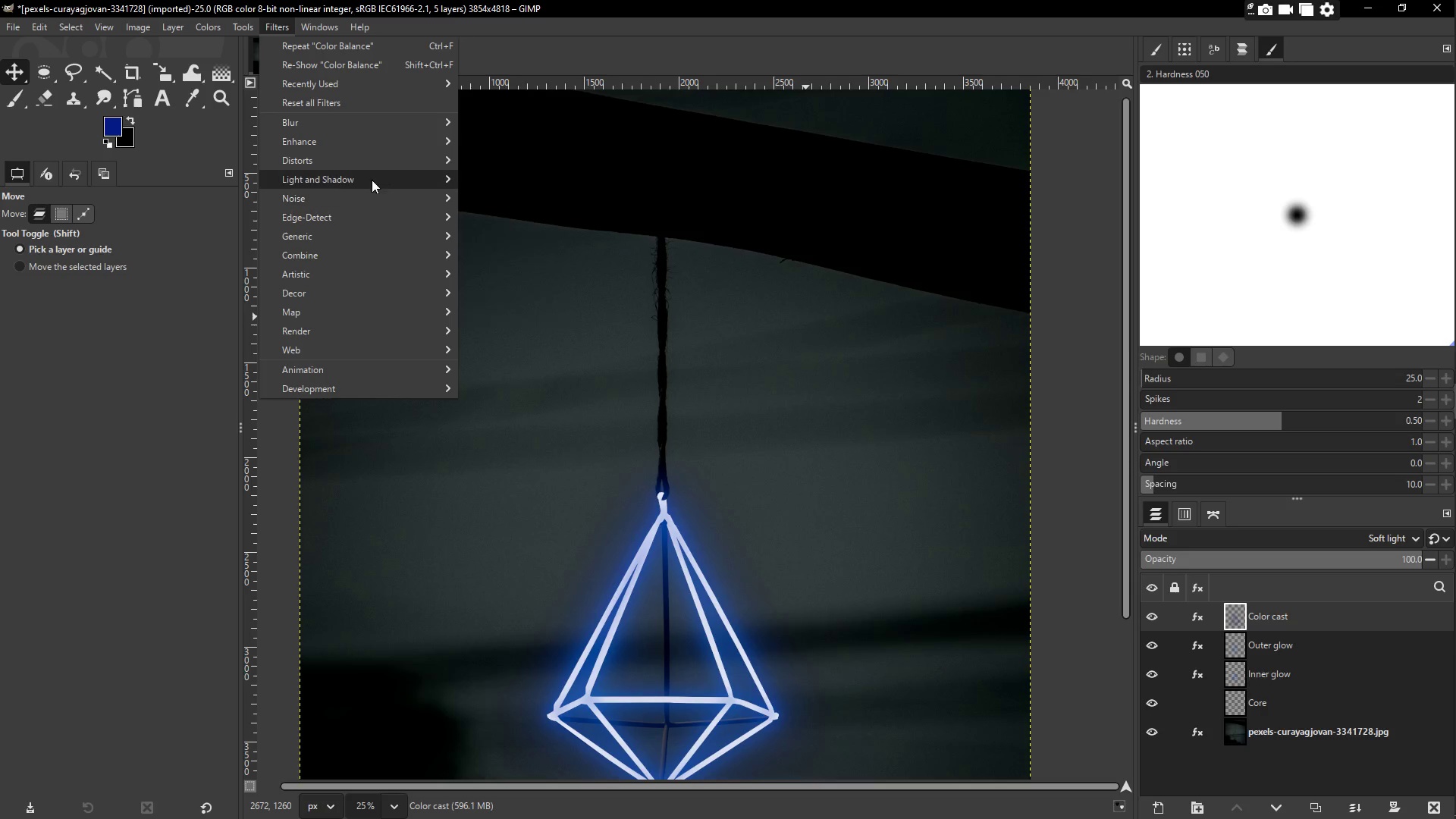 
left_click([372, 180])
 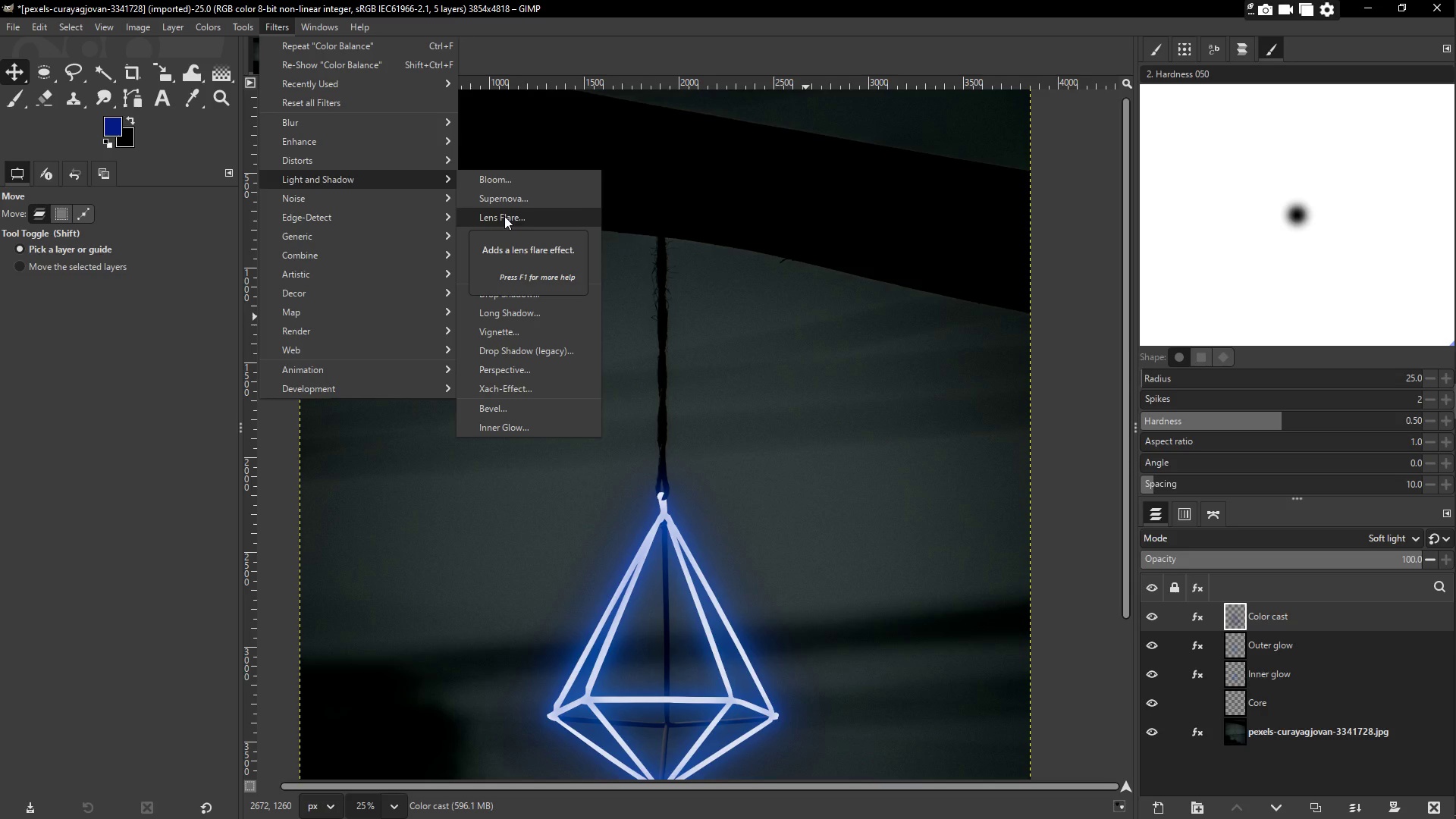 
wait(8.92)
 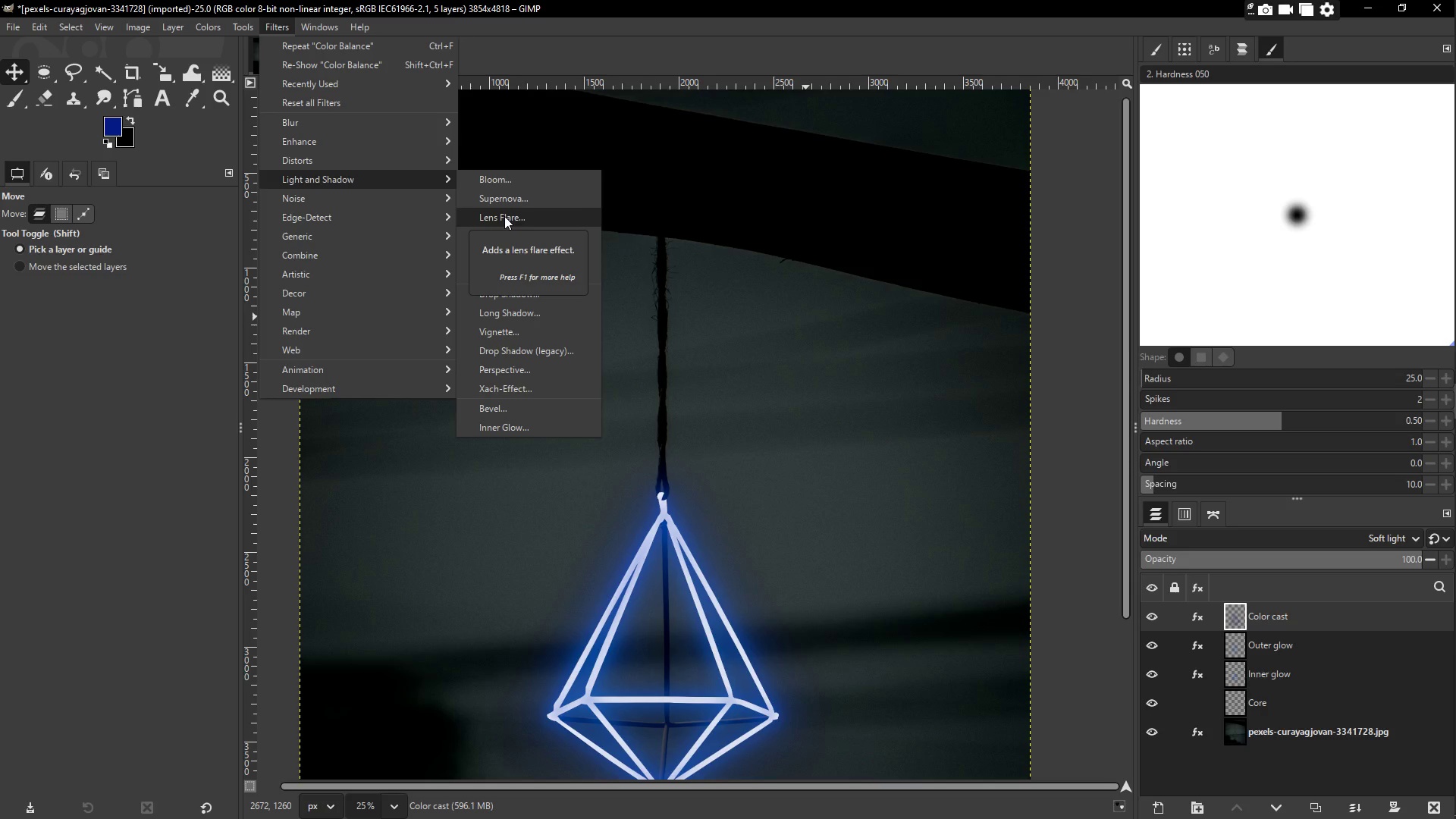 
left_click([414, 178])
 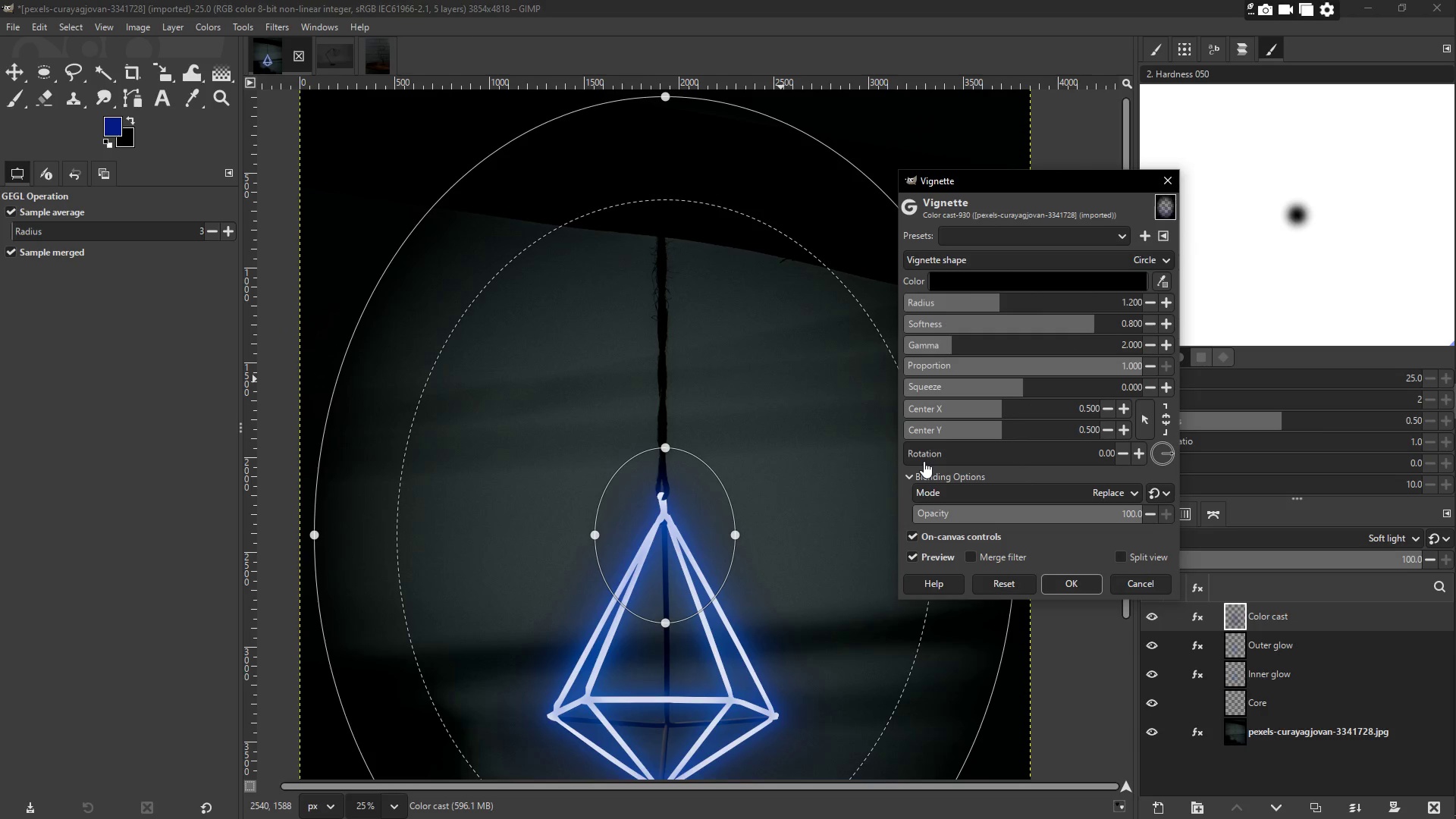 
mouse_move([1019, 548])
 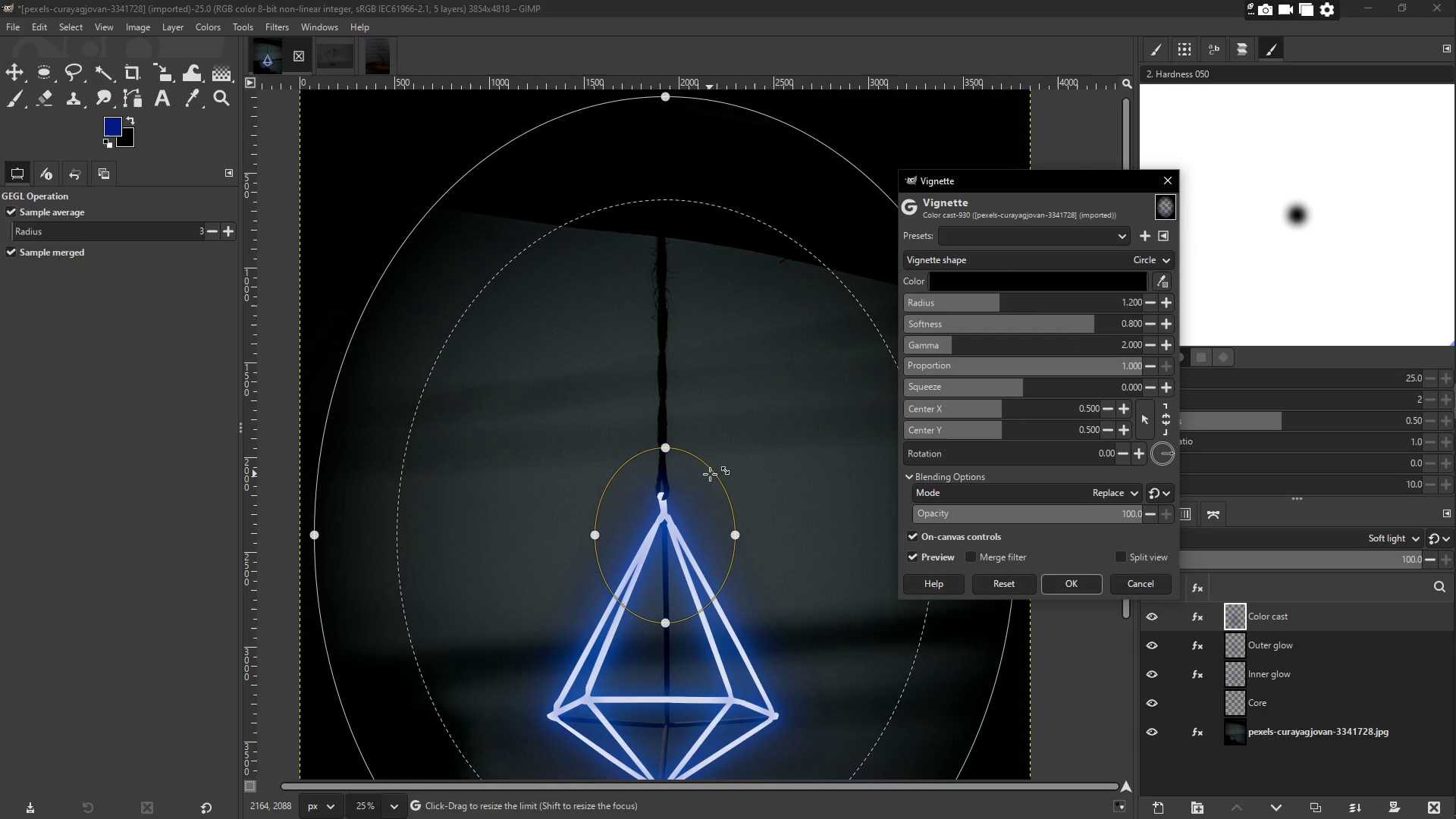 
left_click_drag(start_coordinate=[663, 510], to_coordinate=[665, 644])
 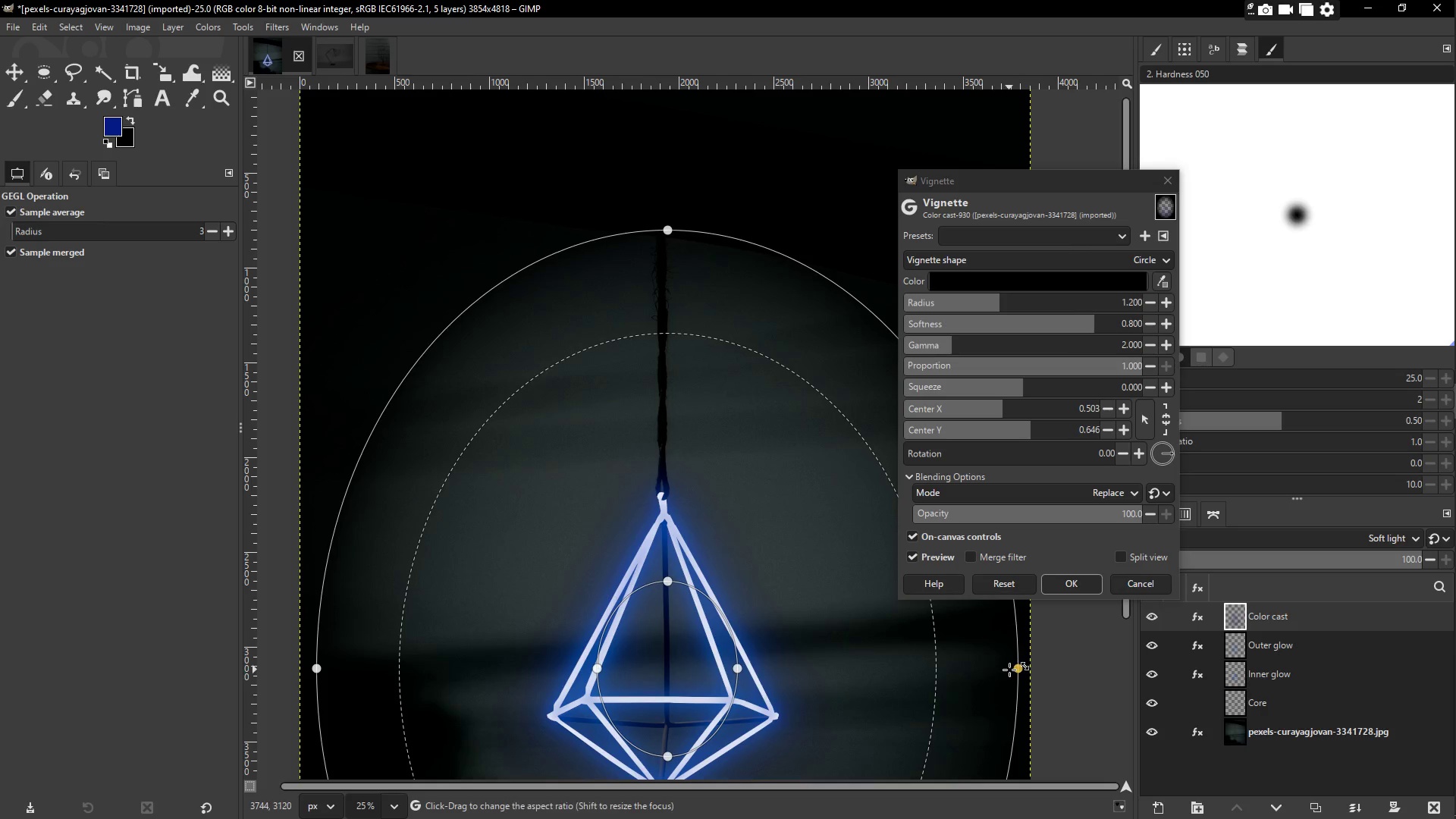 
left_click_drag(start_coordinate=[1015, 670], to_coordinate=[1050, 675])
 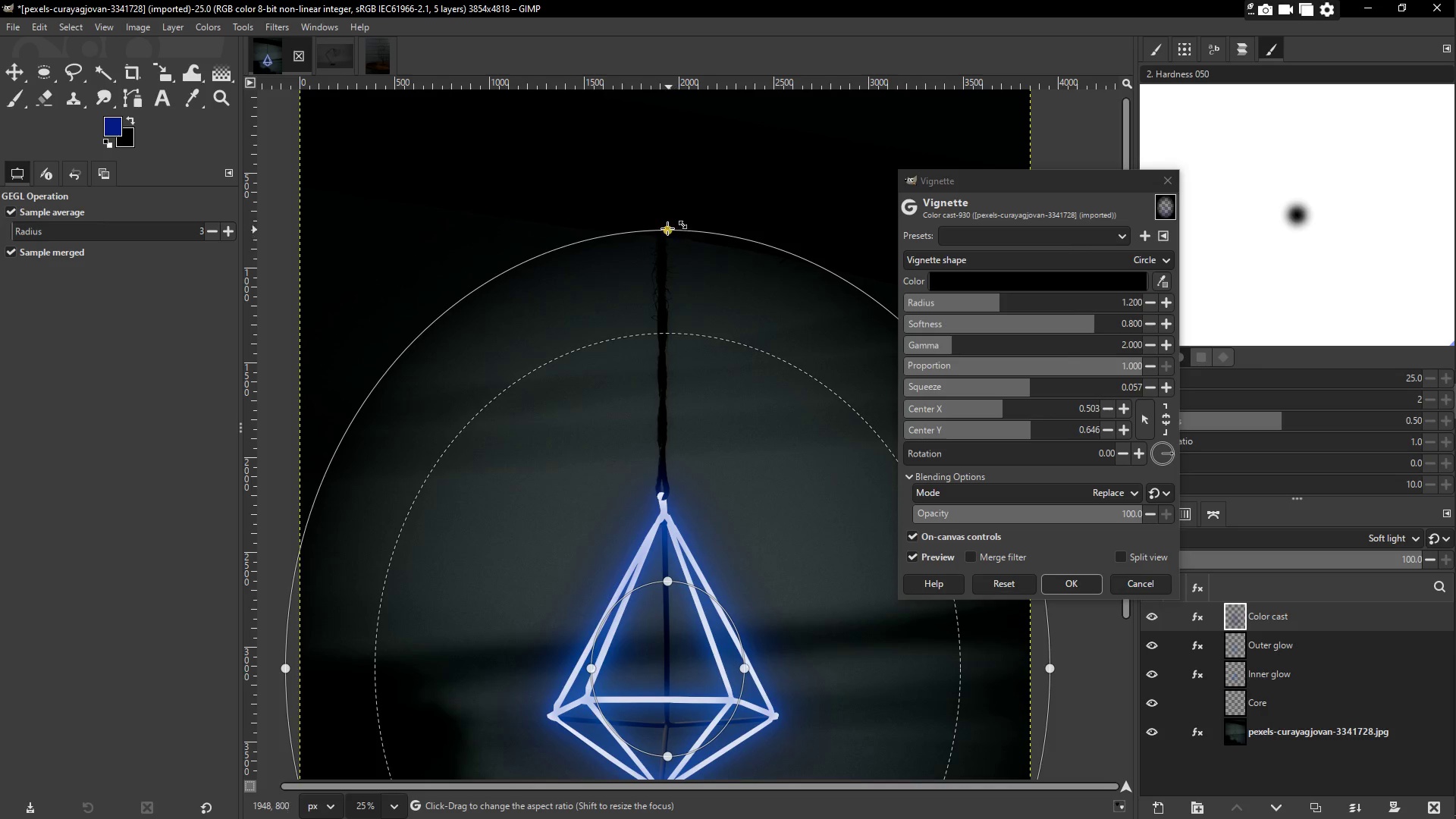 
left_click_drag(start_coordinate=[666, 229], to_coordinate=[680, 74])
 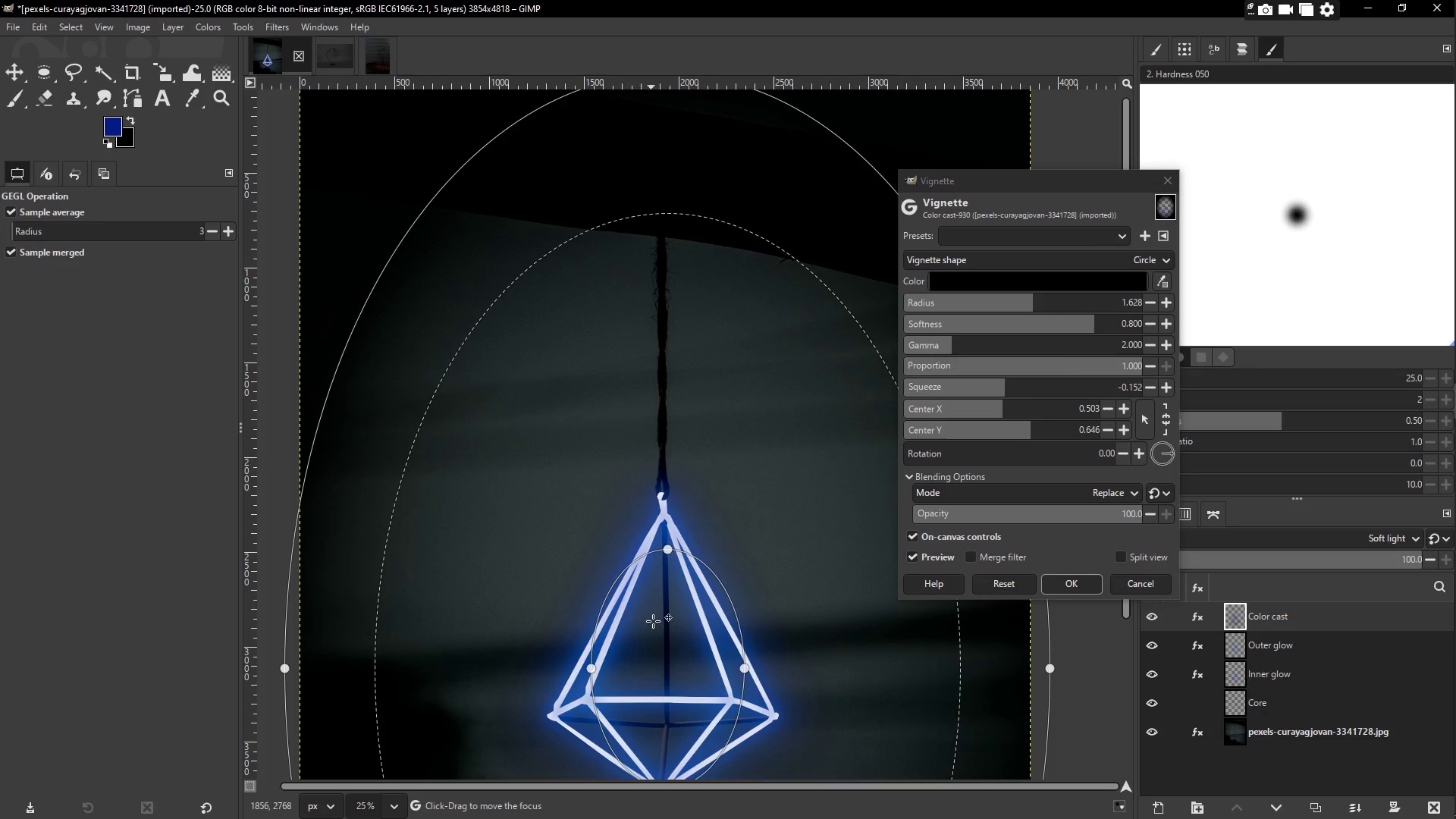 
left_click_drag(start_coordinate=[664, 639], to_coordinate=[662, 613])
 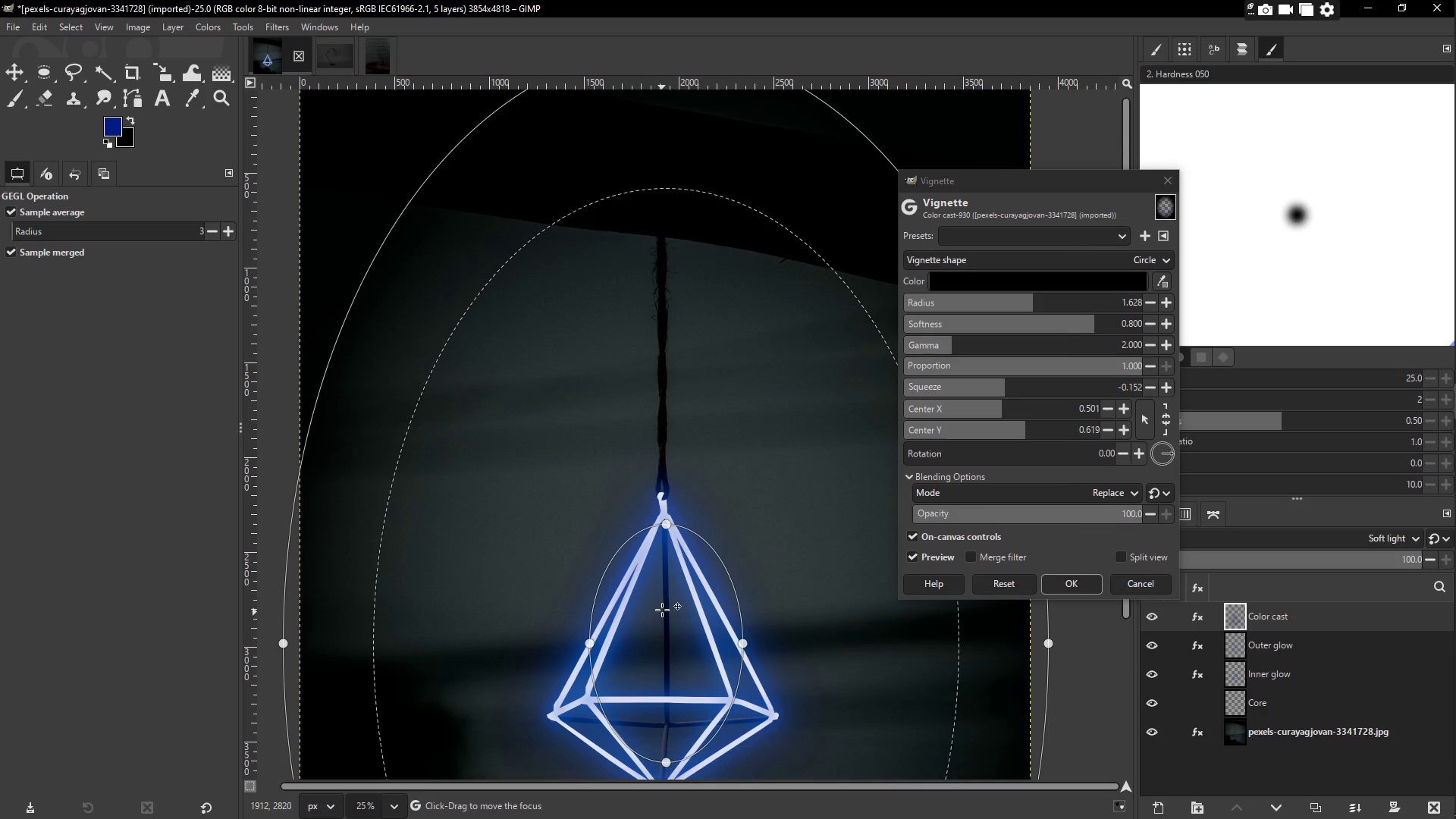 
scroll: coordinate [660, 588], scroll_direction: down, amount: 8.0
 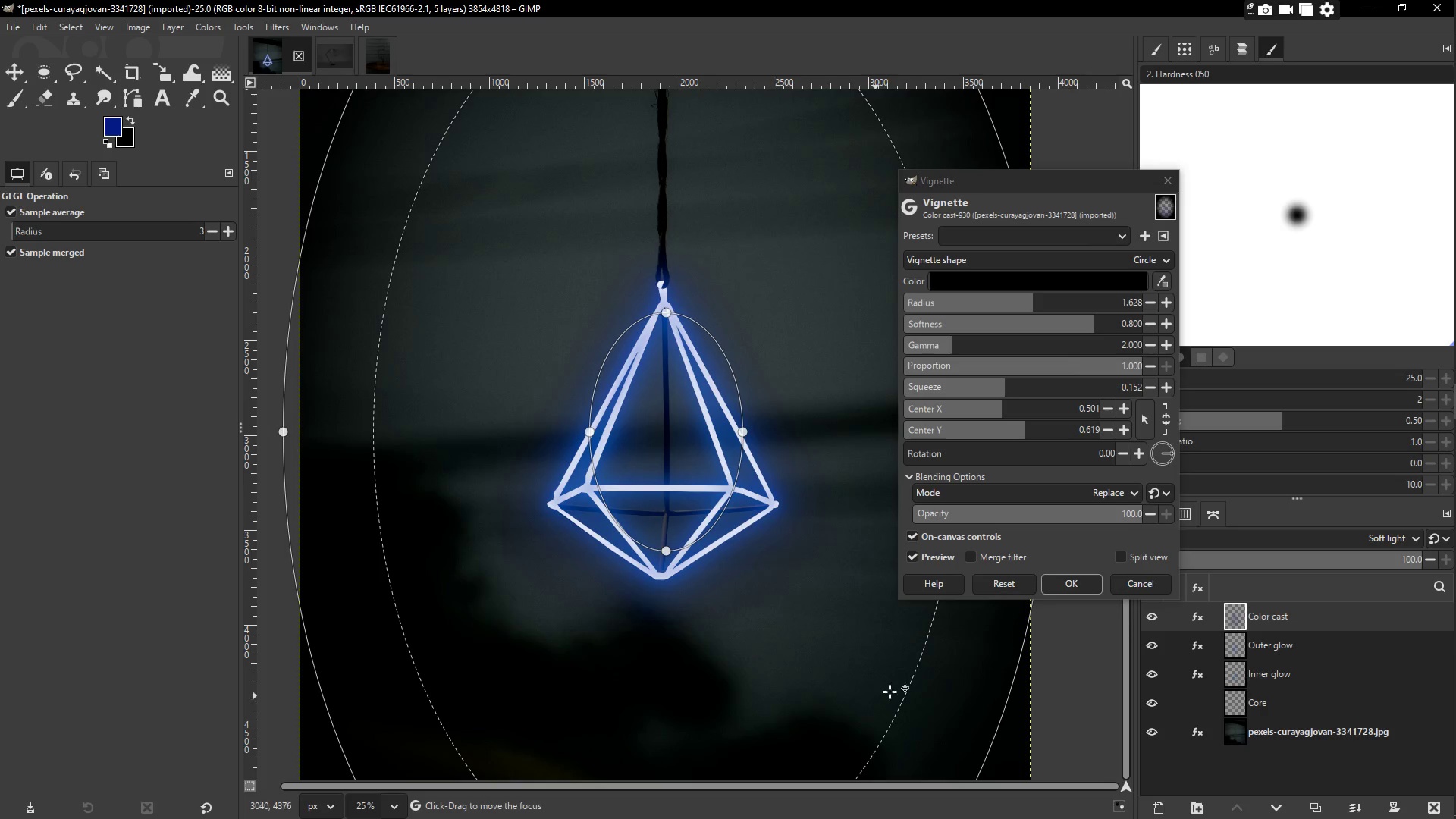 
left_click_drag(start_coordinate=[903, 686], to_coordinate=[890, 655])
 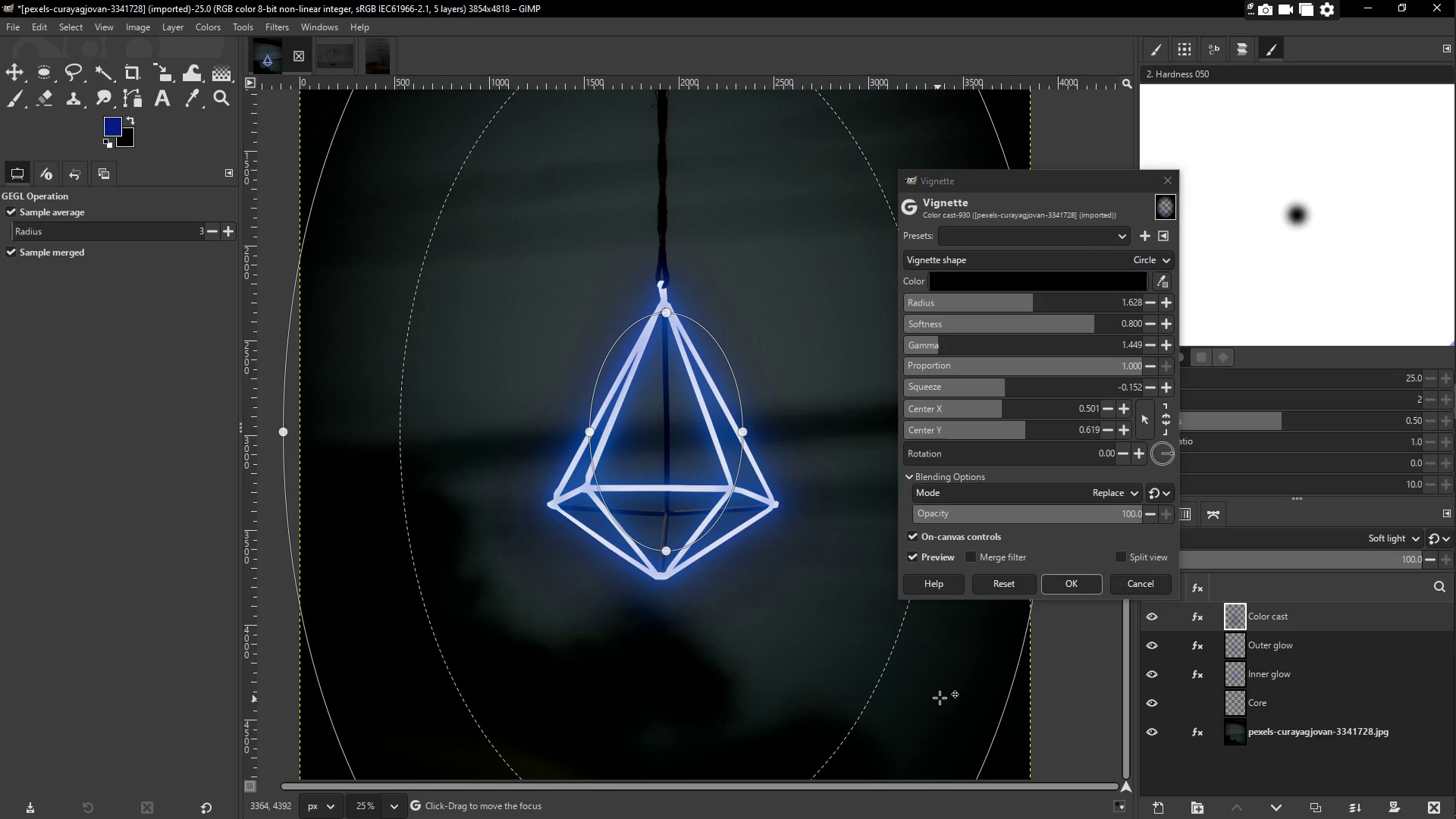 
left_click_drag(start_coordinate=[968, 712], to_coordinate=[965, 717])
 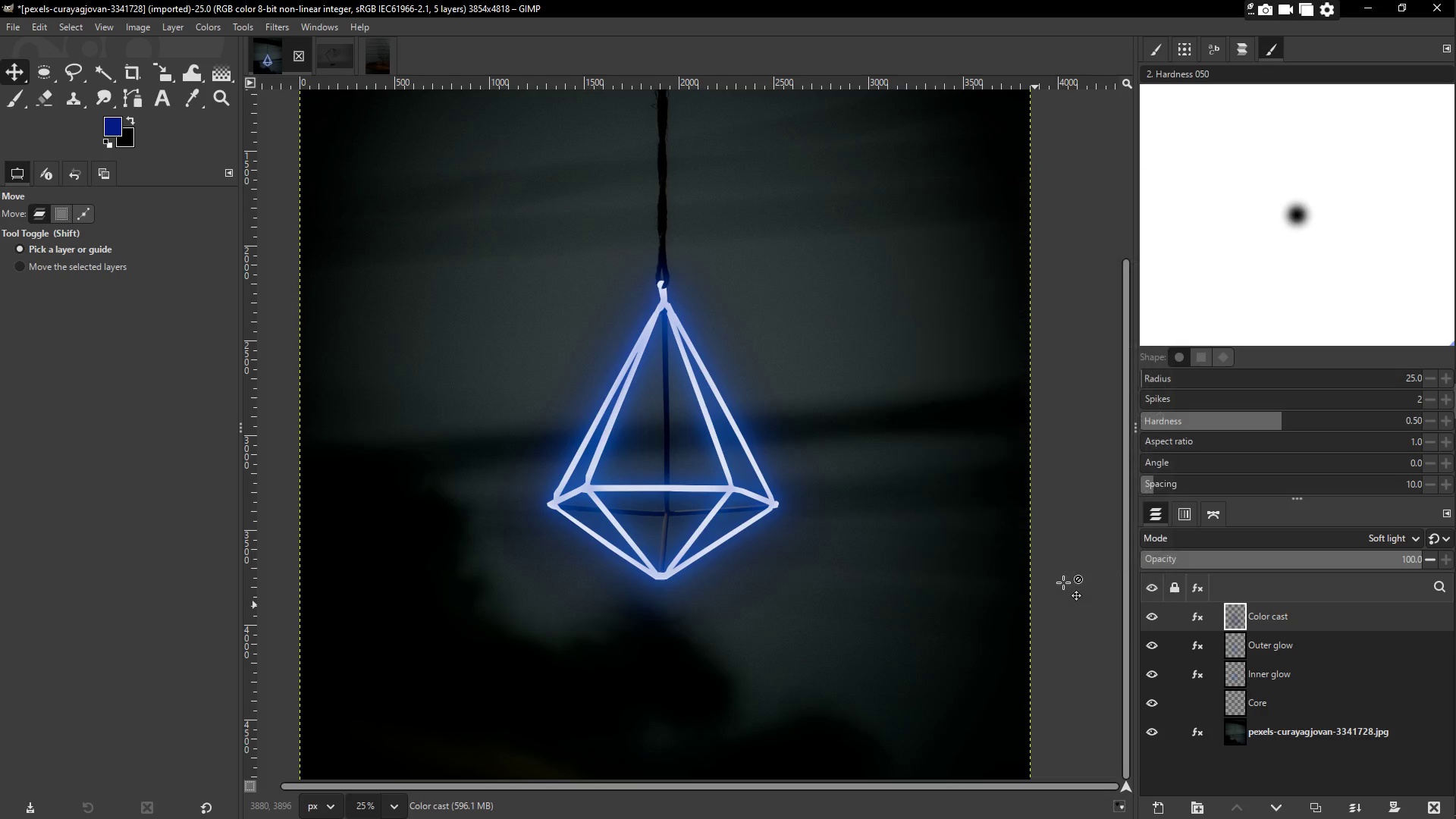 
scroll: coordinate [644, 433], scroll_direction: up, amount: 2.0
 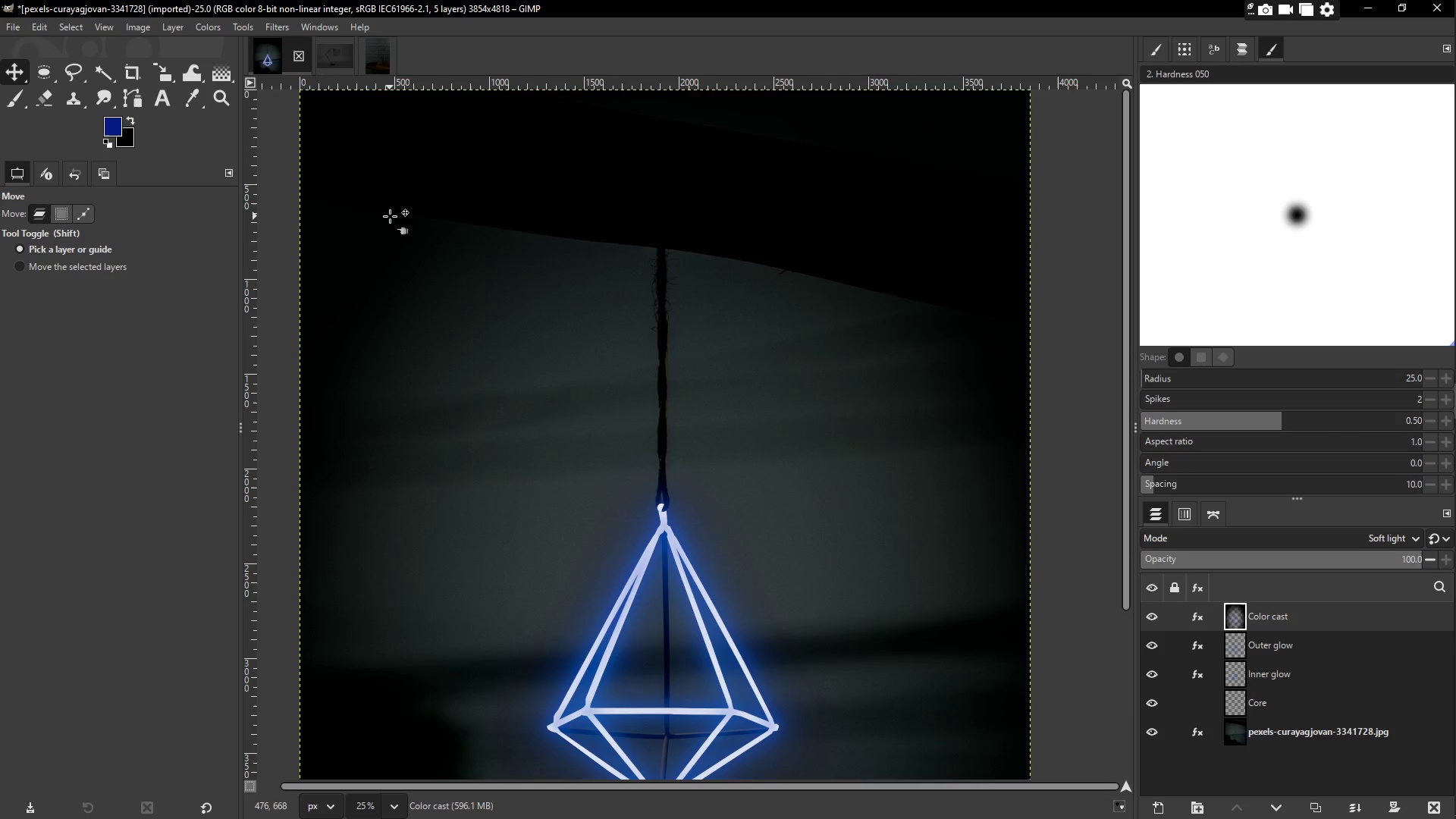 
scroll: coordinate [581, 341], scroll_direction: down, amount: 3.0
 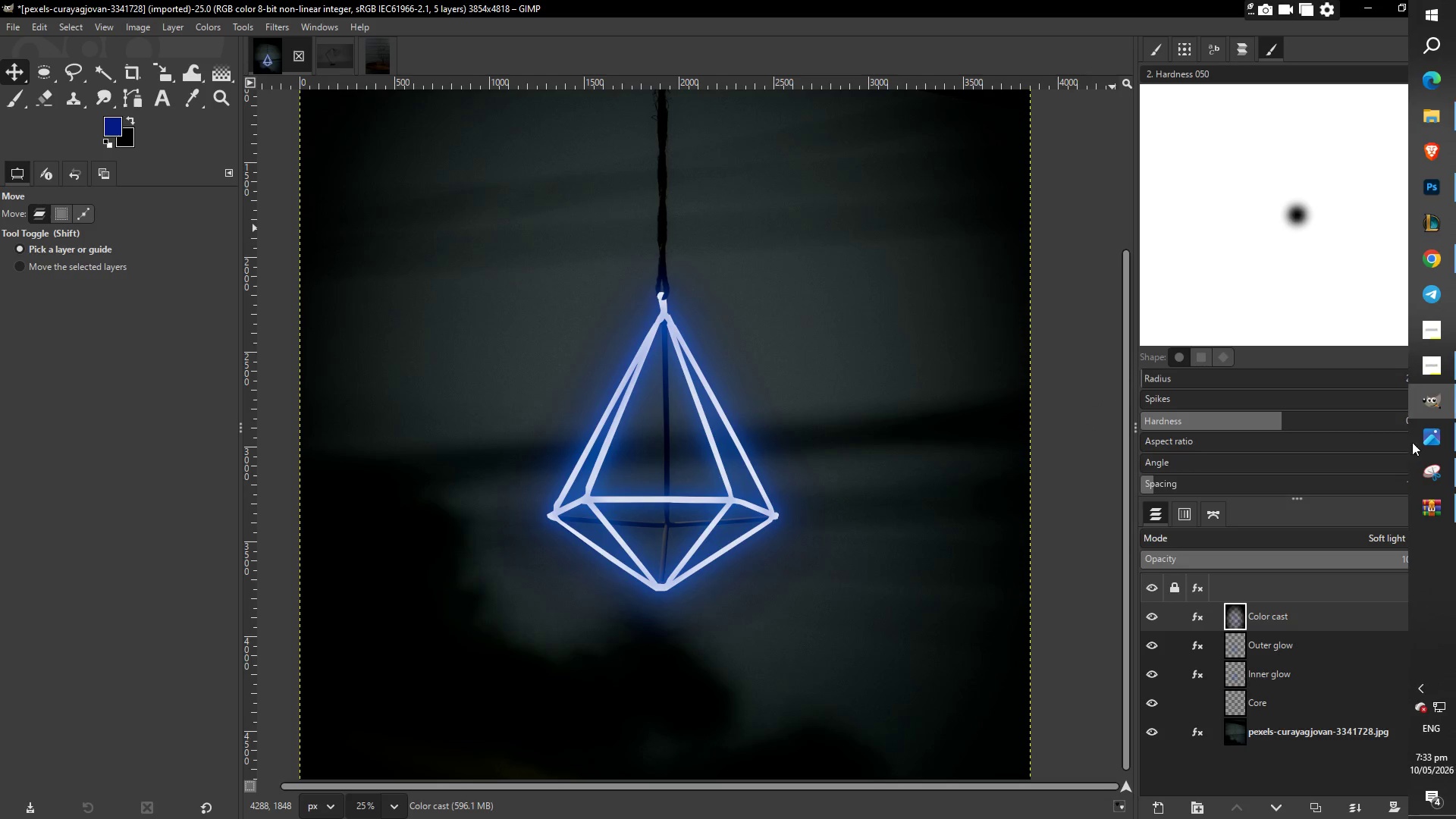 
left_click([1422, 374])
 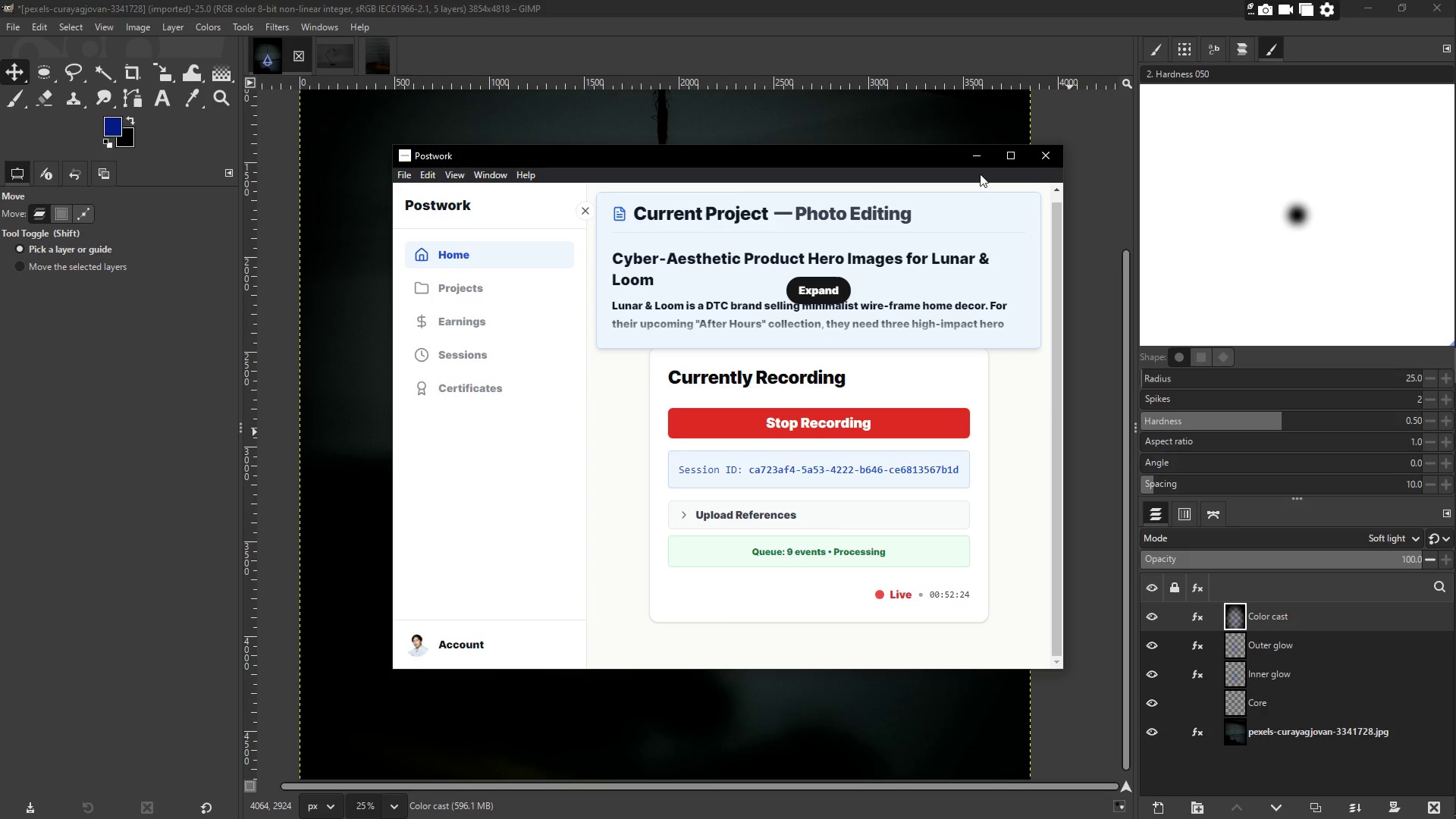 
left_click([974, 152])
 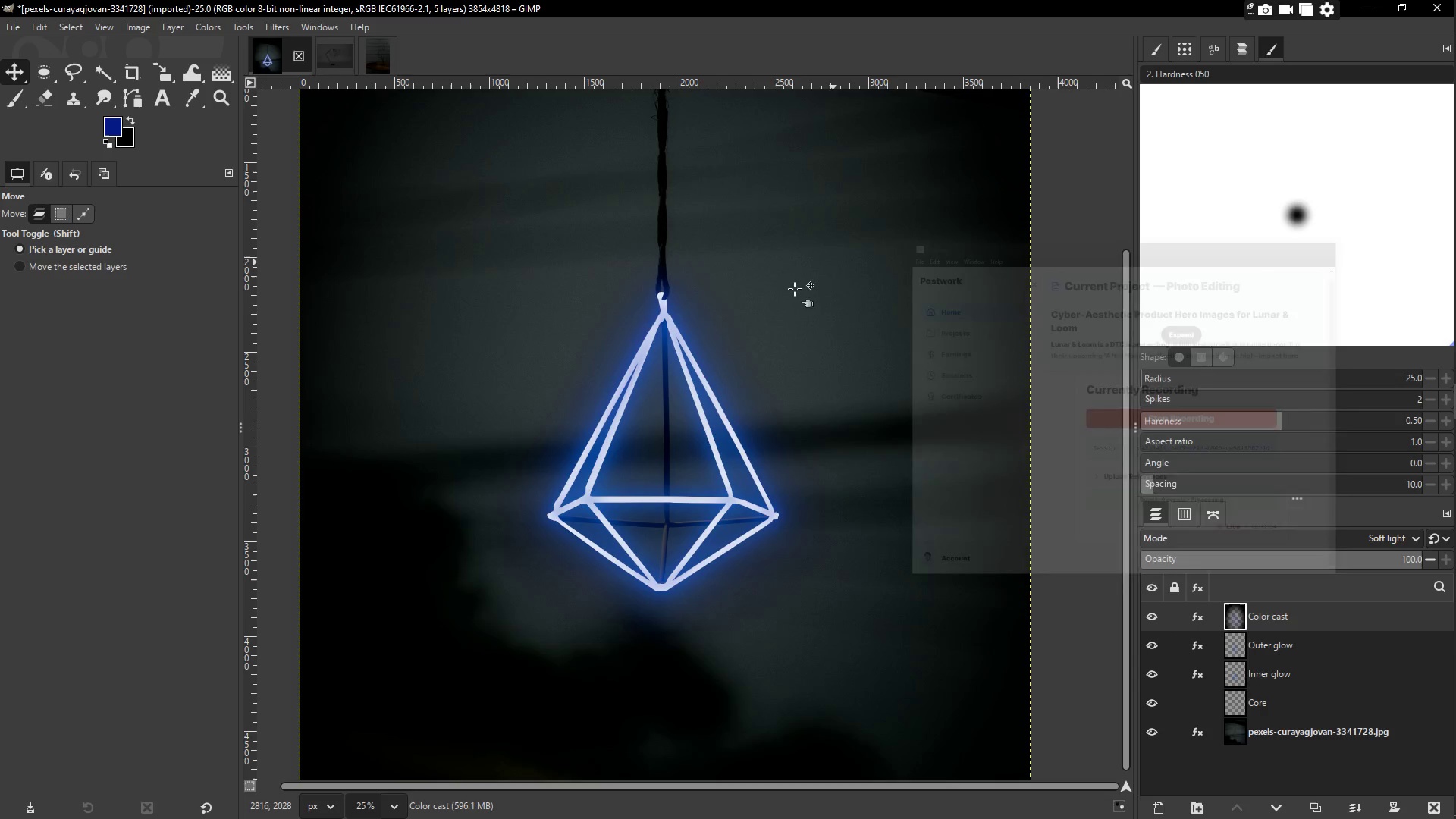 
scroll: coordinate [665, 348], scroll_direction: none, amount: 0.0
 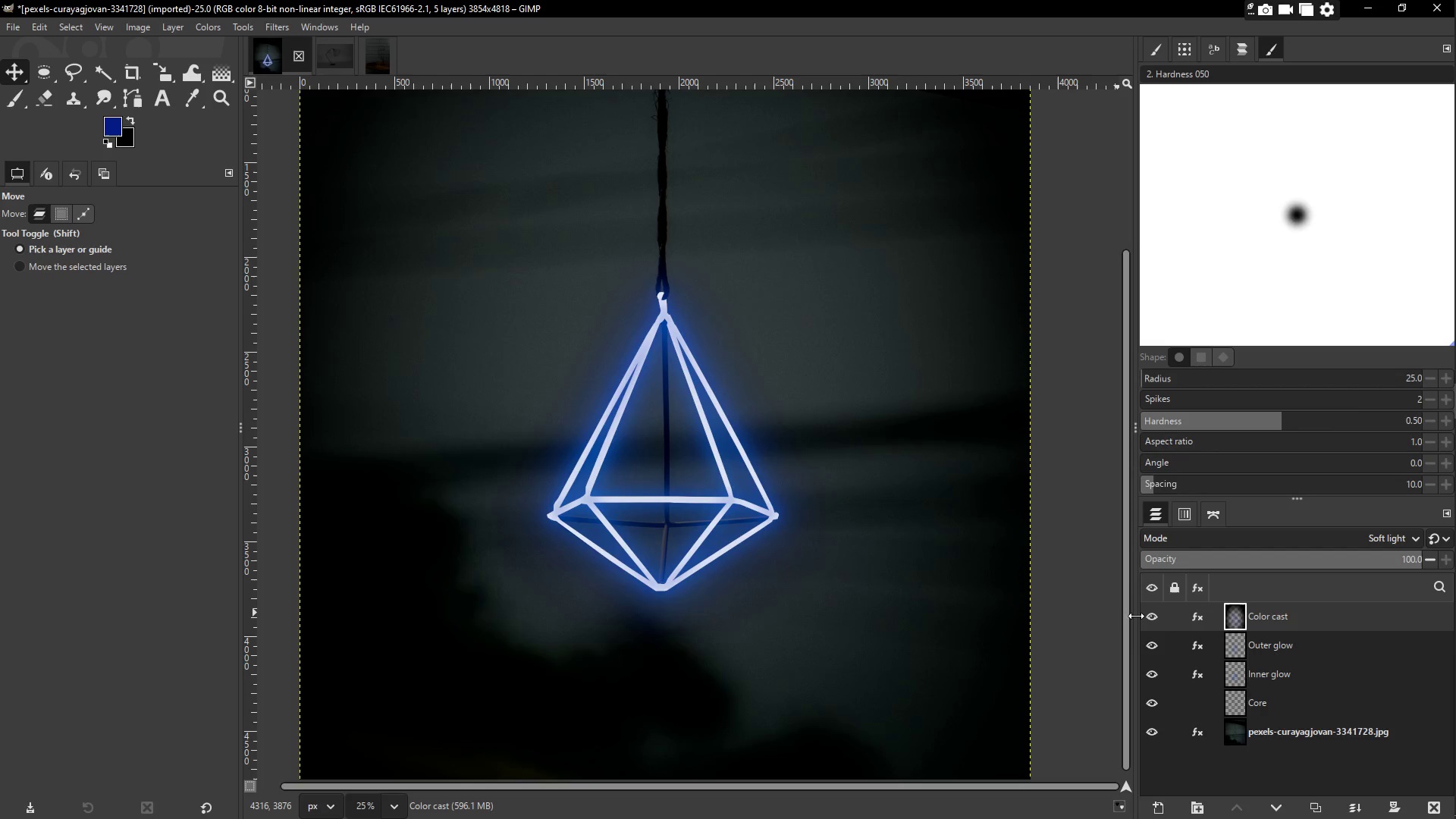 
left_click([1155, 644])
 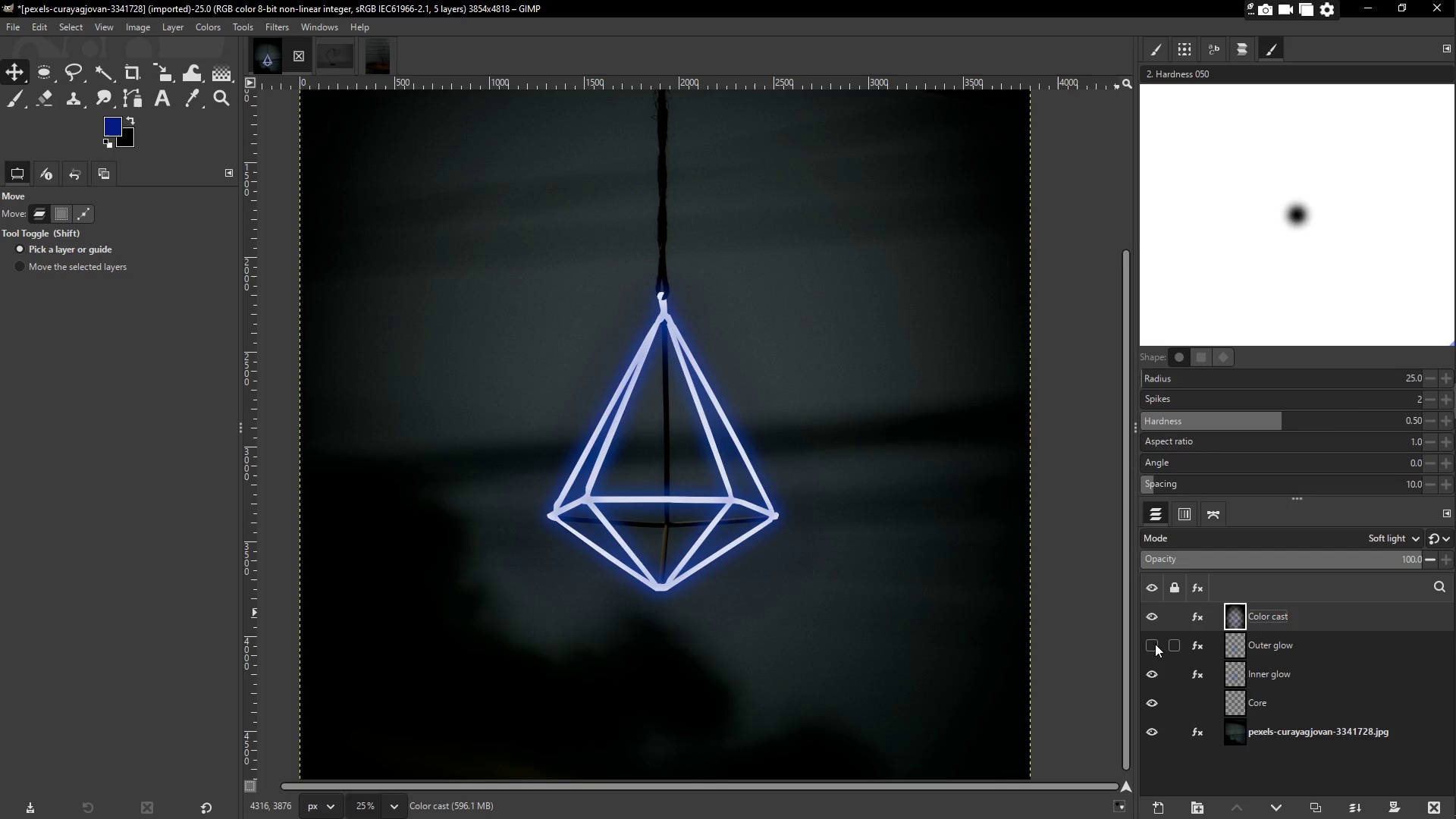 
left_click([1155, 644])
 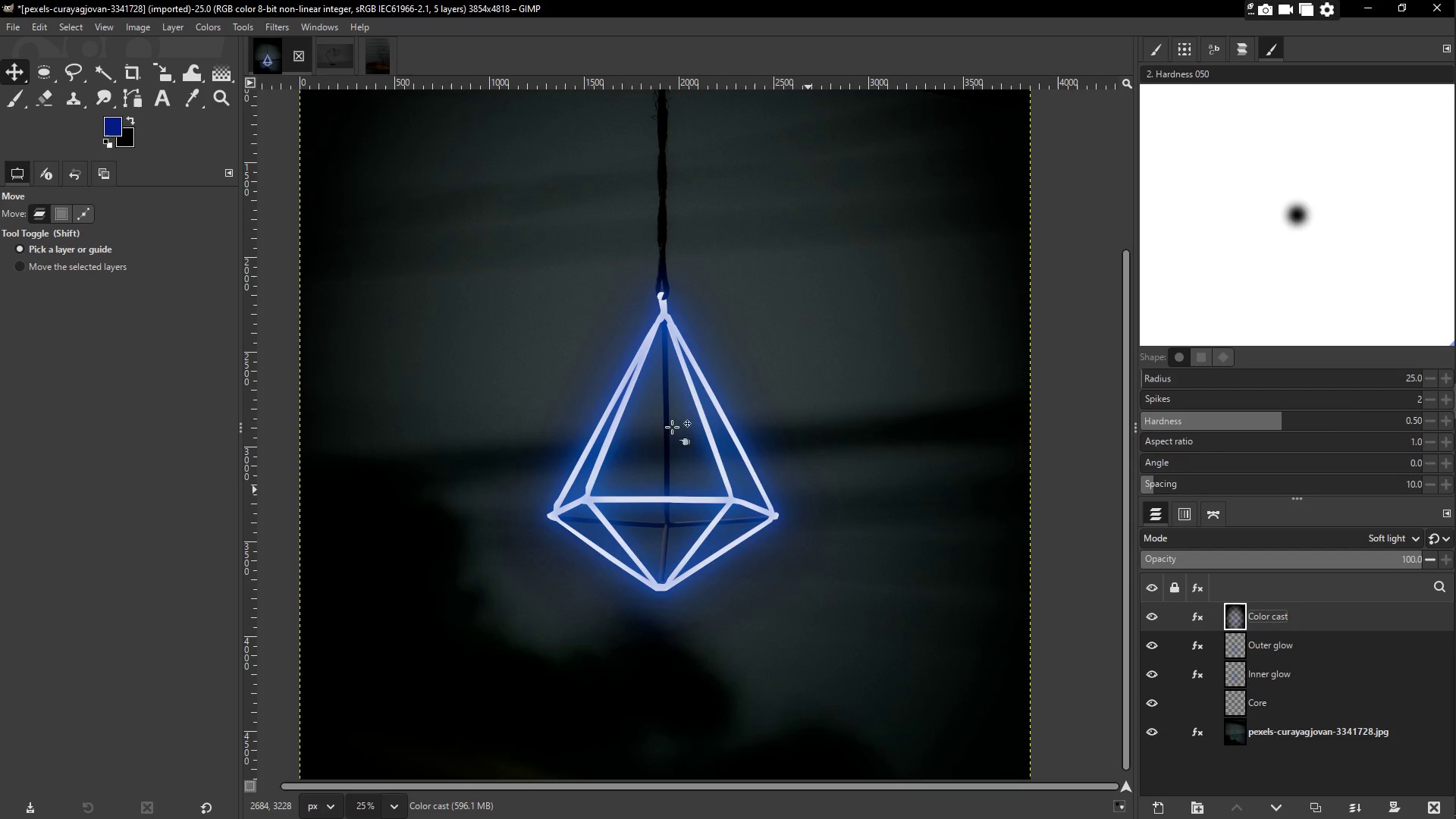 
scroll: coordinate [723, 471], scroll_direction: down, amount: 4.0
 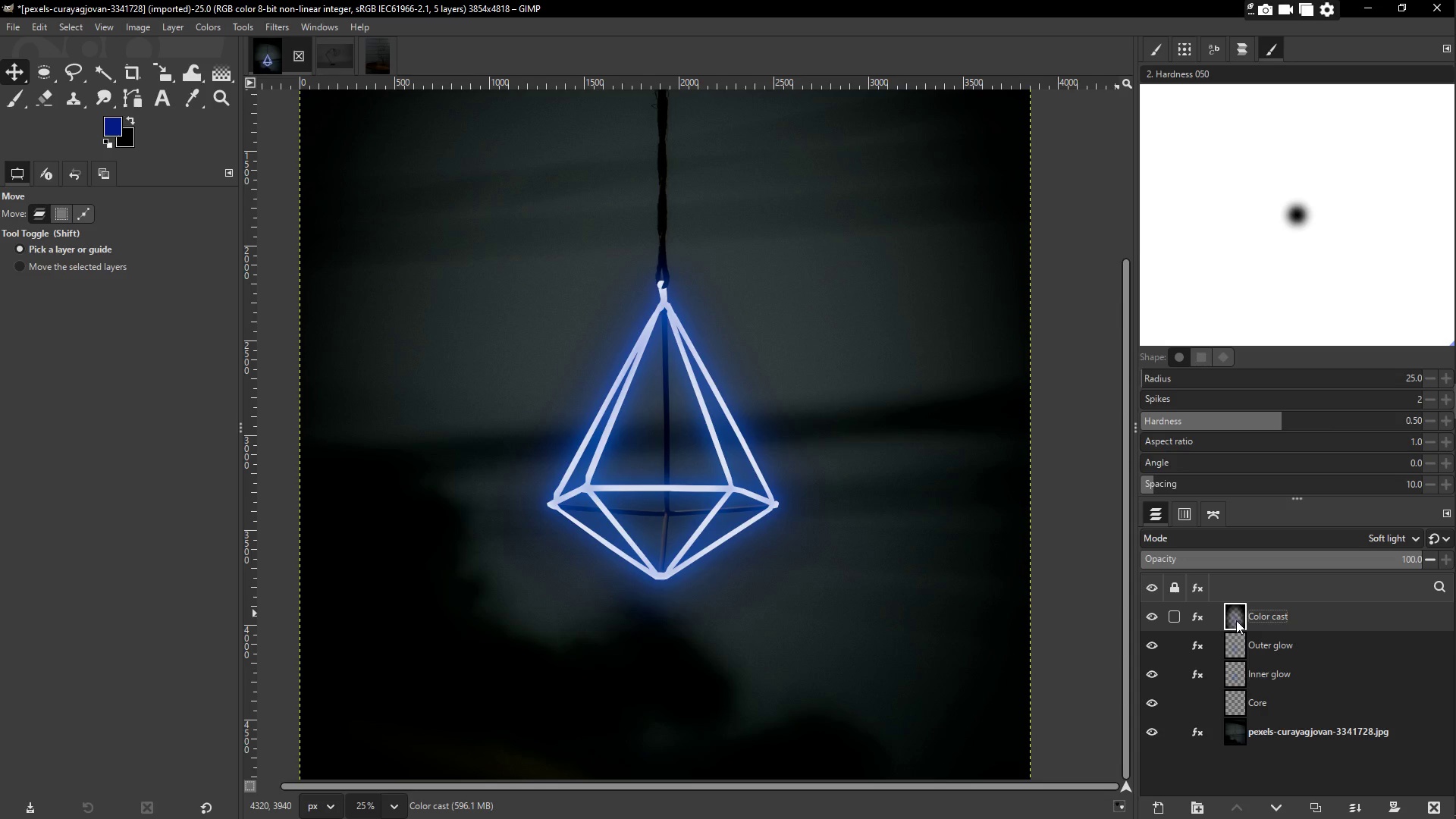 
left_click([1153, 620])
 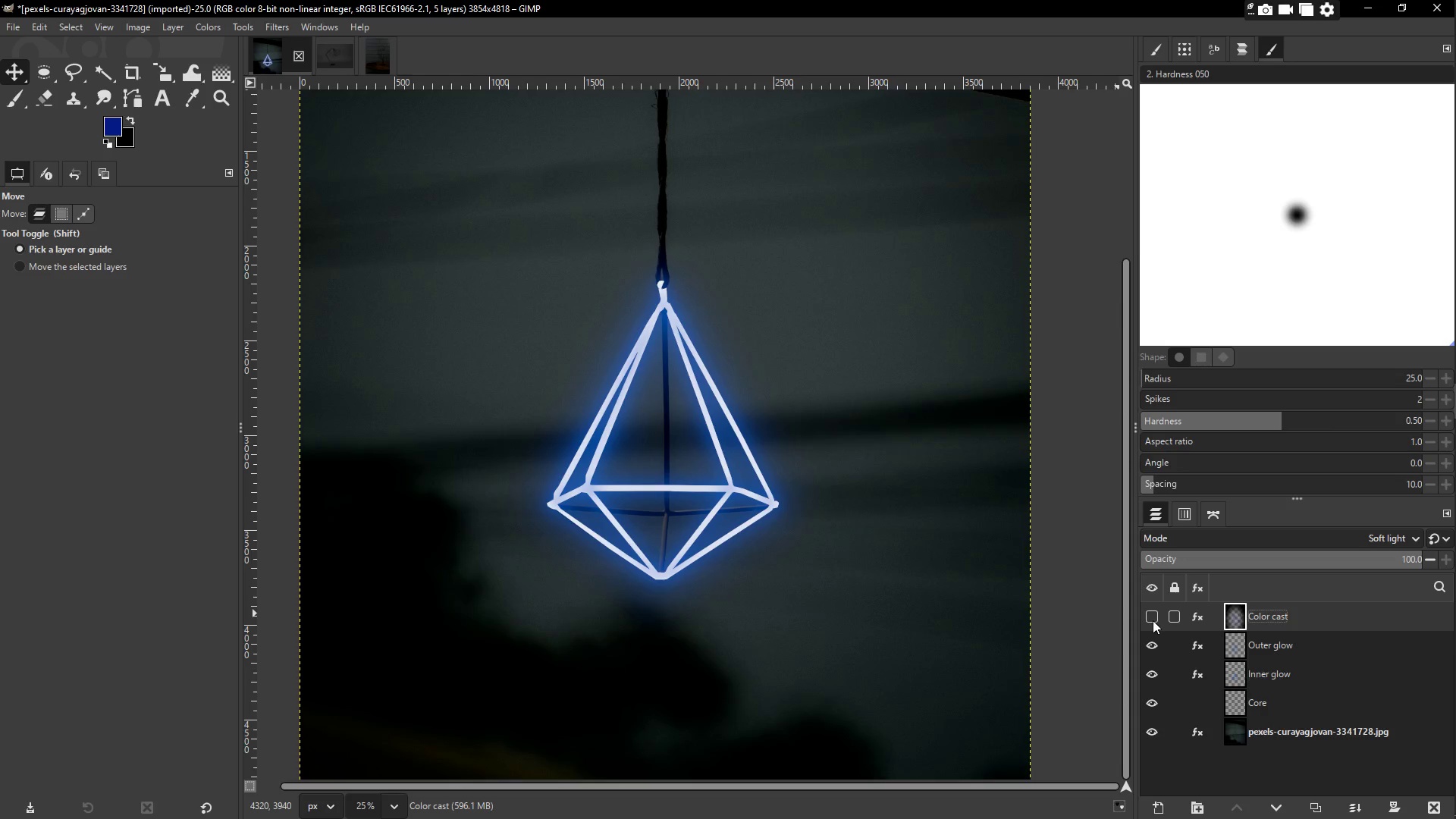 
left_click([1153, 620])
 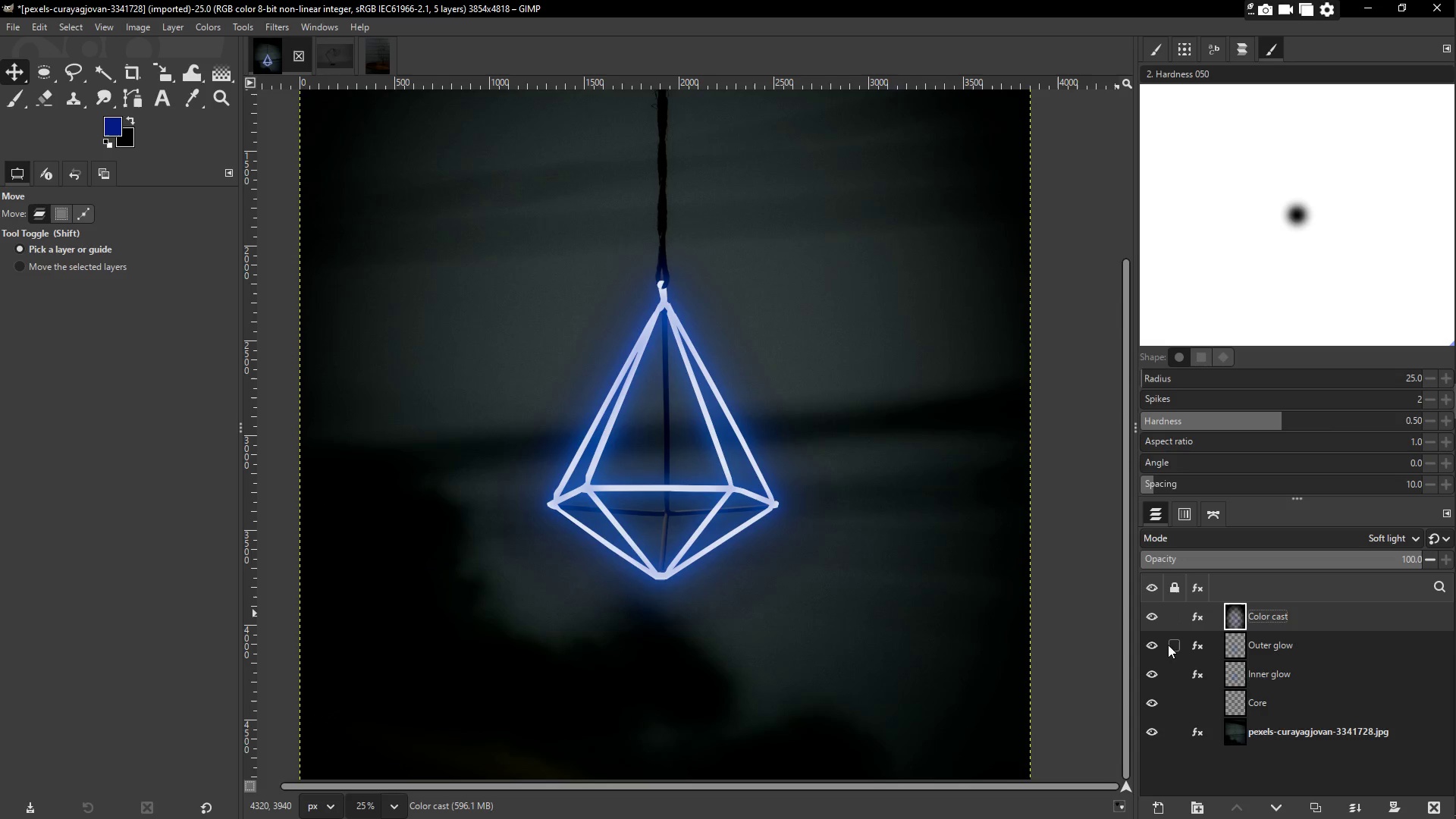 
left_click([1154, 648])
 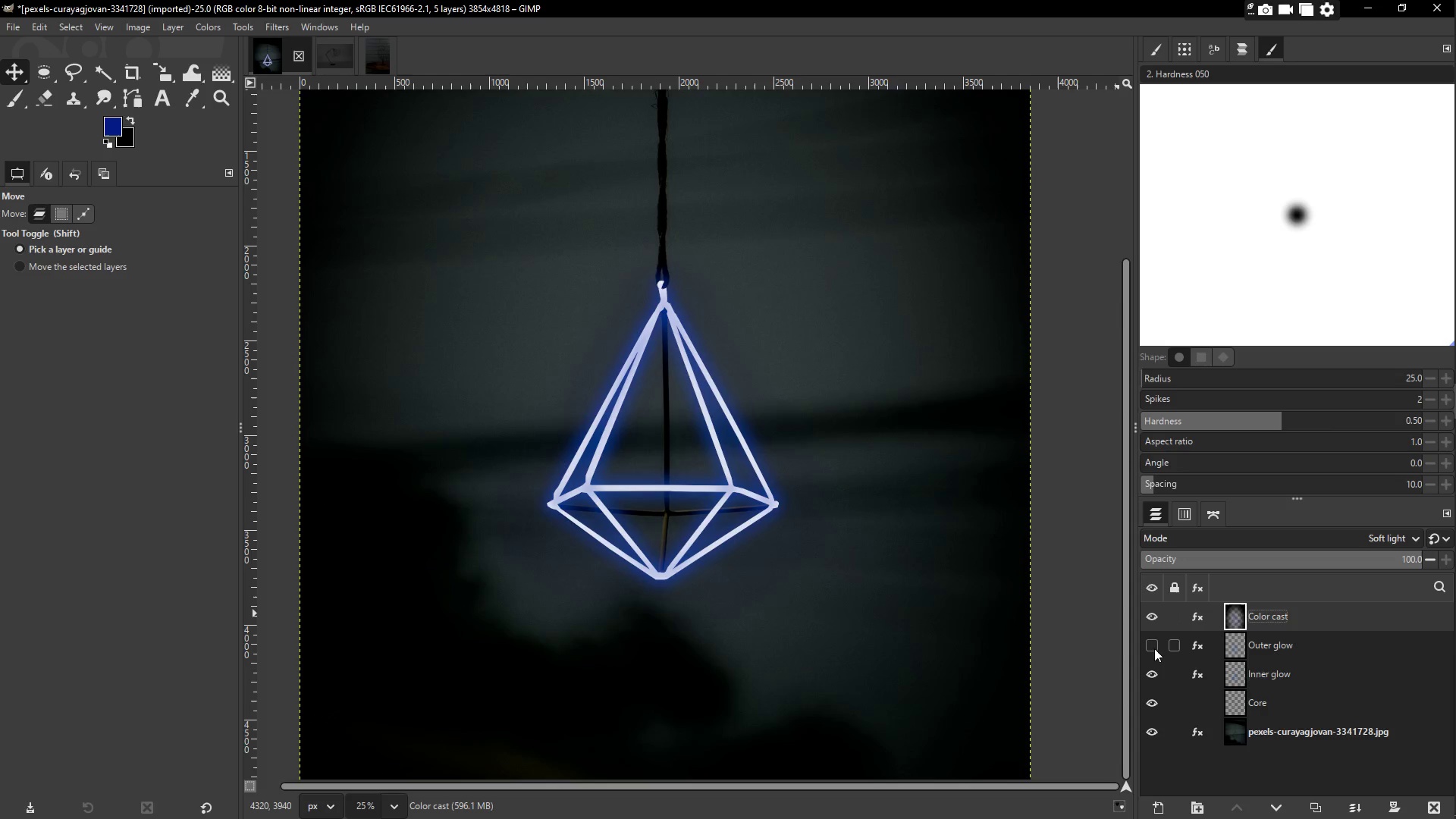 
left_click([1154, 648])
 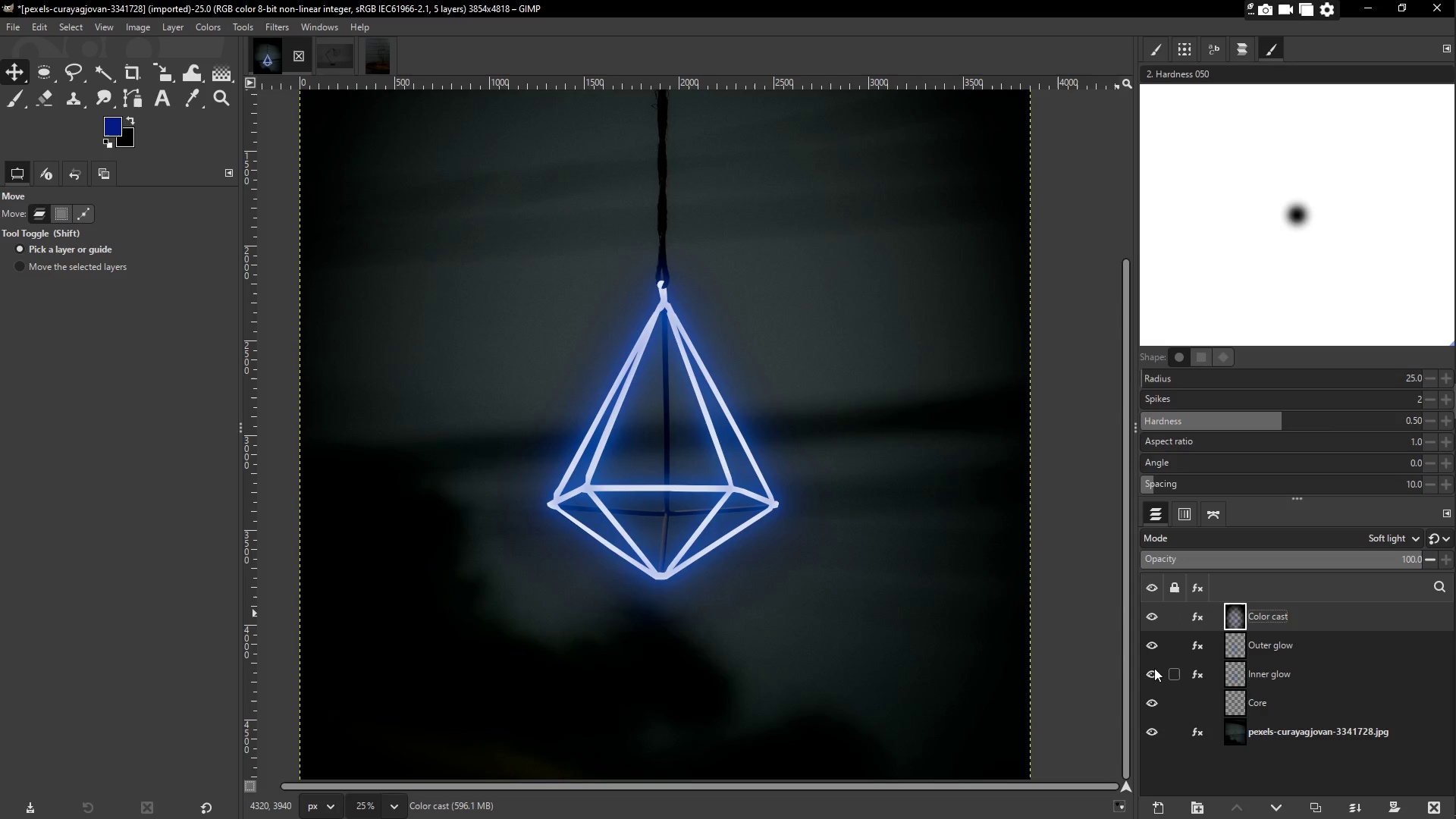 
left_click([1153, 675])
 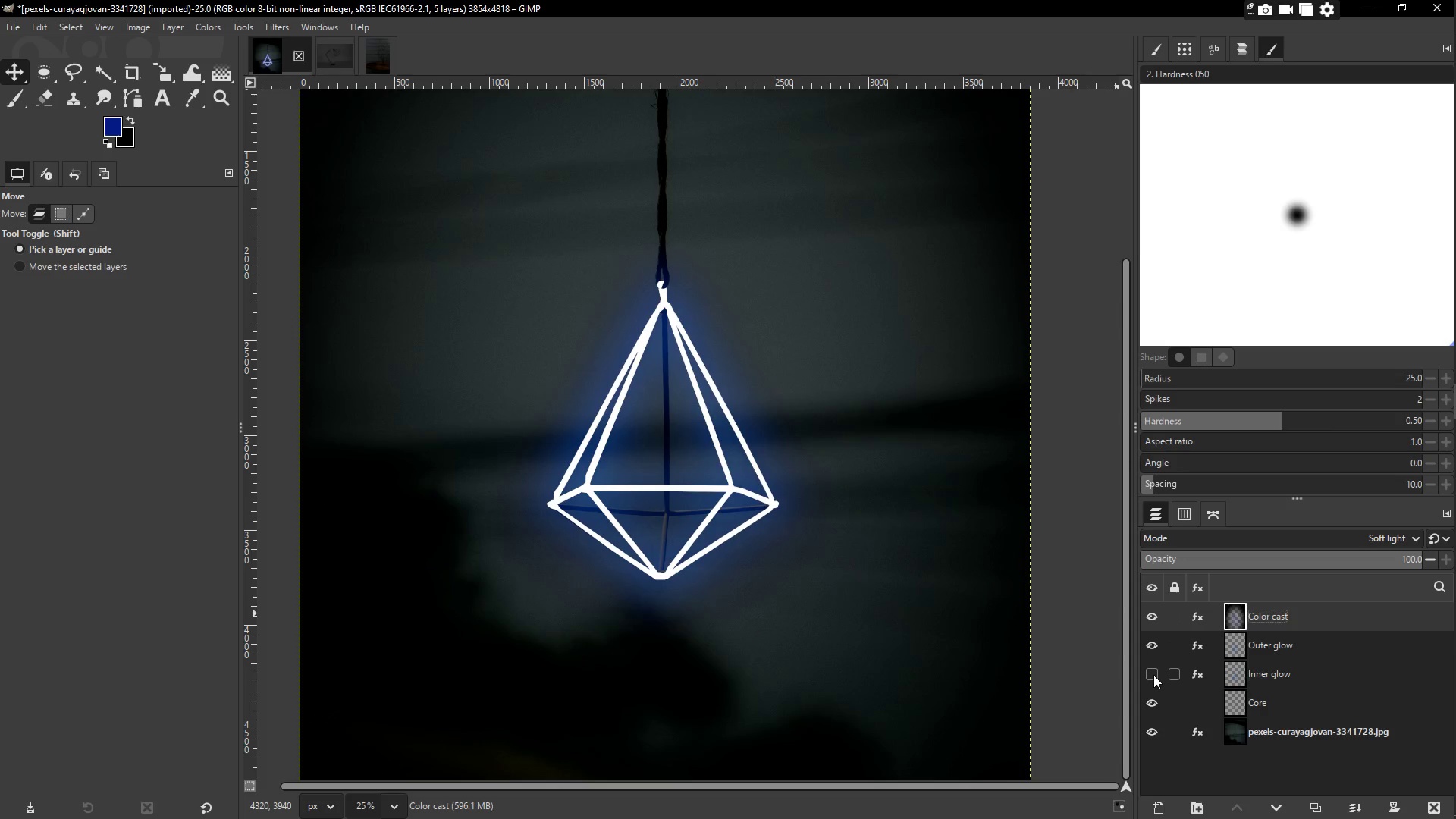 
left_click([1153, 675])
 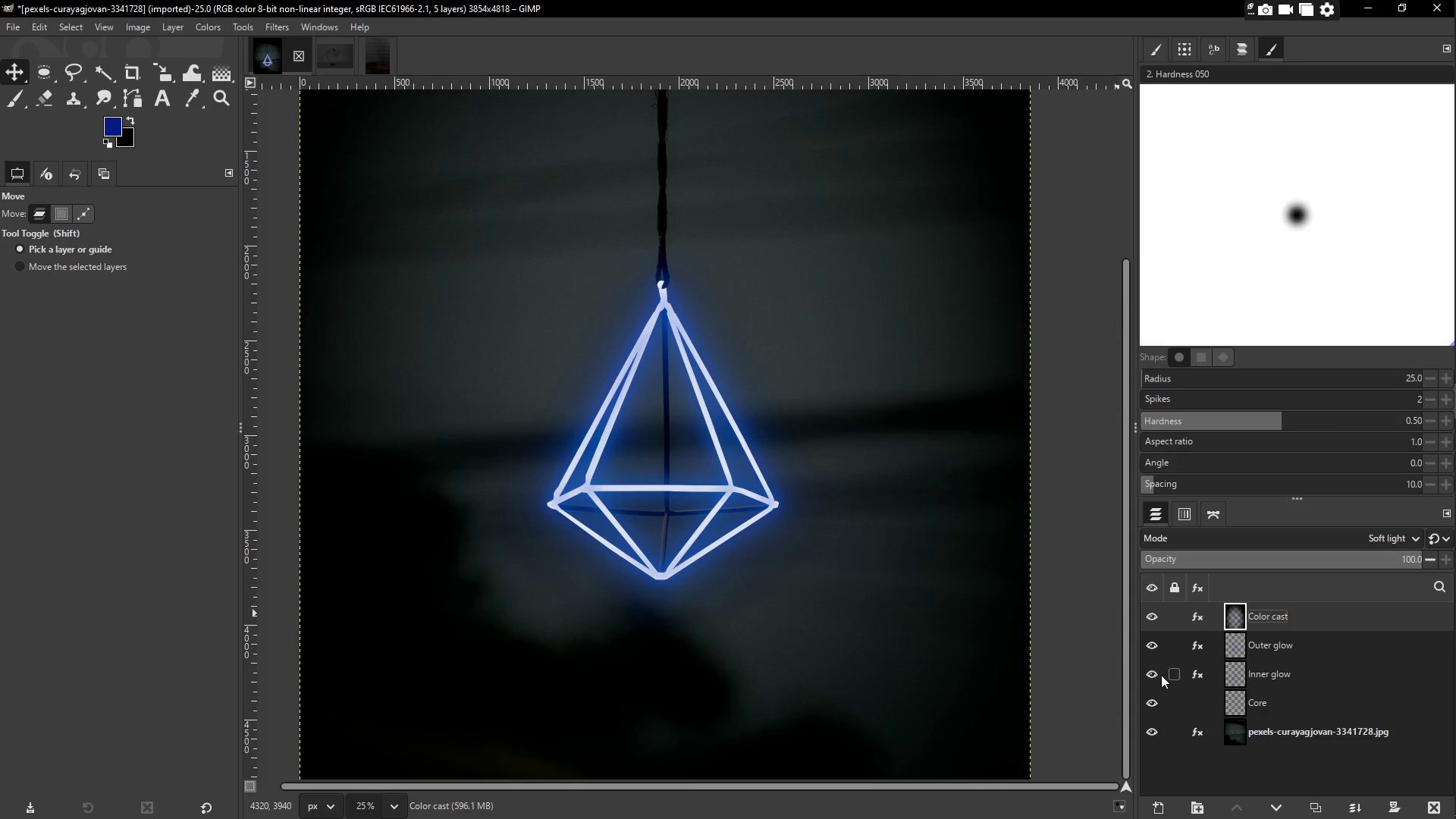 
left_click([1271, 681])
 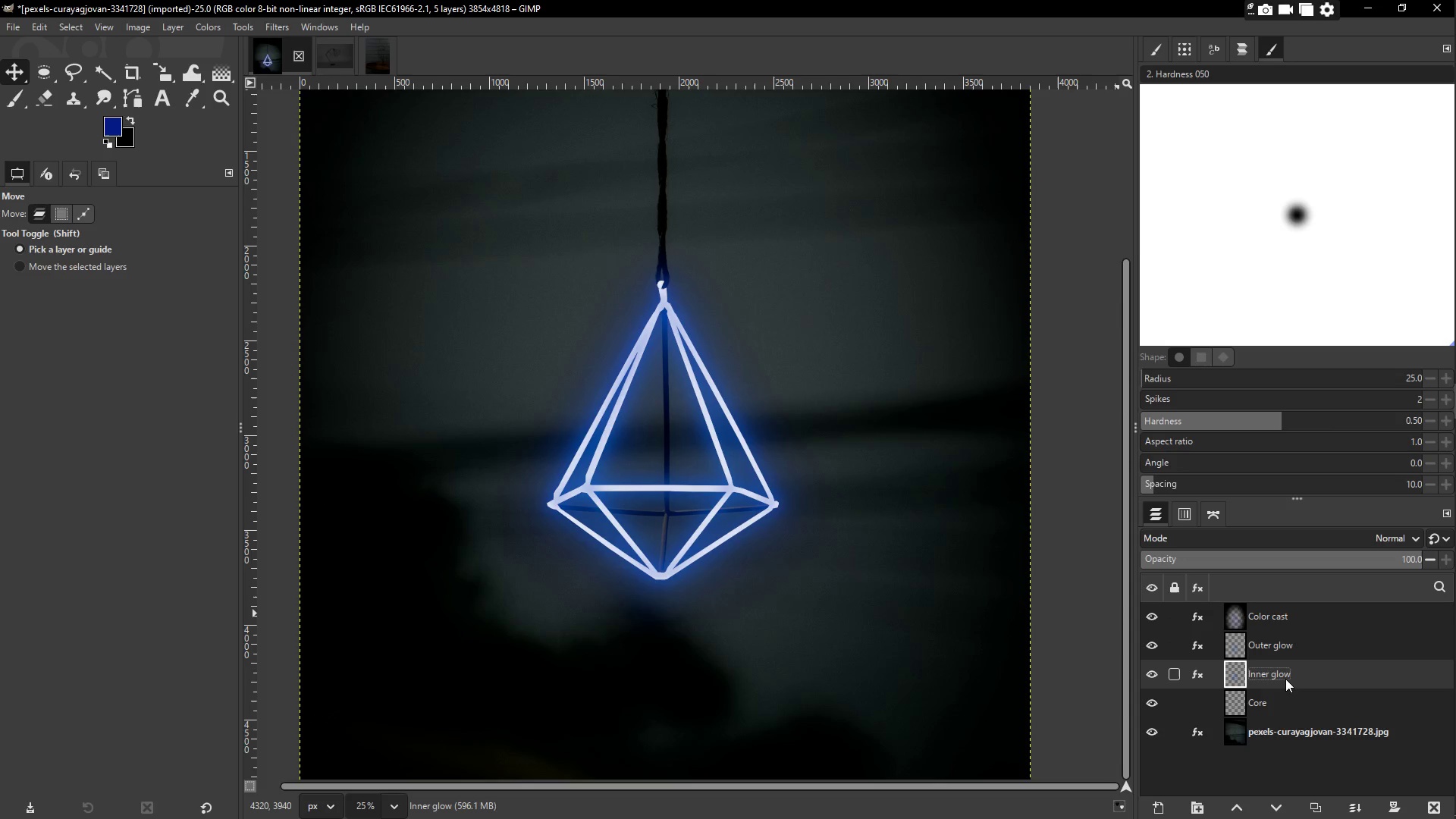 
left_click_drag(start_coordinate=[1287, 678], to_coordinate=[1282, 636])
 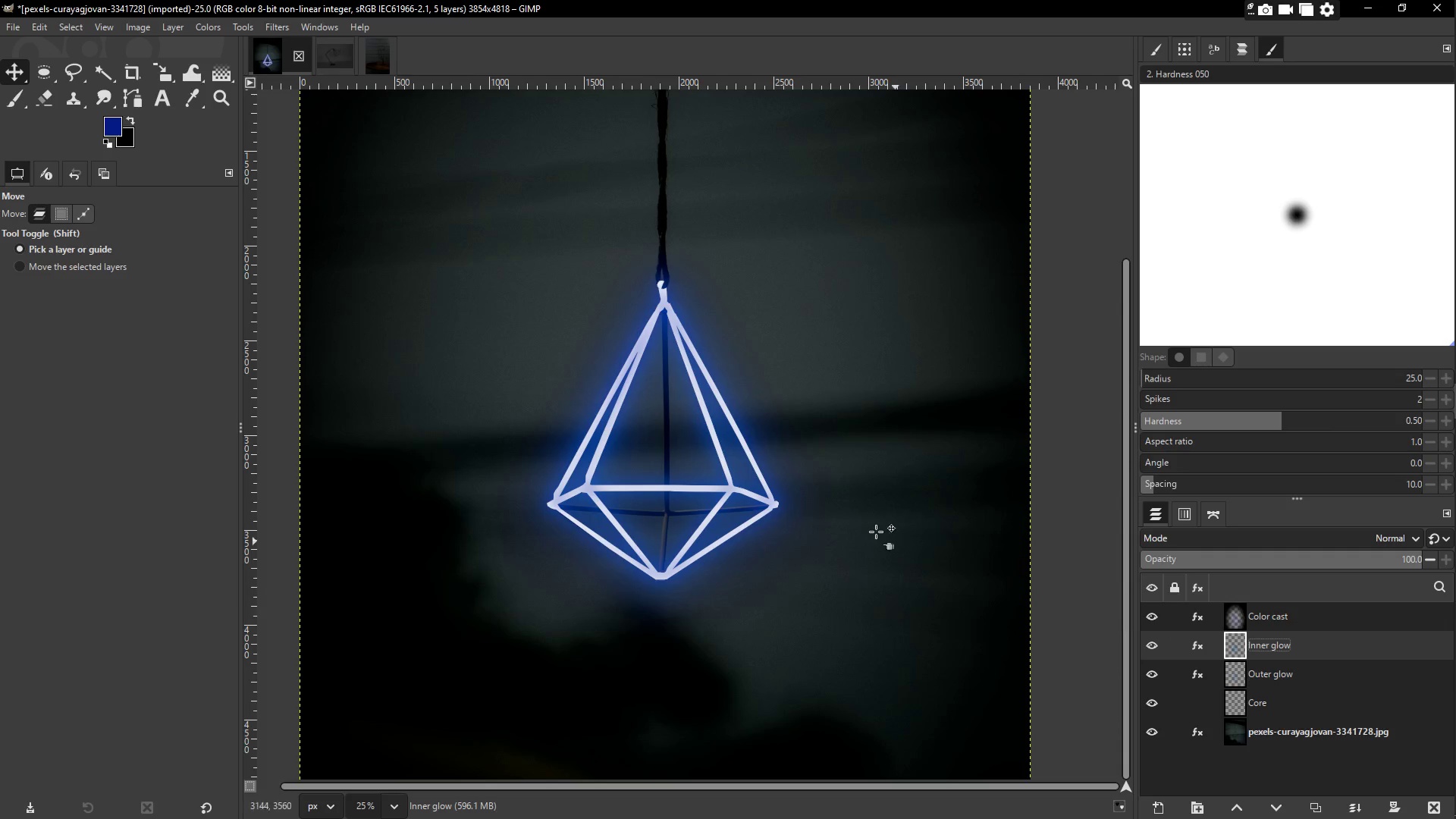 
scroll: coordinate [751, 551], scroll_direction: down, amount: 2.0
 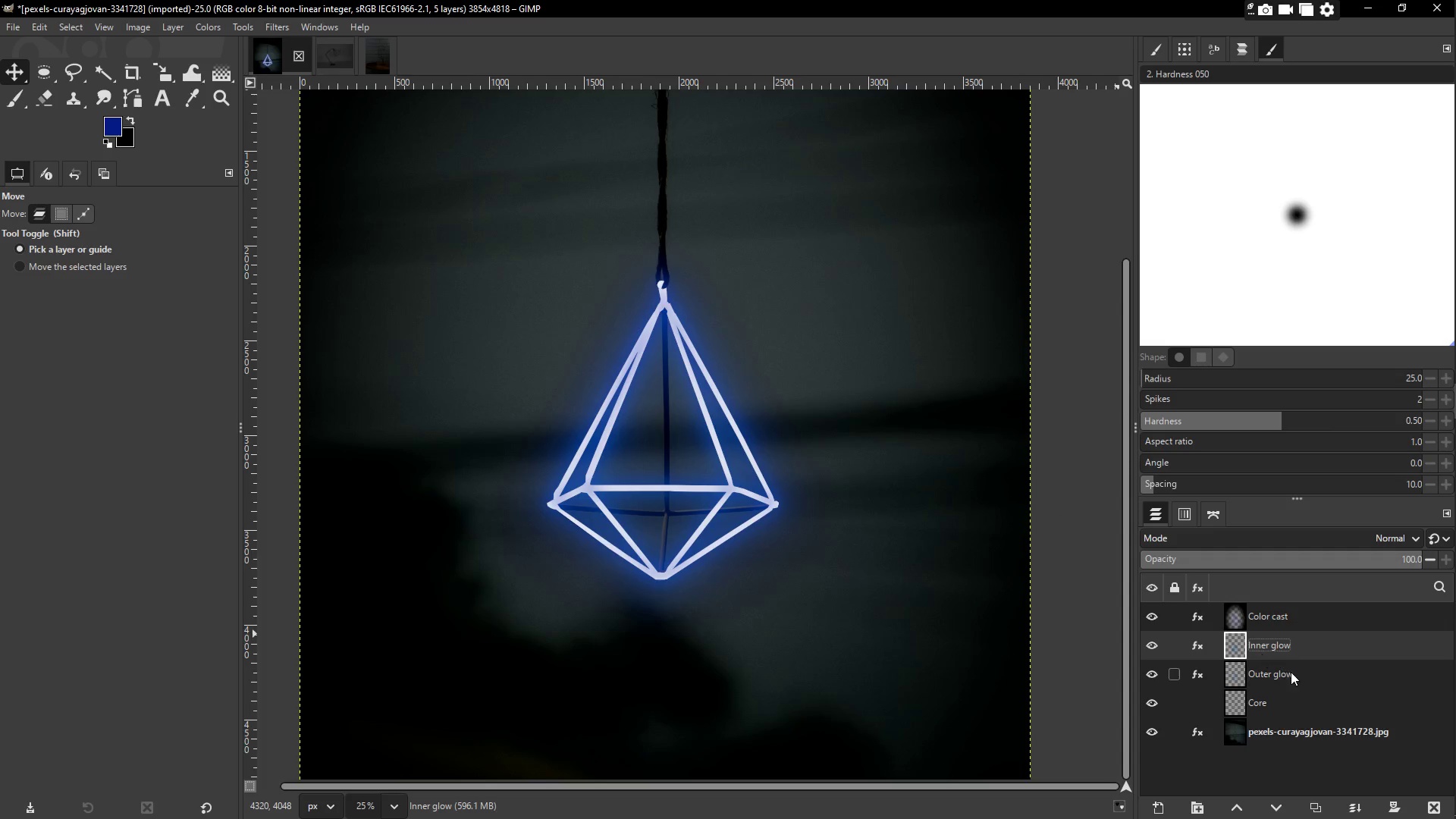 
left_click([1282, 675])
 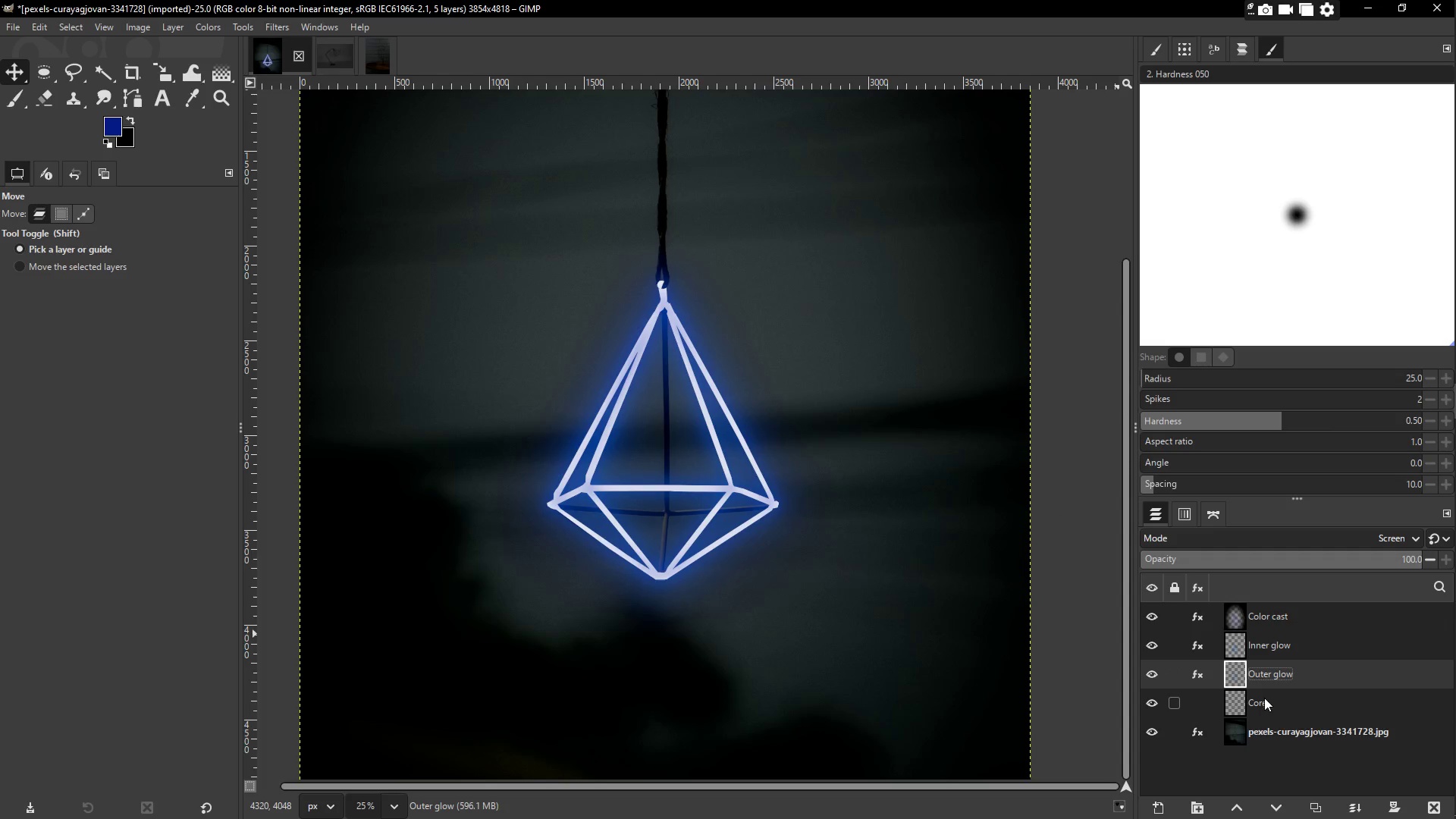 
left_click([1272, 703])
 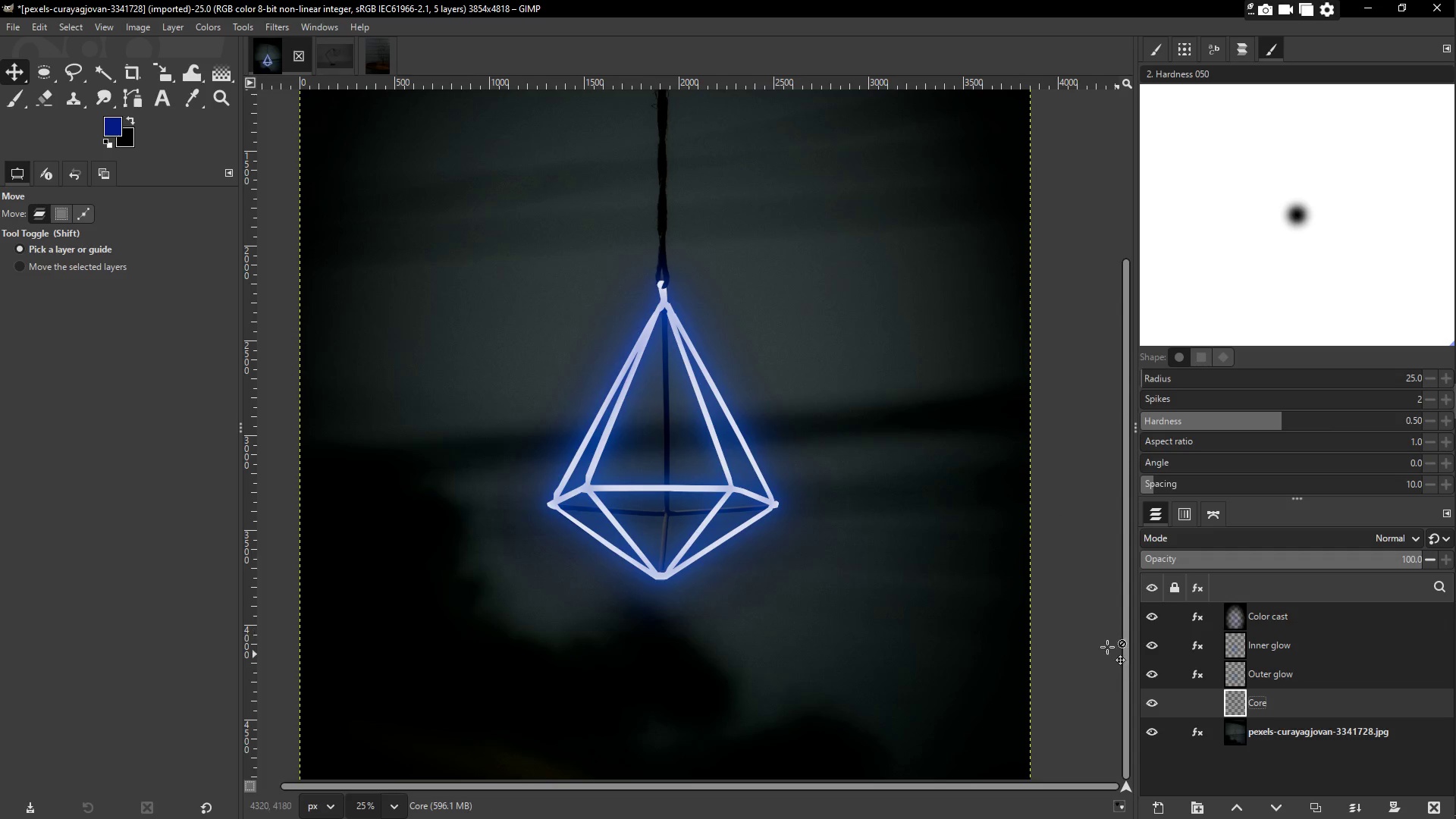 
scroll: coordinate [1009, 605], scroll_direction: none, amount: 0.0
 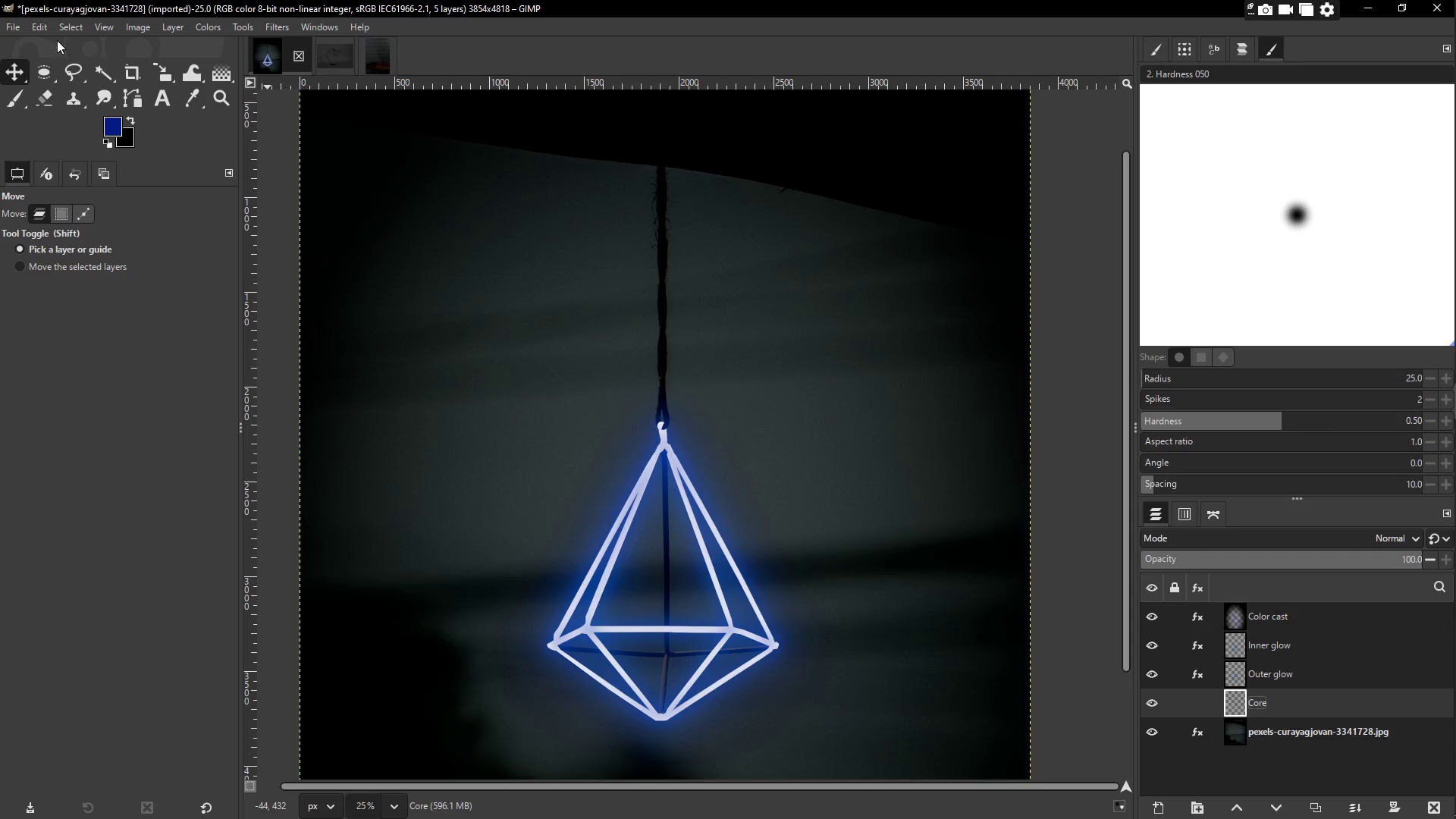 
left_click([9, 34])
 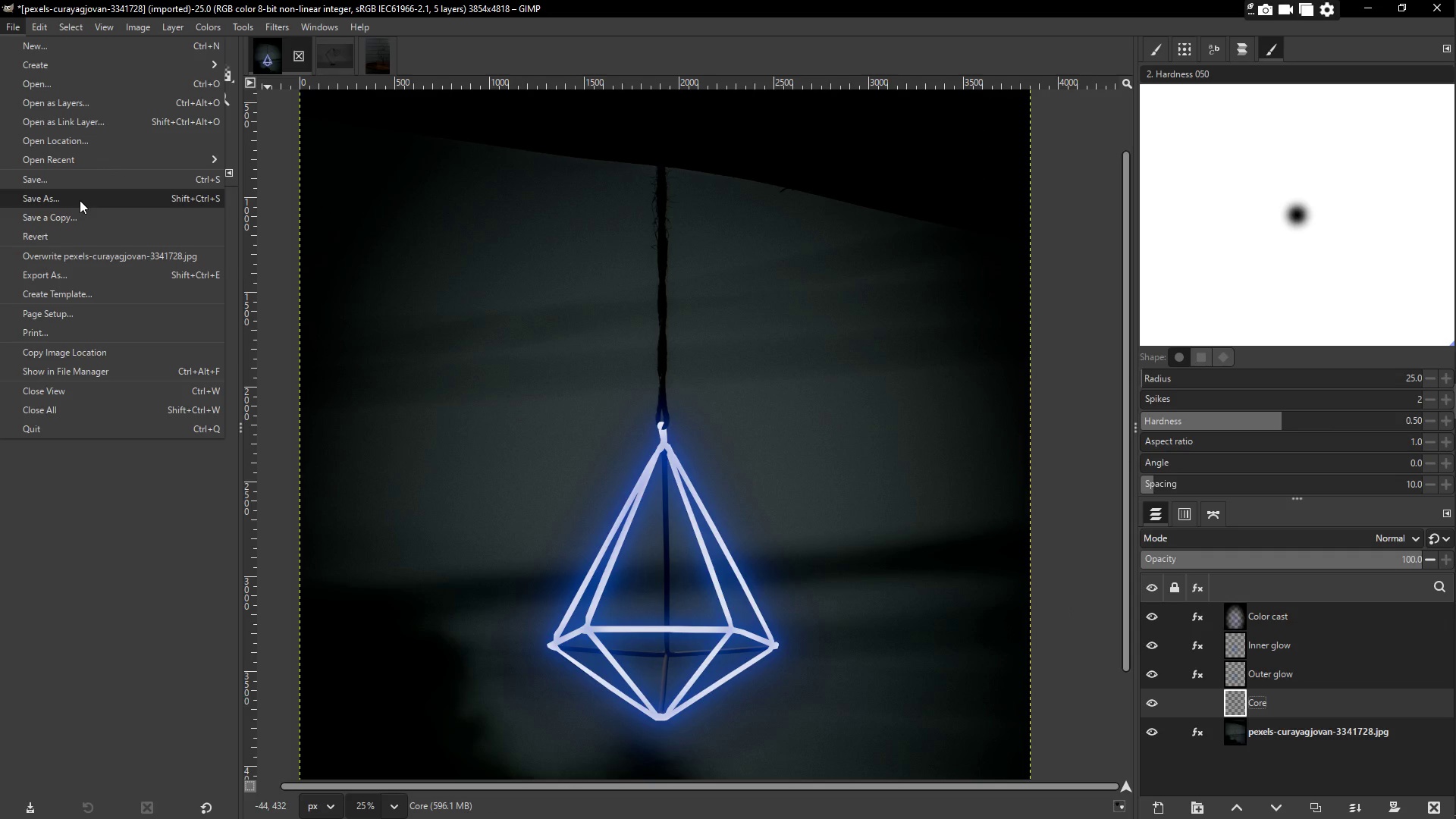 
left_click([80, 200])
 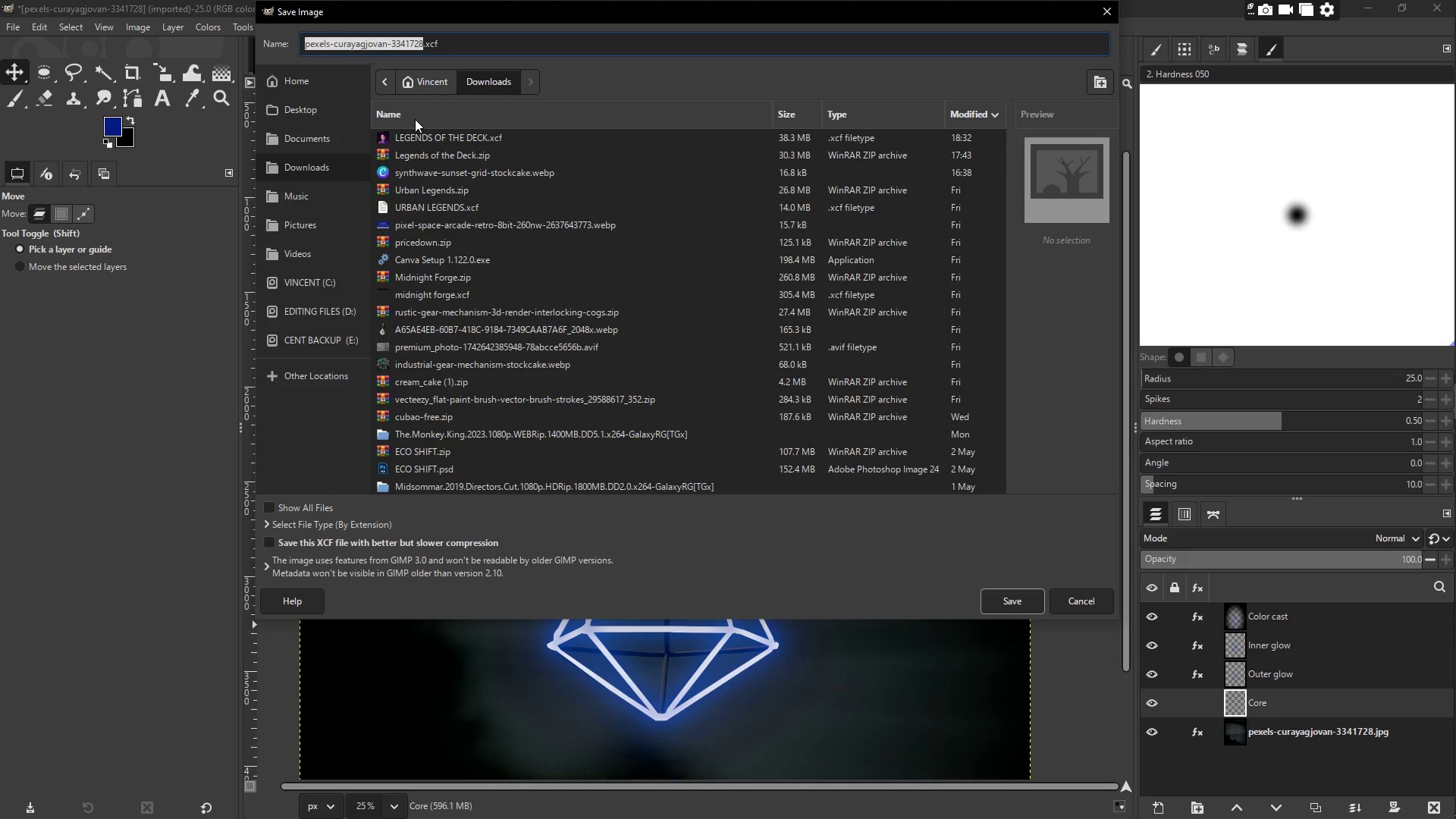 
wait(6.42)
 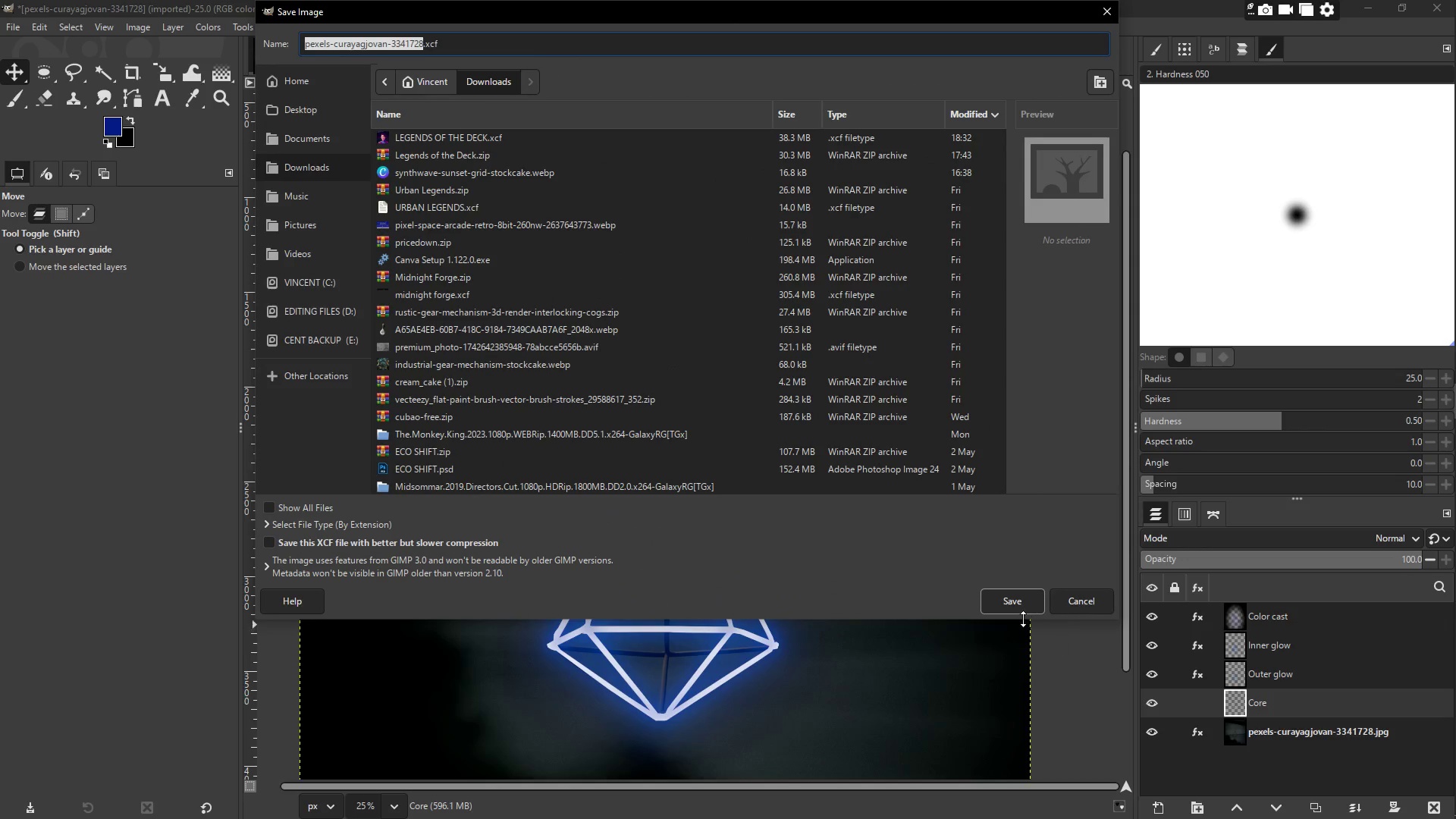 
type(FInal )
key(Backspace)
key(Backspace)
key(Backspace)
key(Backspace)
key(Backspace)
key(Backspace)
 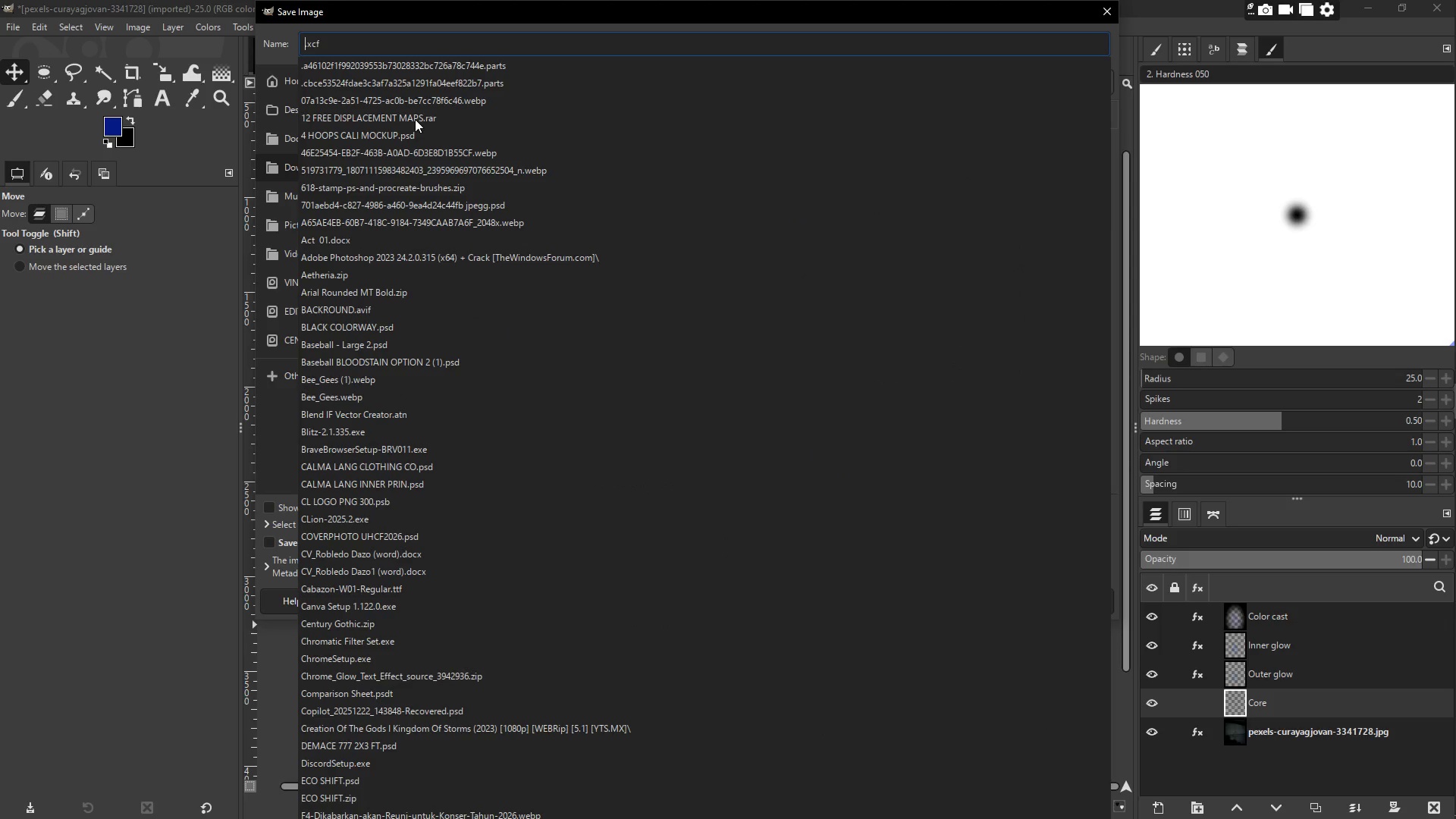 
wait(6.36)
 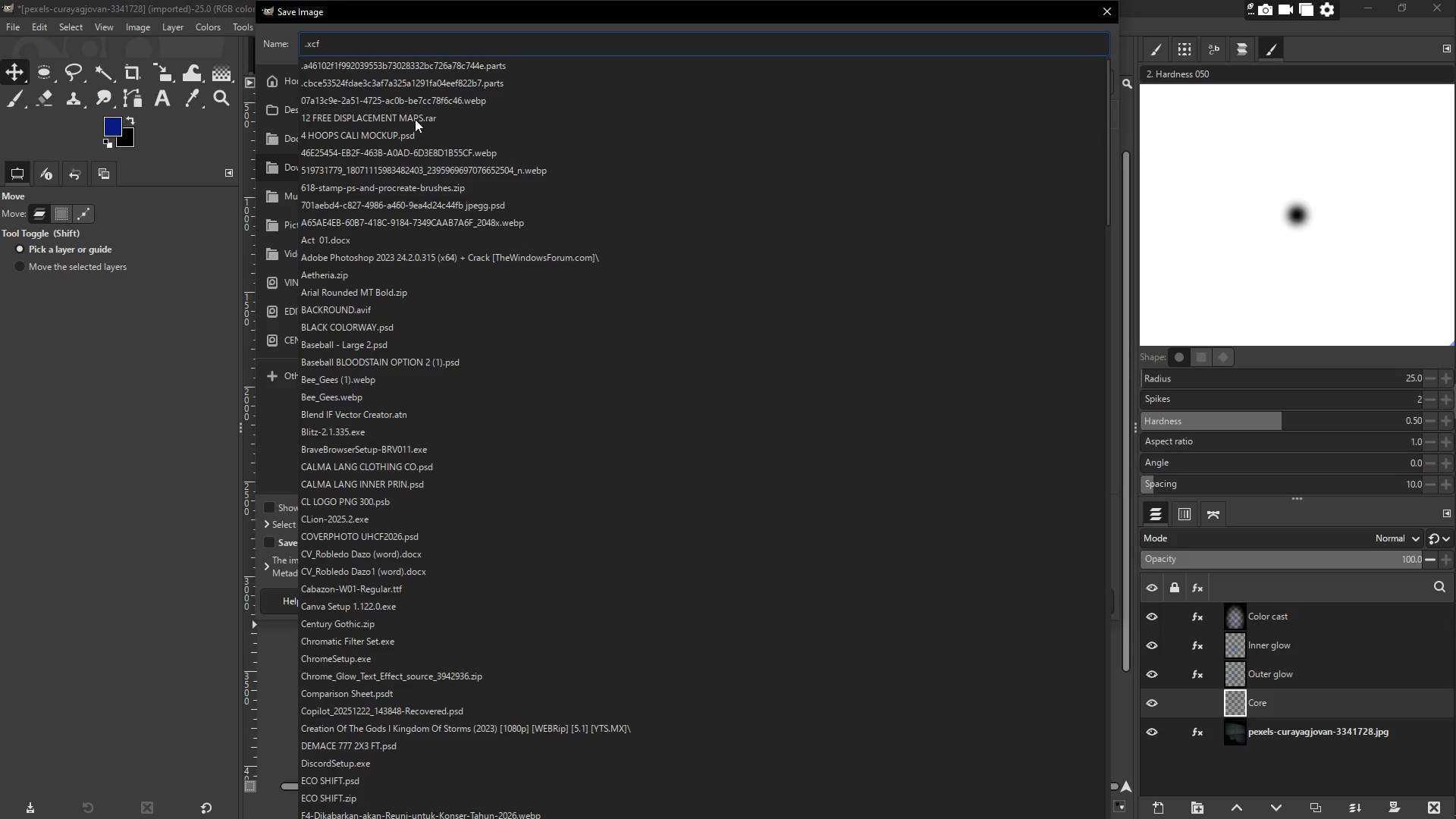 
type(lUNAR)
key(Backspace)
key(Backspace)
key(Backspace)
key(Backspace)
key(Backspace)
type(Lunar )
 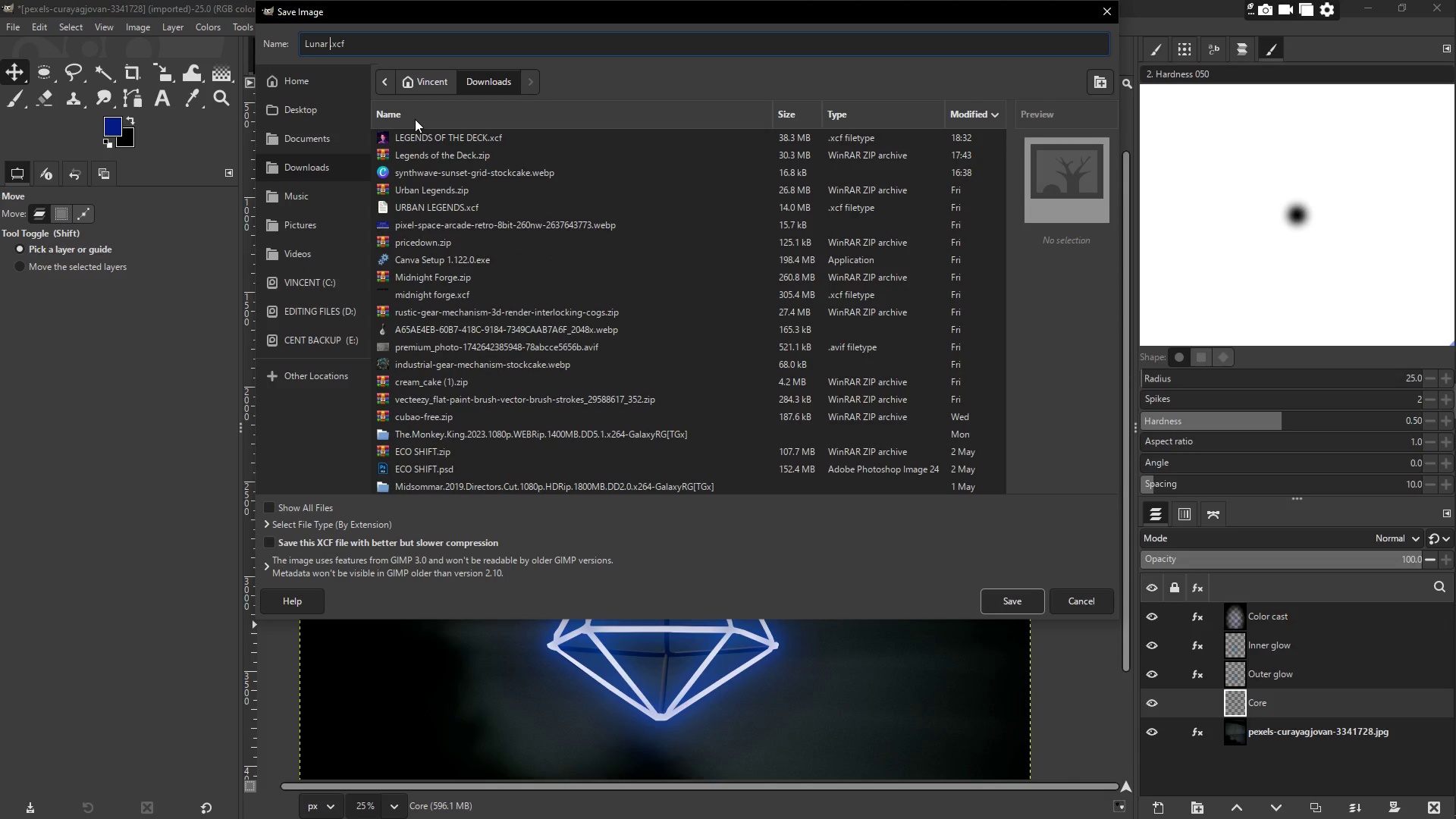 
type(& Loom)
 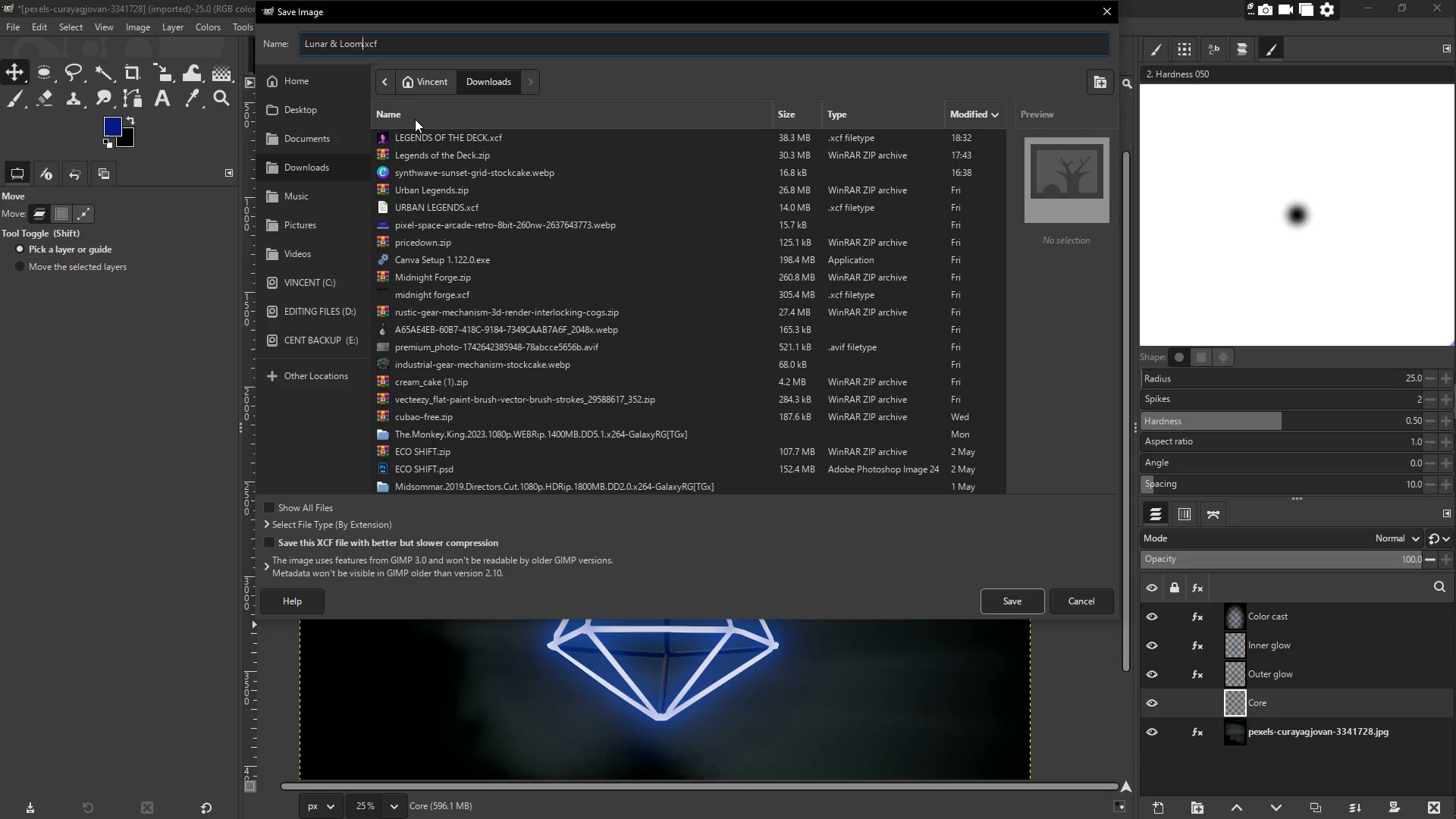 
key(Enter)
 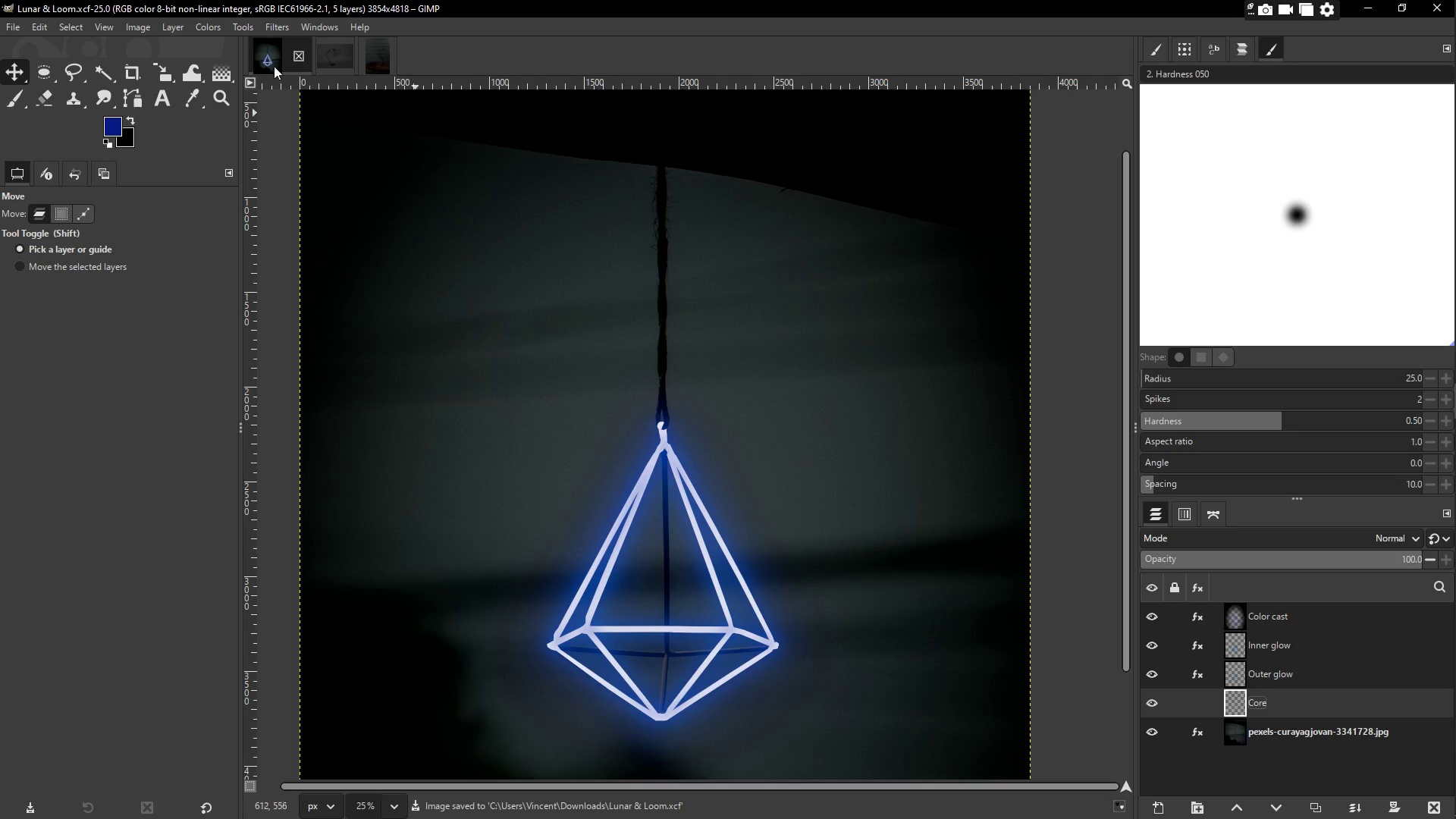 
left_click([4, 30])
 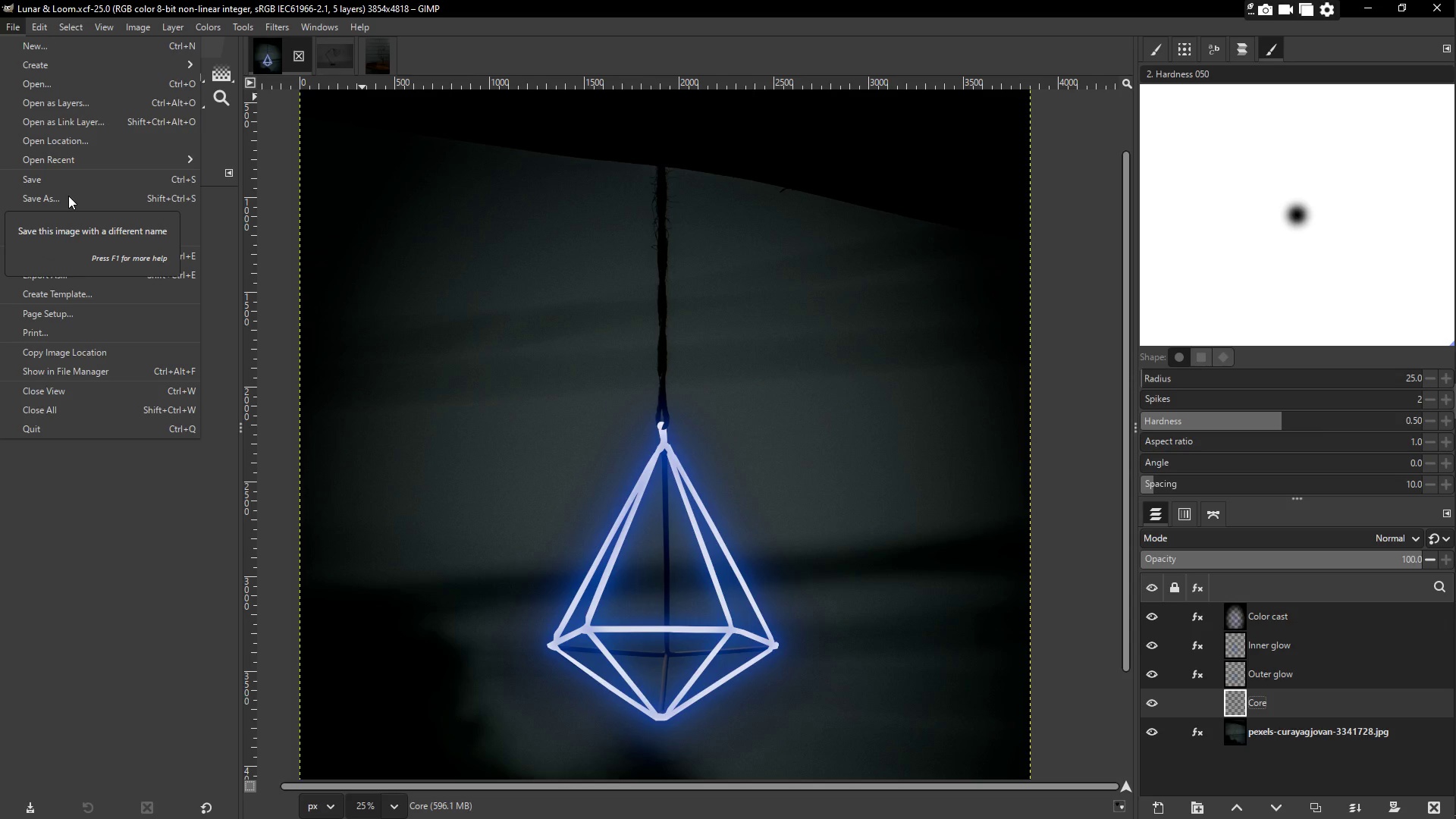 
wait(14.53)
 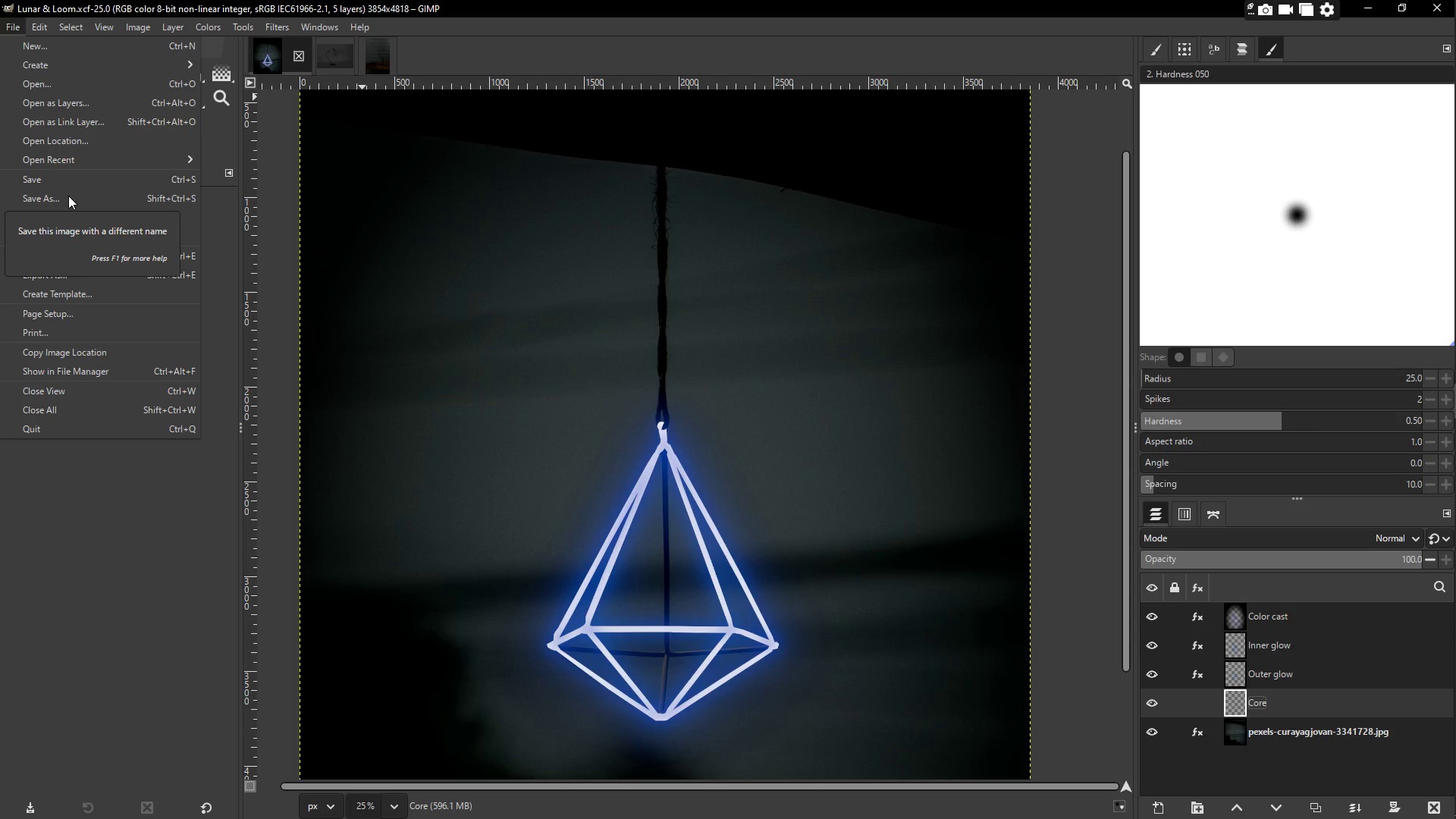 
scroll: coordinate [399, 226], scroll_direction: up, amount: 2.0
 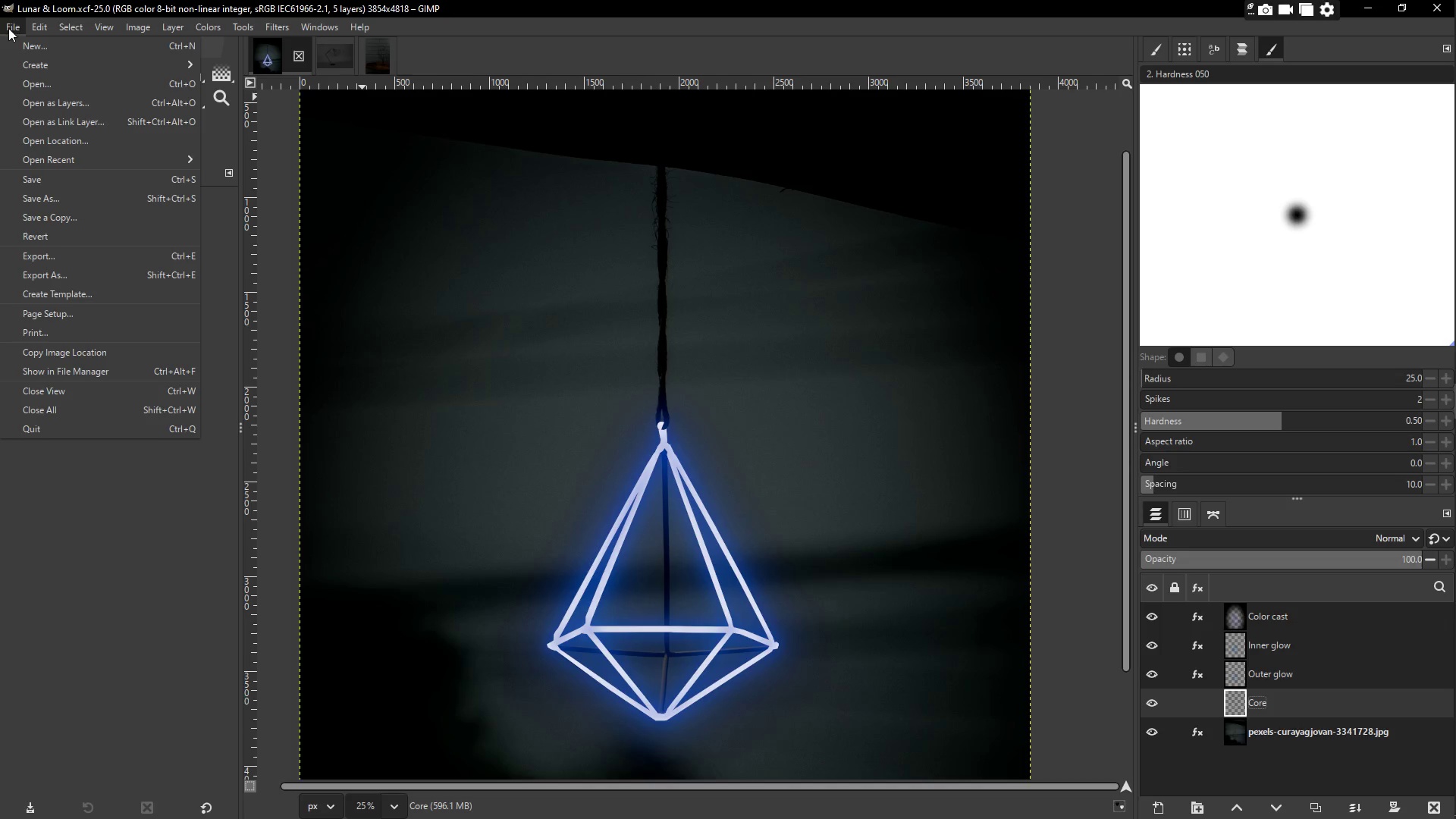 
left_click([8, 28])
 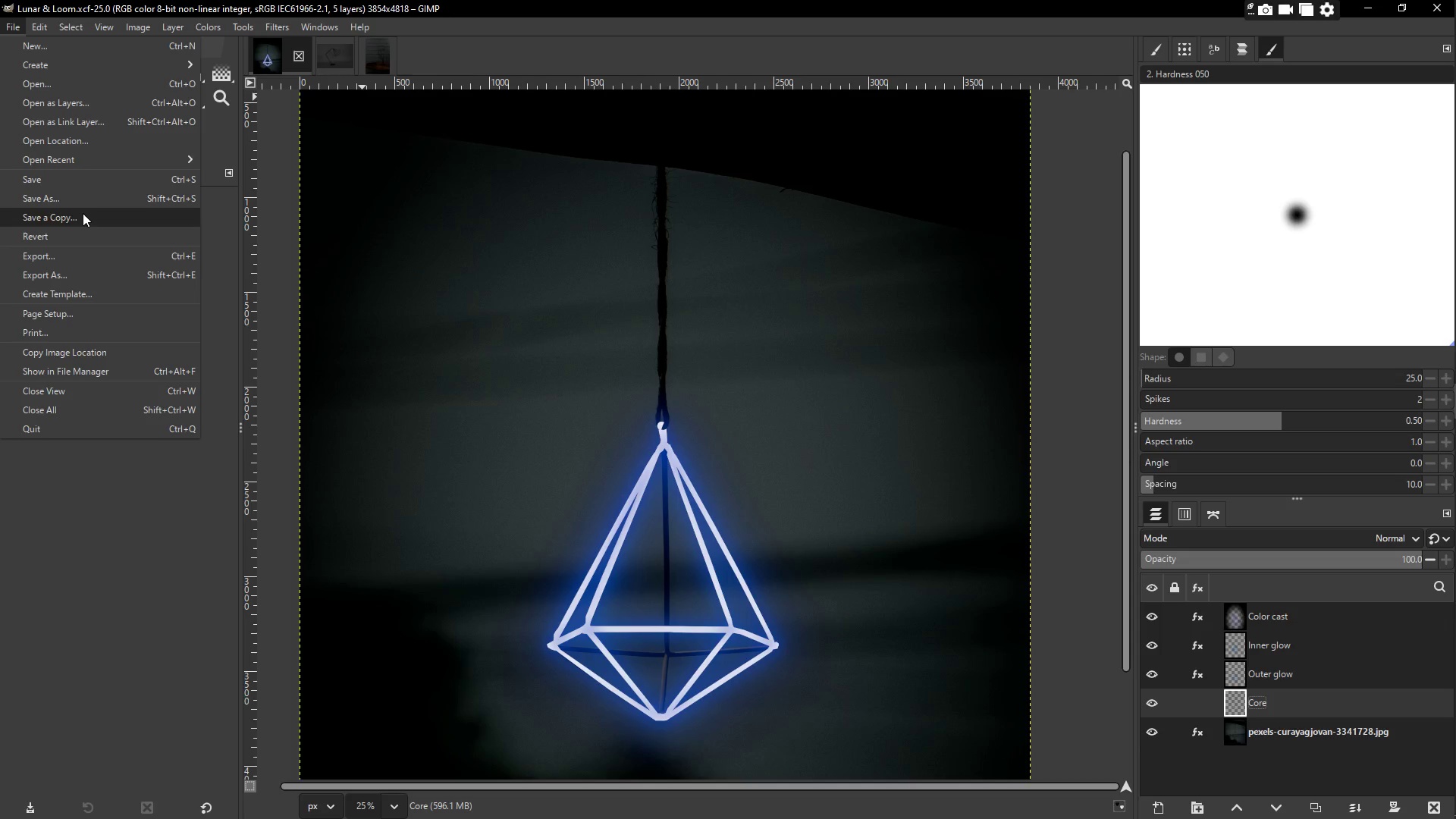 
left_click([92, 252])
 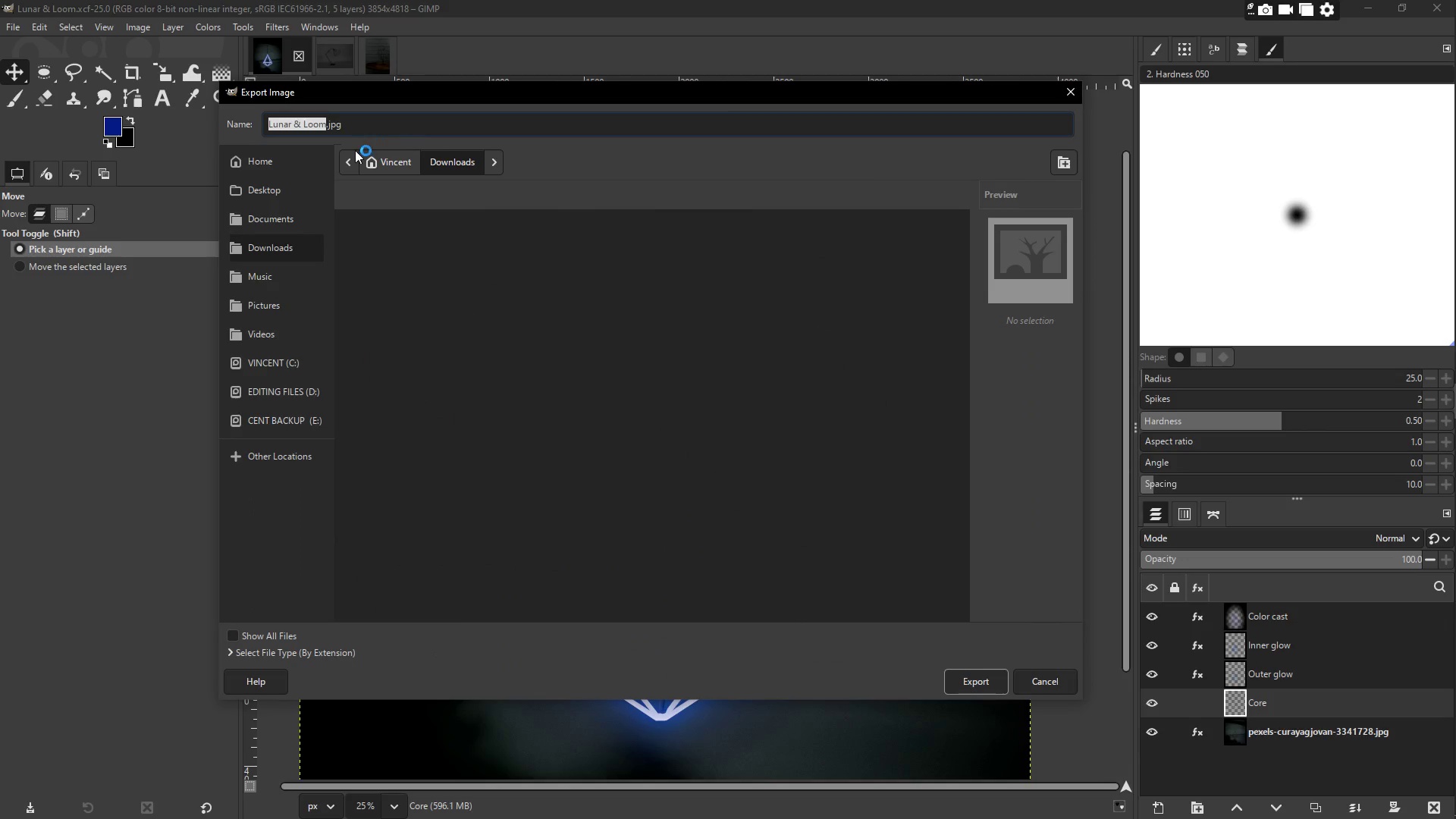 
mouse_move([460, 126])
 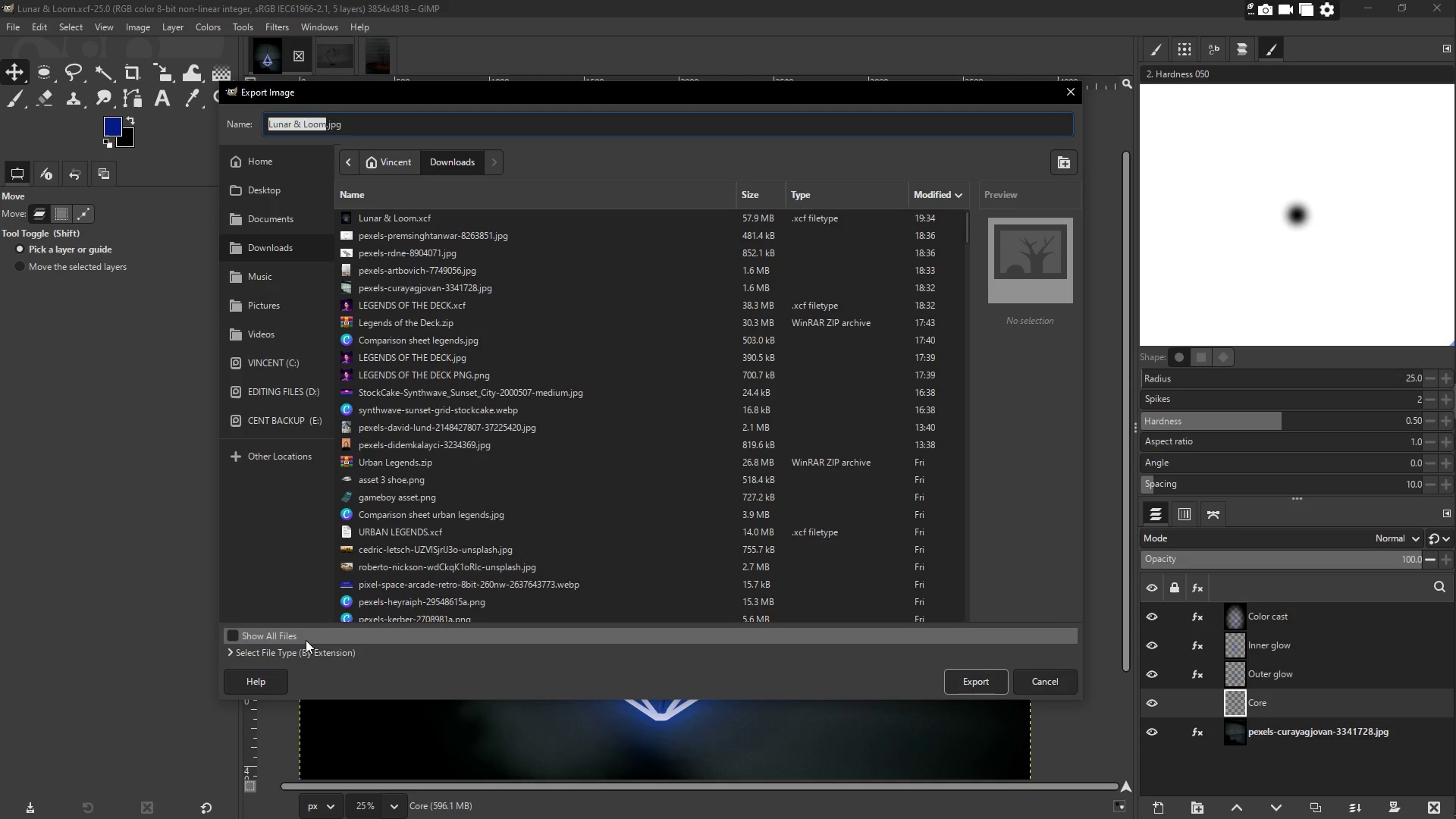 
left_click([303, 653])
 